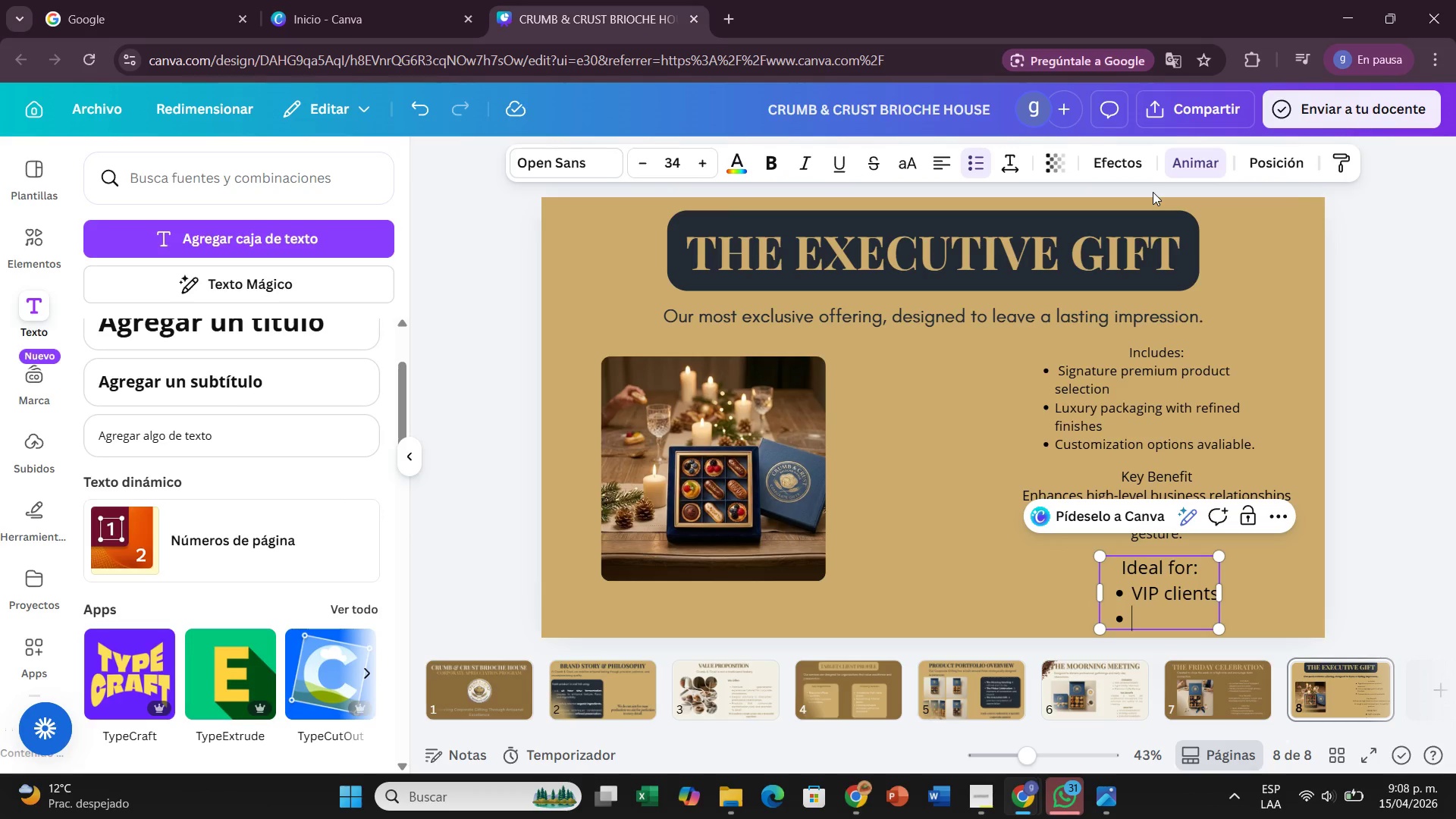 
type(Deal clou)
key(Backspace)
type(sures)
 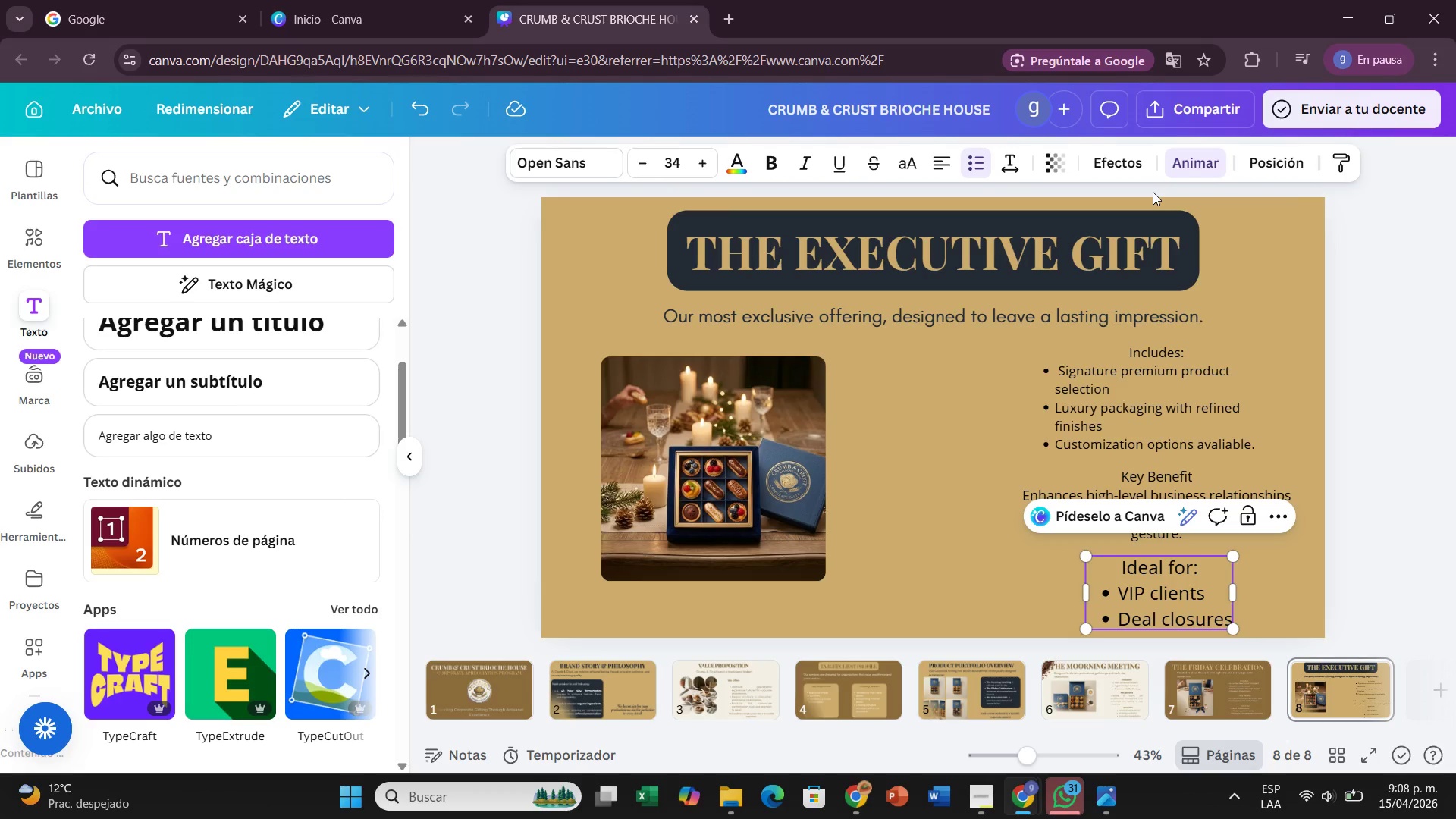 
key(Enter)
 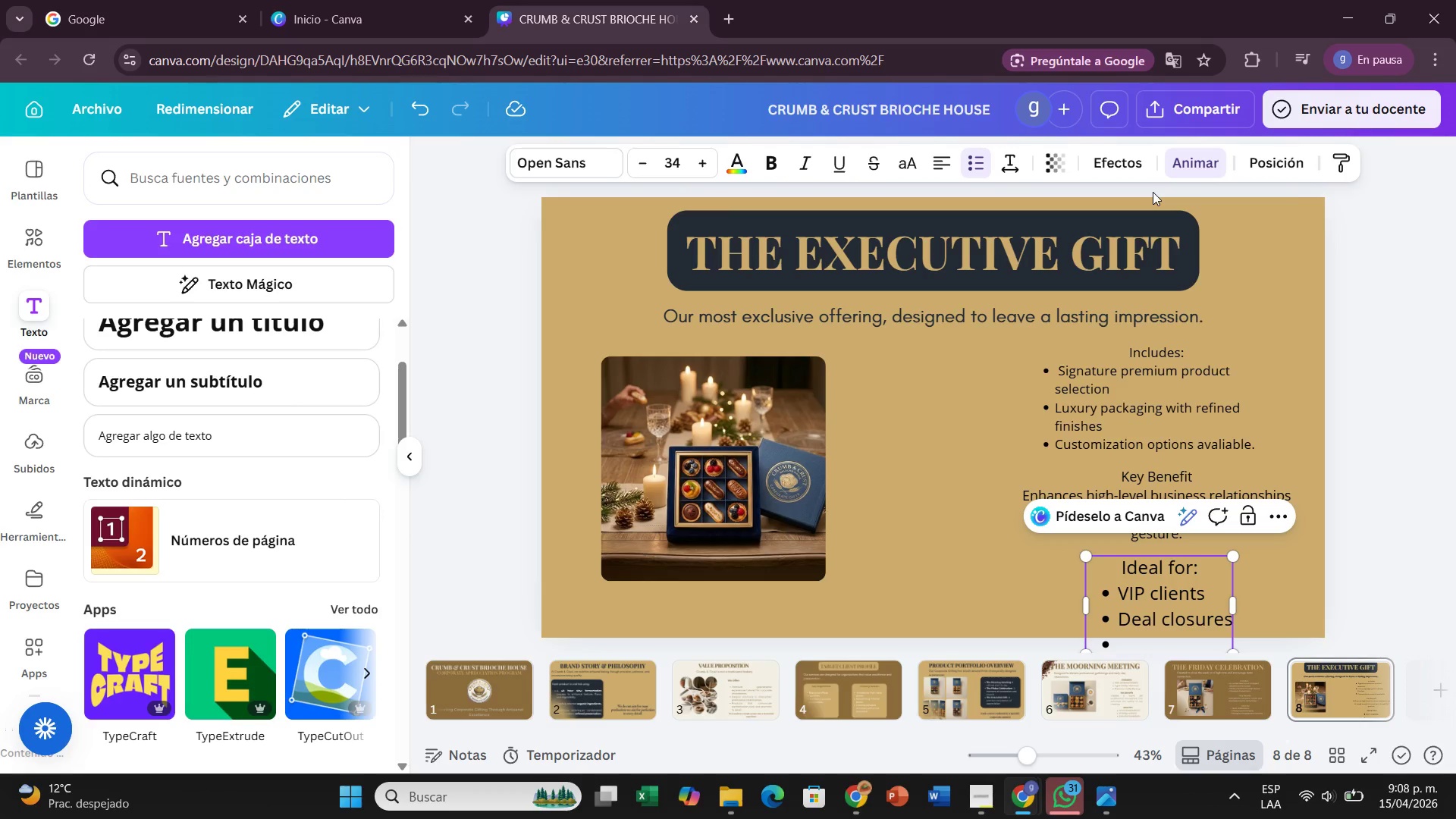 
type(Corporate gifting)
 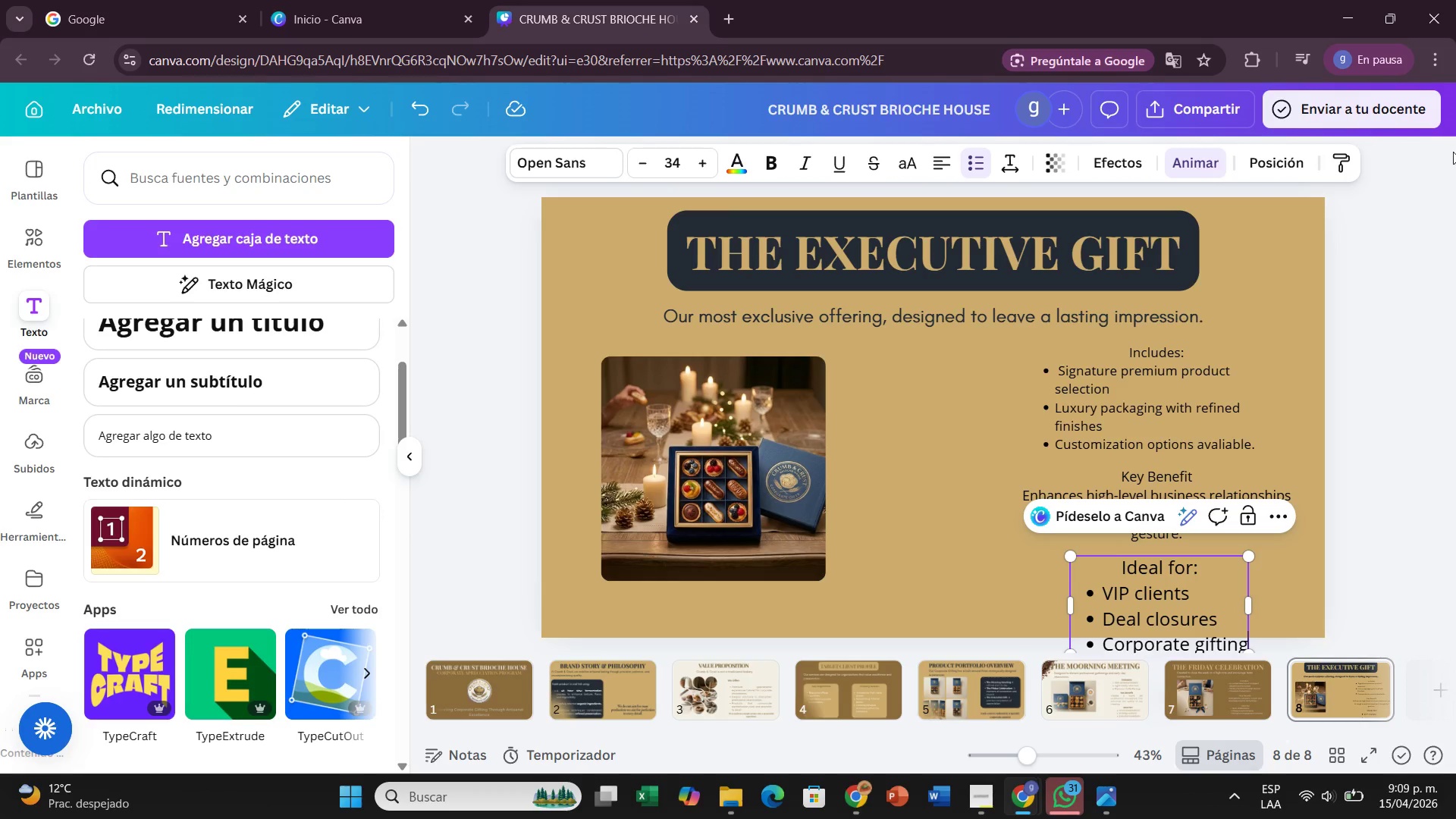 
left_click([1398, 331])
 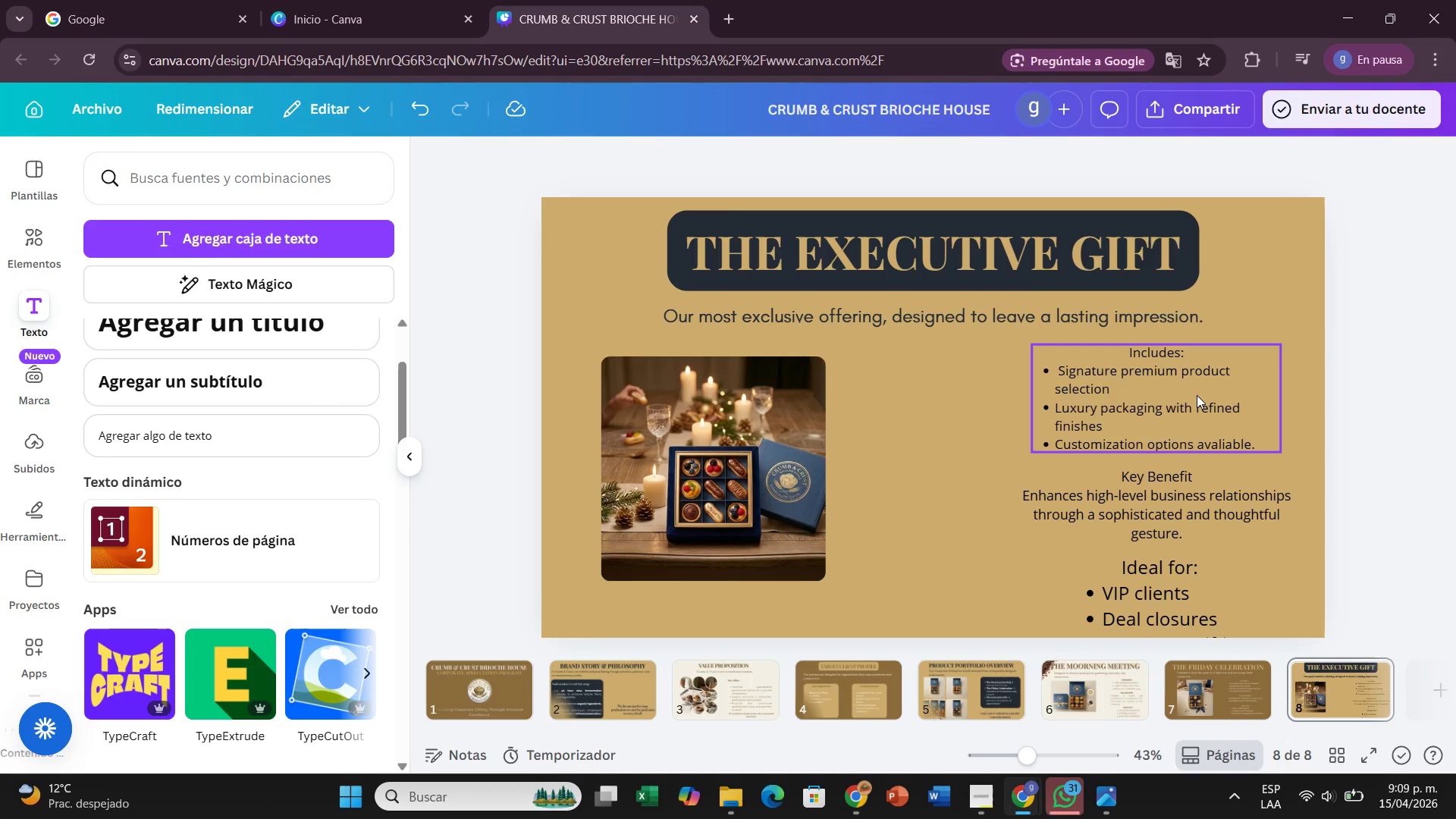 
left_click([1197, 395])
 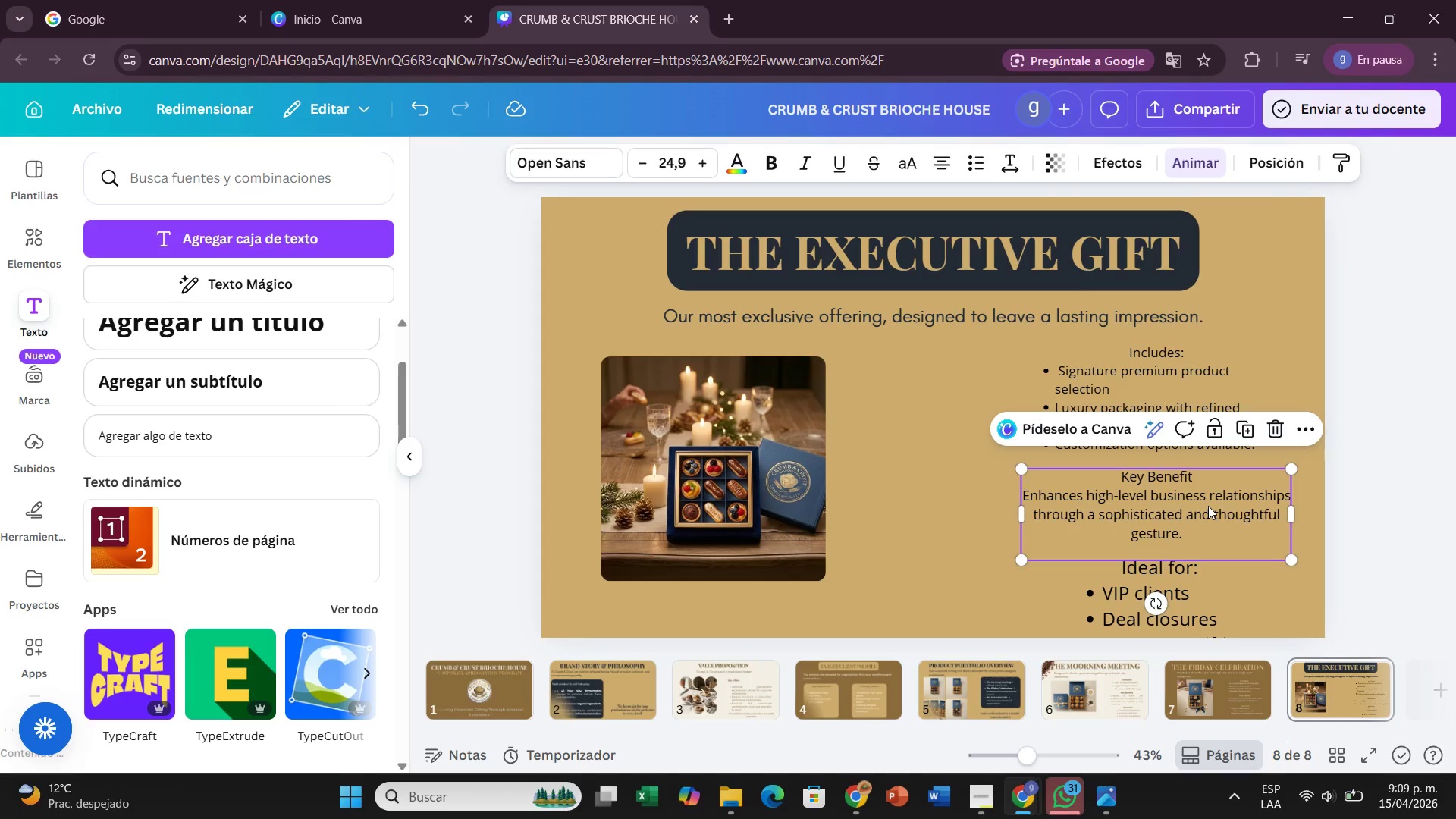 
double_click([1165, 617])
 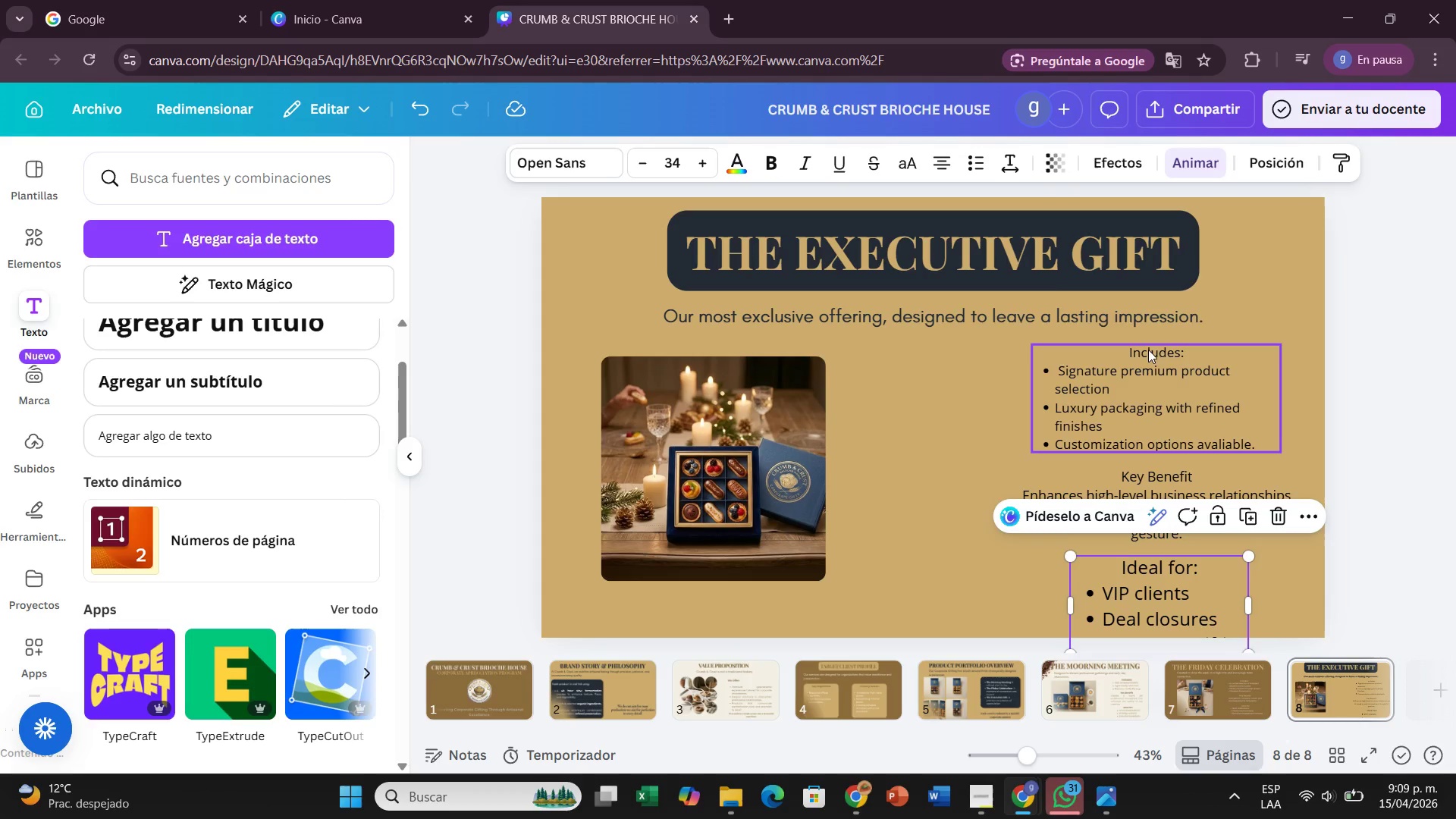 
left_click([1156, 356])
 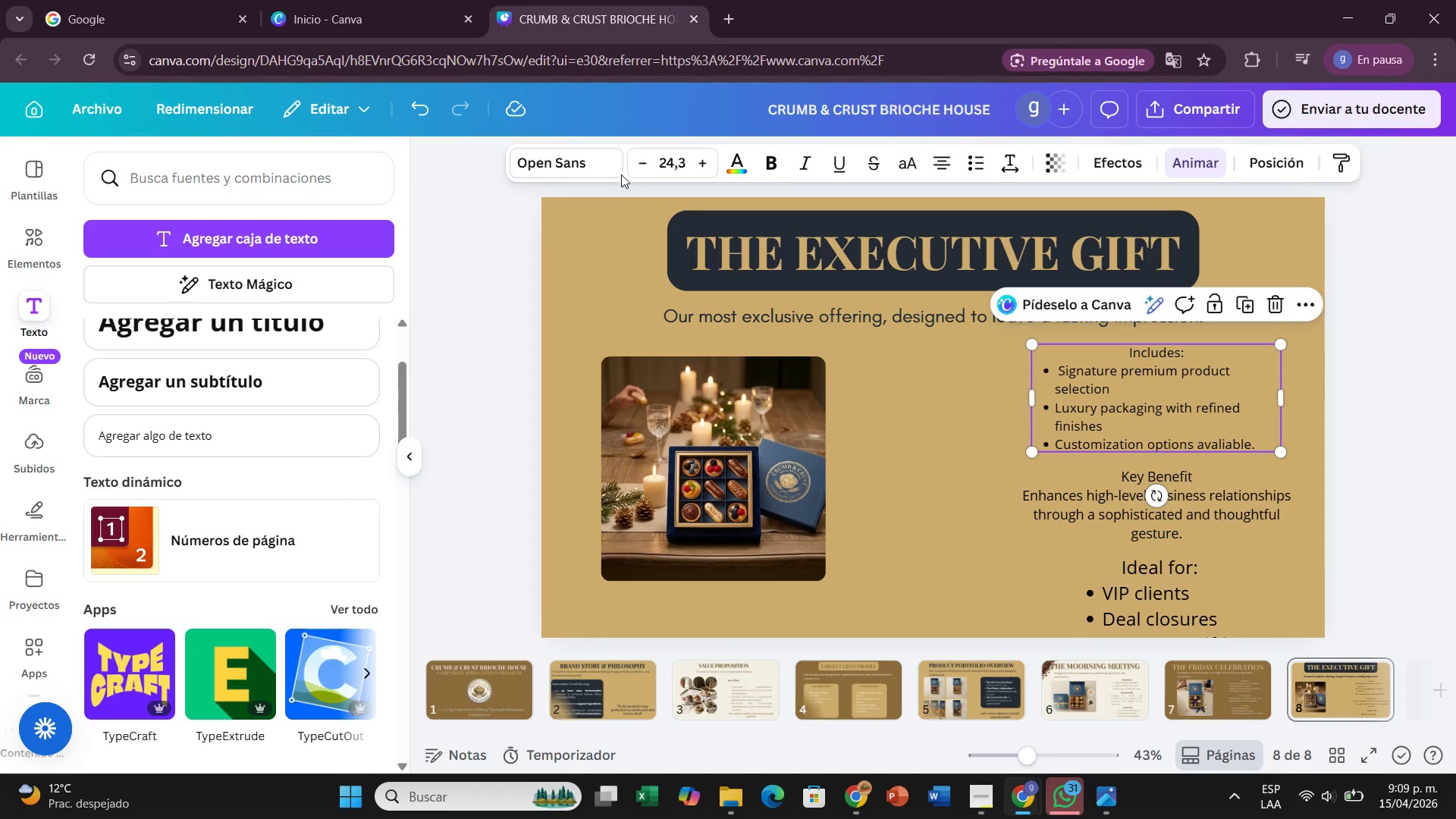 
left_click([574, 174])
 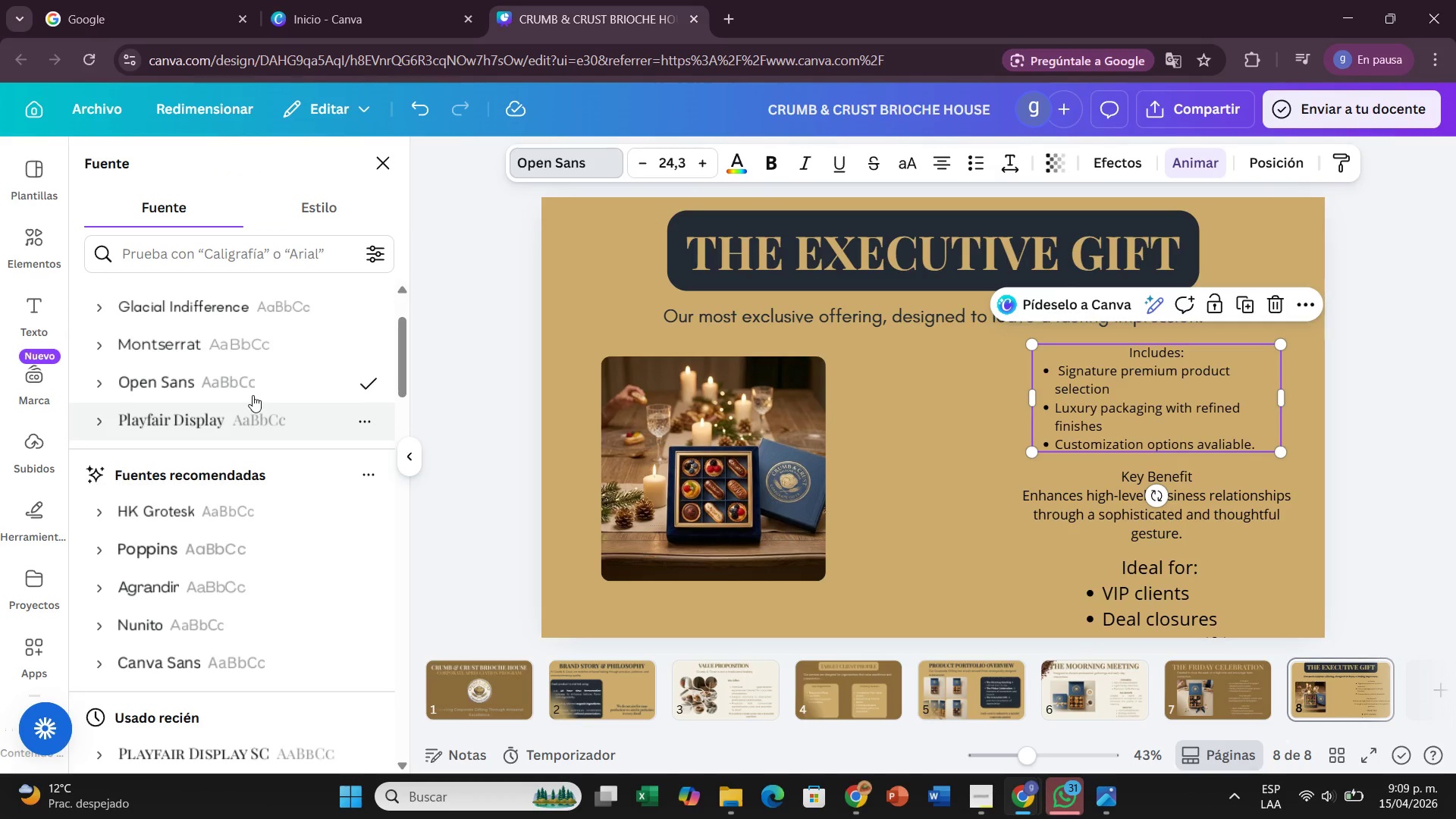 
left_click([265, 354])
 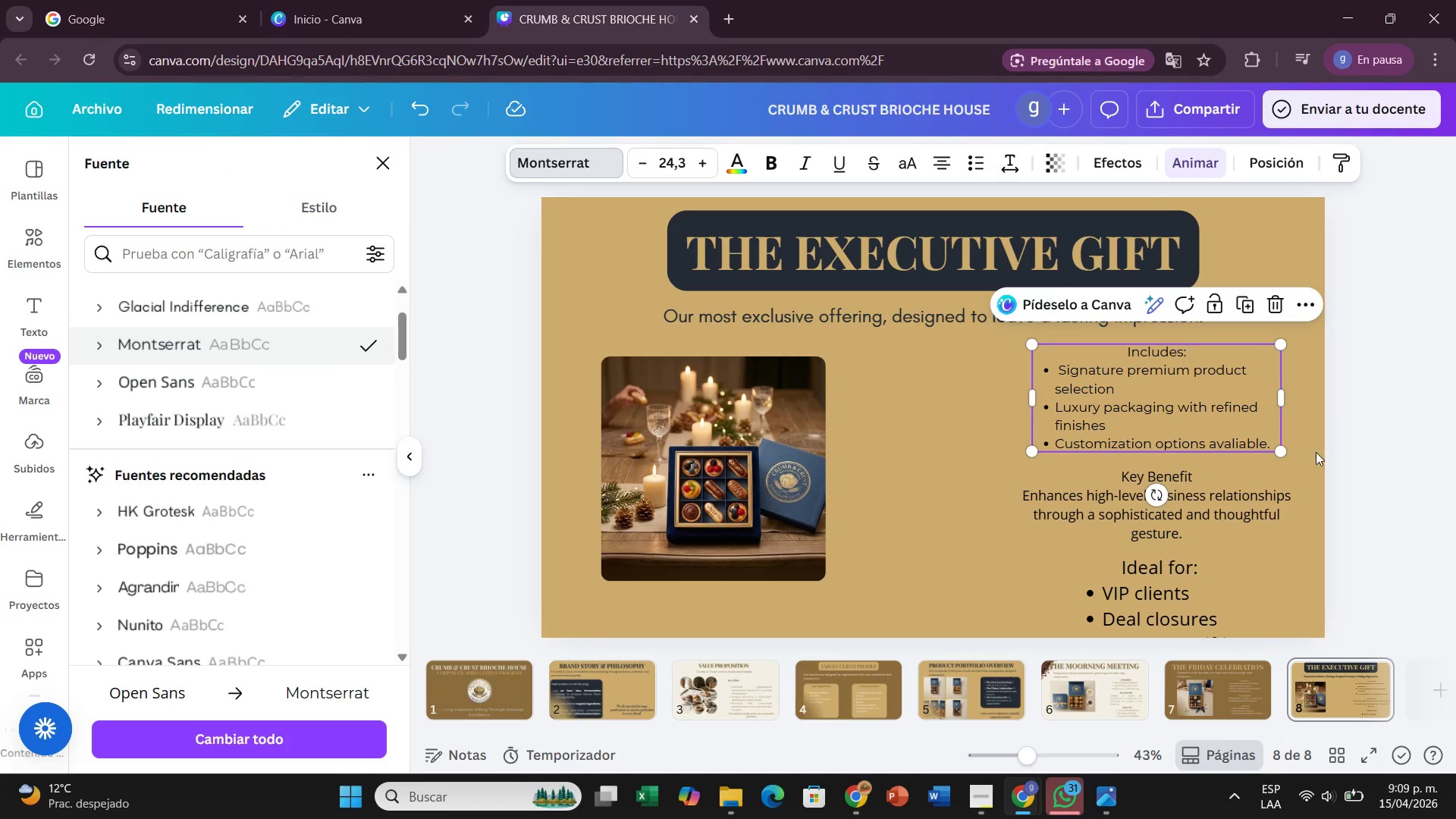 
left_click([1209, 497])
 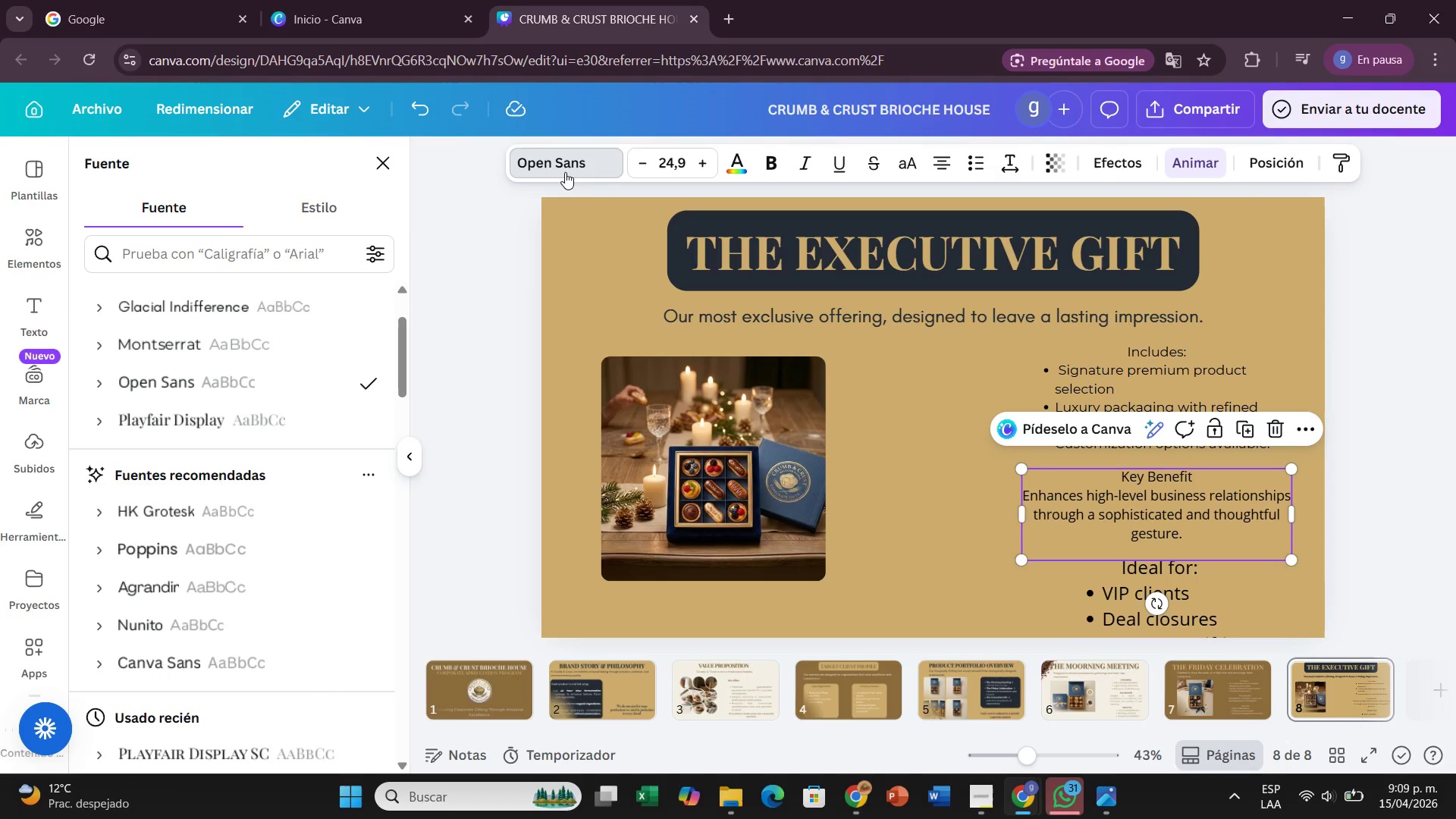 
left_click([580, 165])
 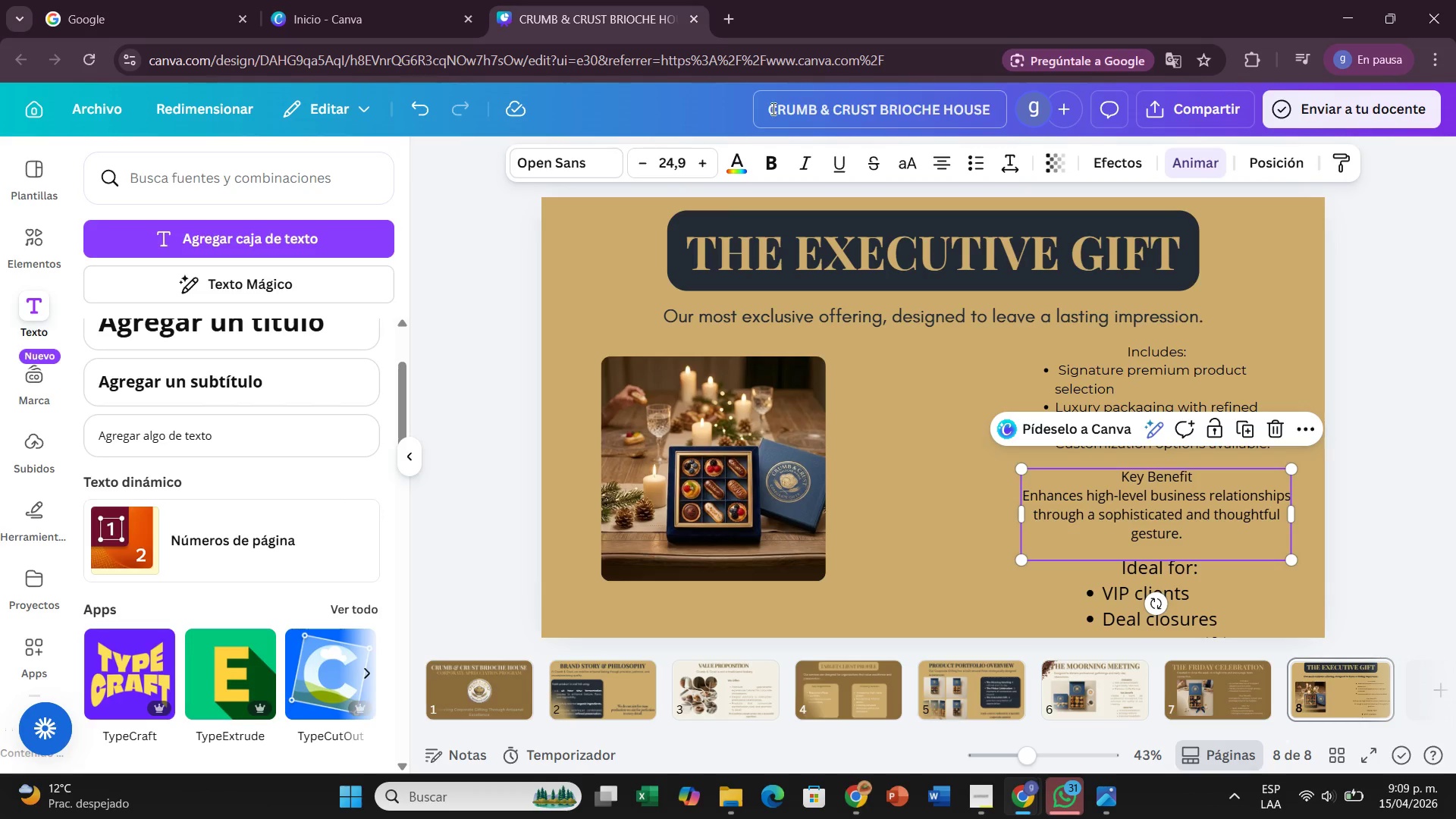 
left_click([546, 148])
 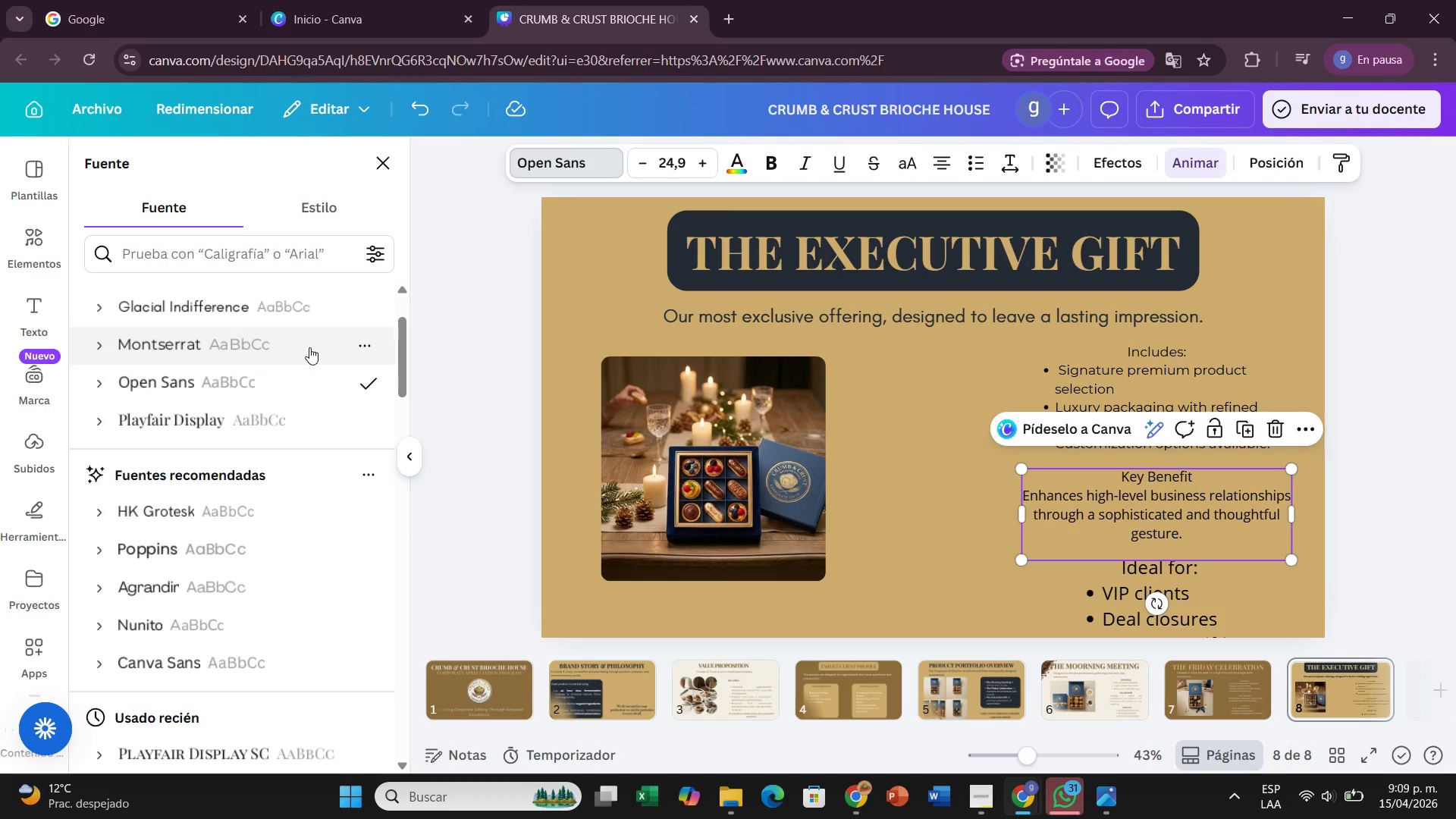 
left_click([309, 348])
 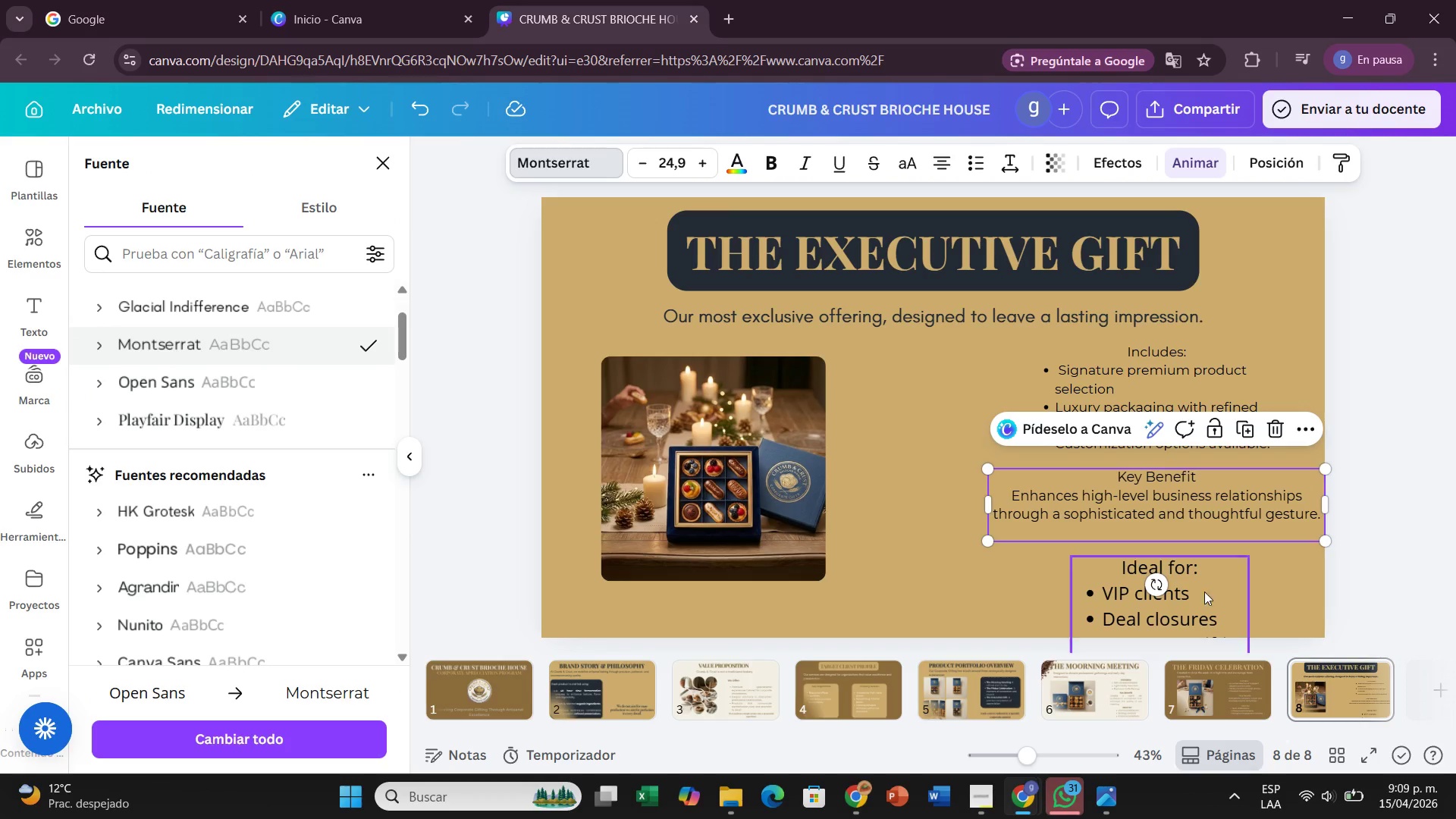 
left_click_drag(start_coordinate=[1218, 590], to_coordinate=[1218, 582])
 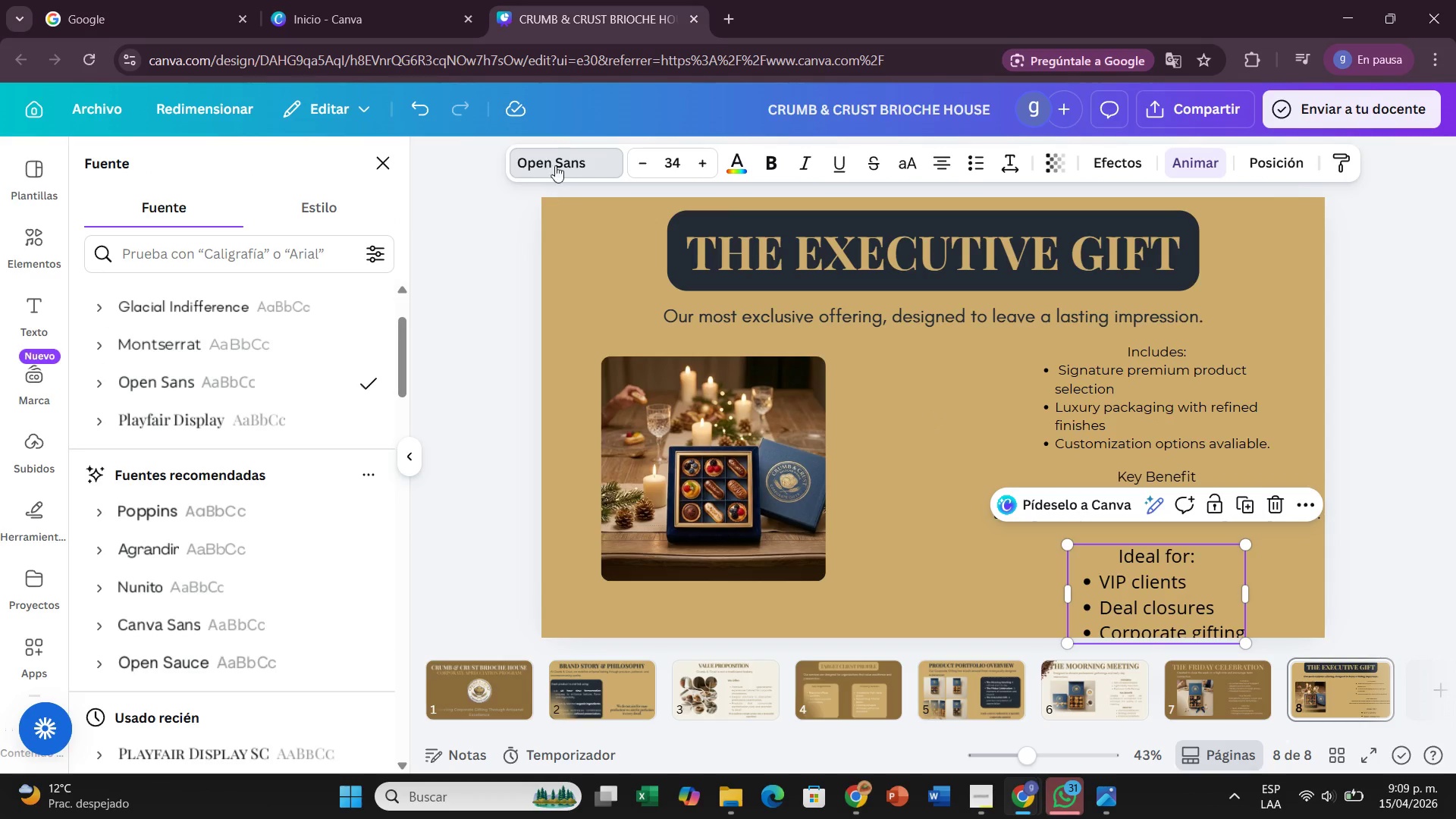 
left_click([555, 152])
 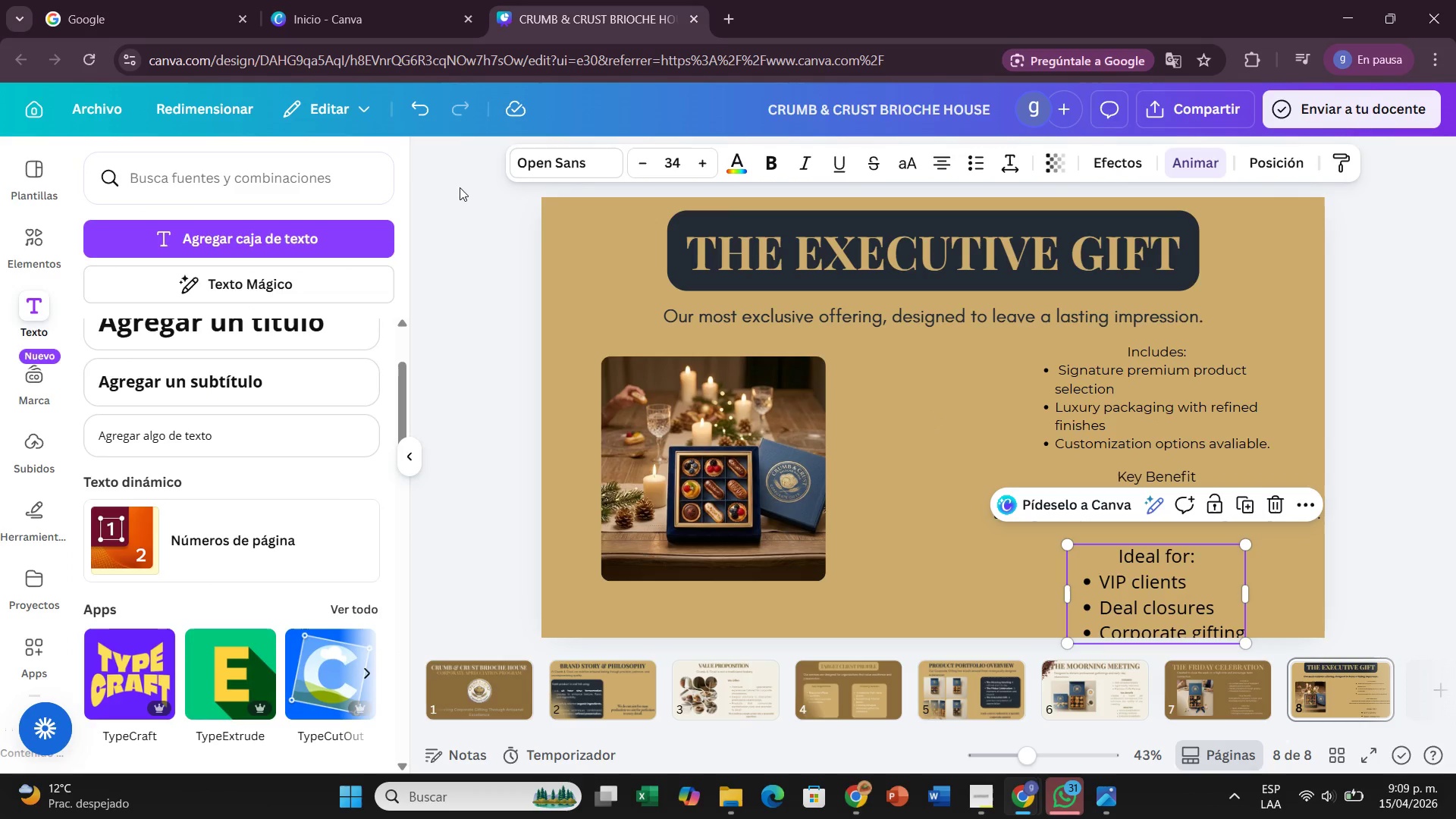 
left_click([580, 162])
 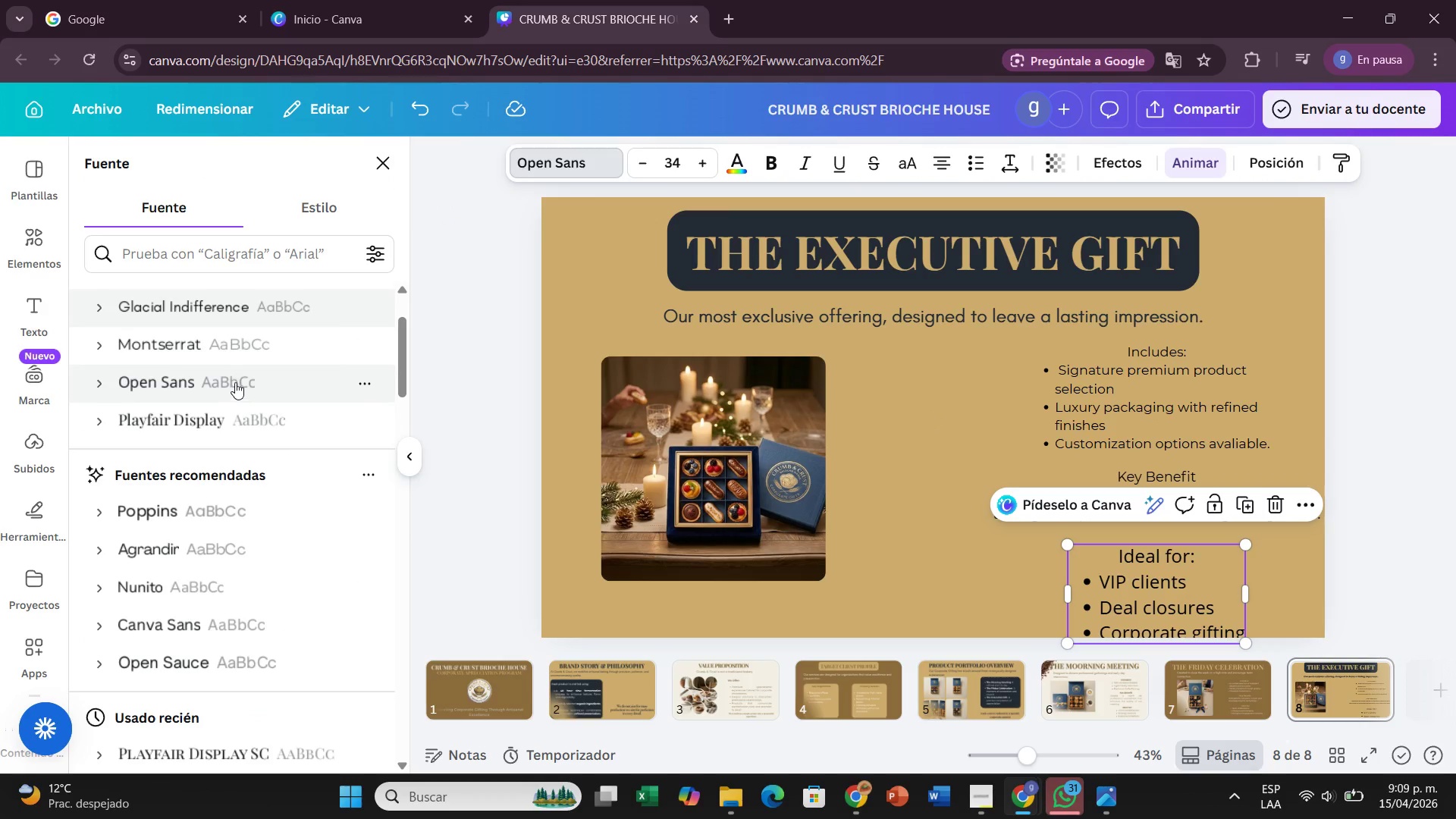 
left_click([241, 350])
 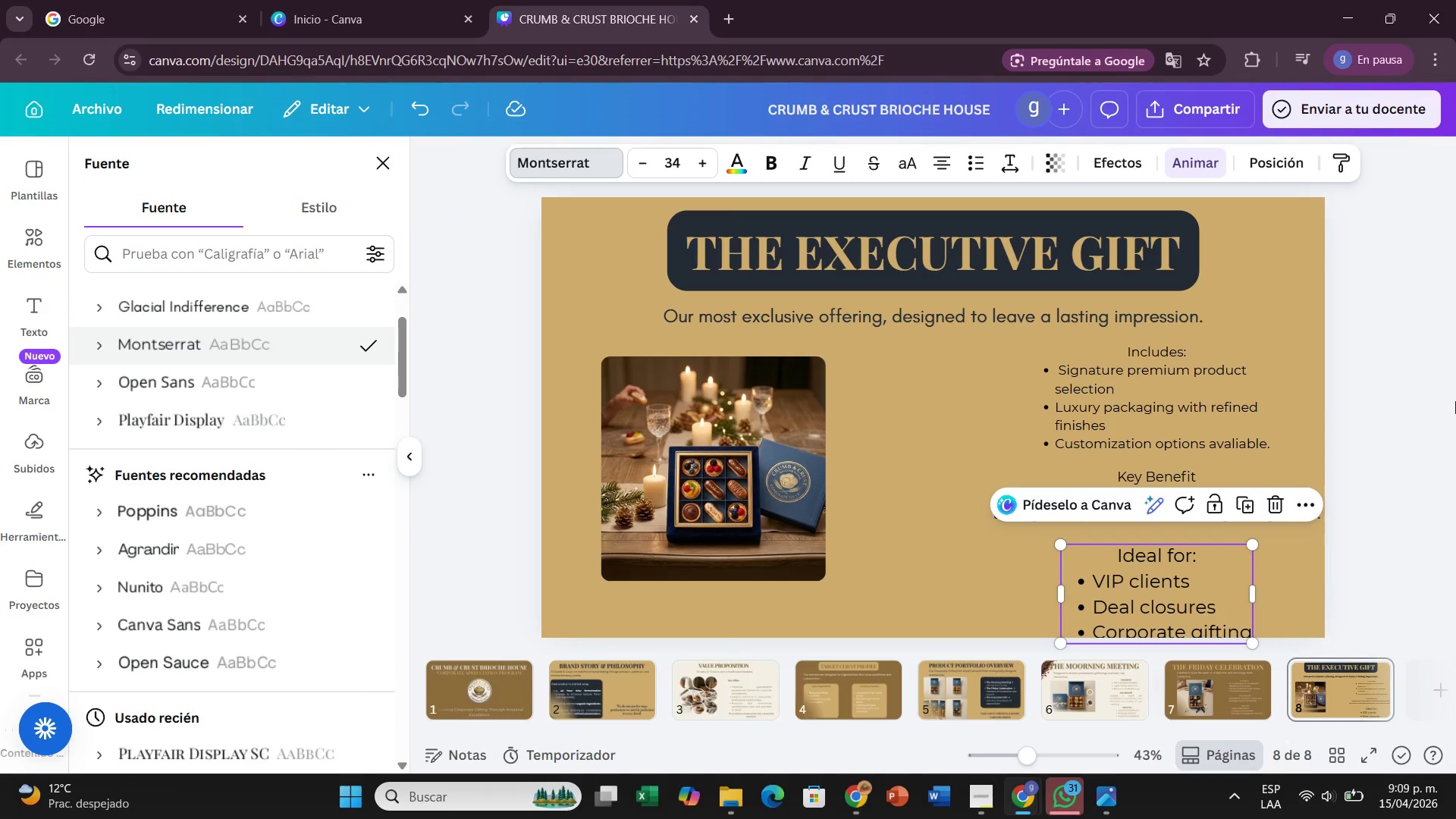 
left_click([1455, 384])
 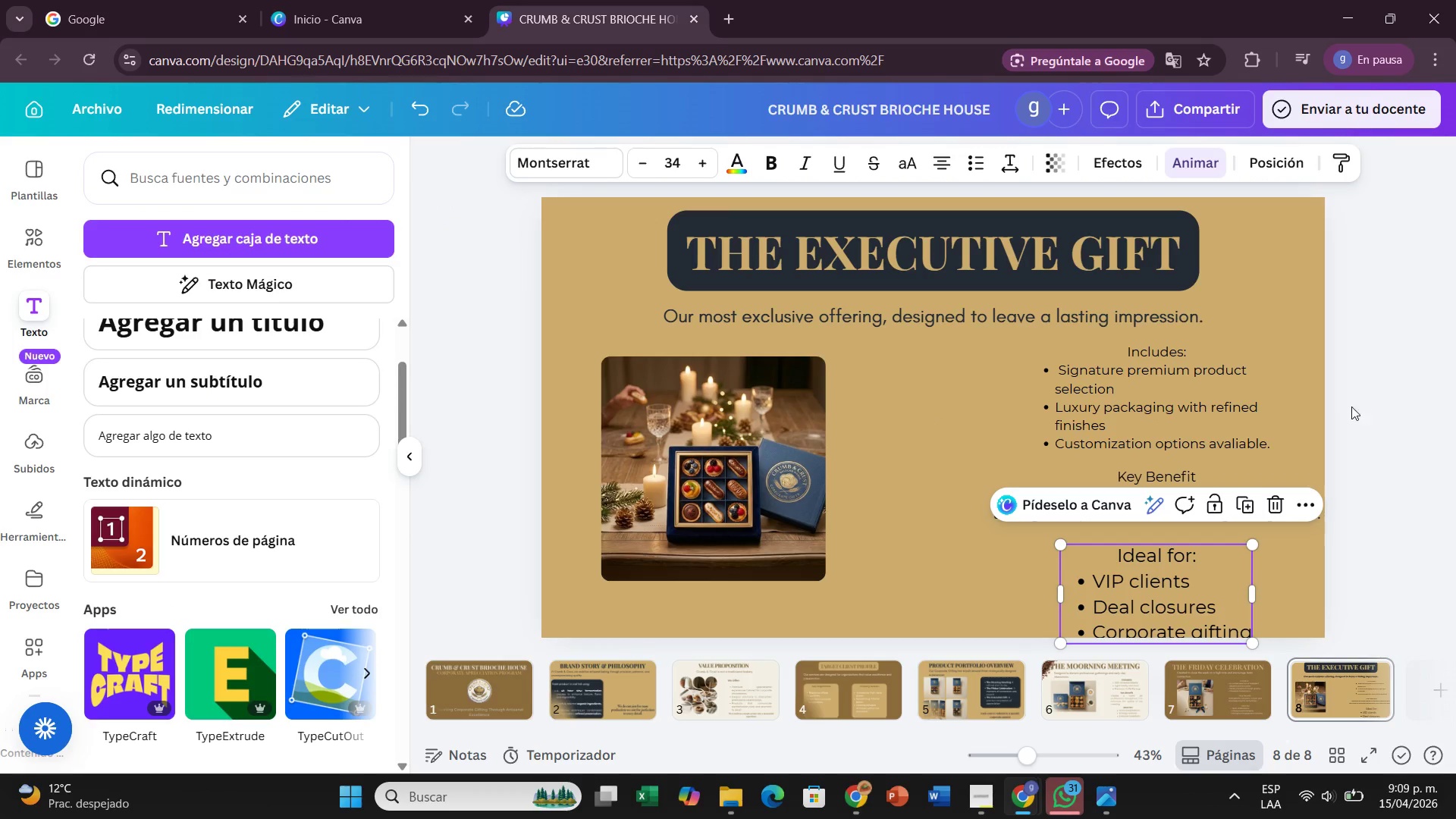 
left_click([1356, 405])
 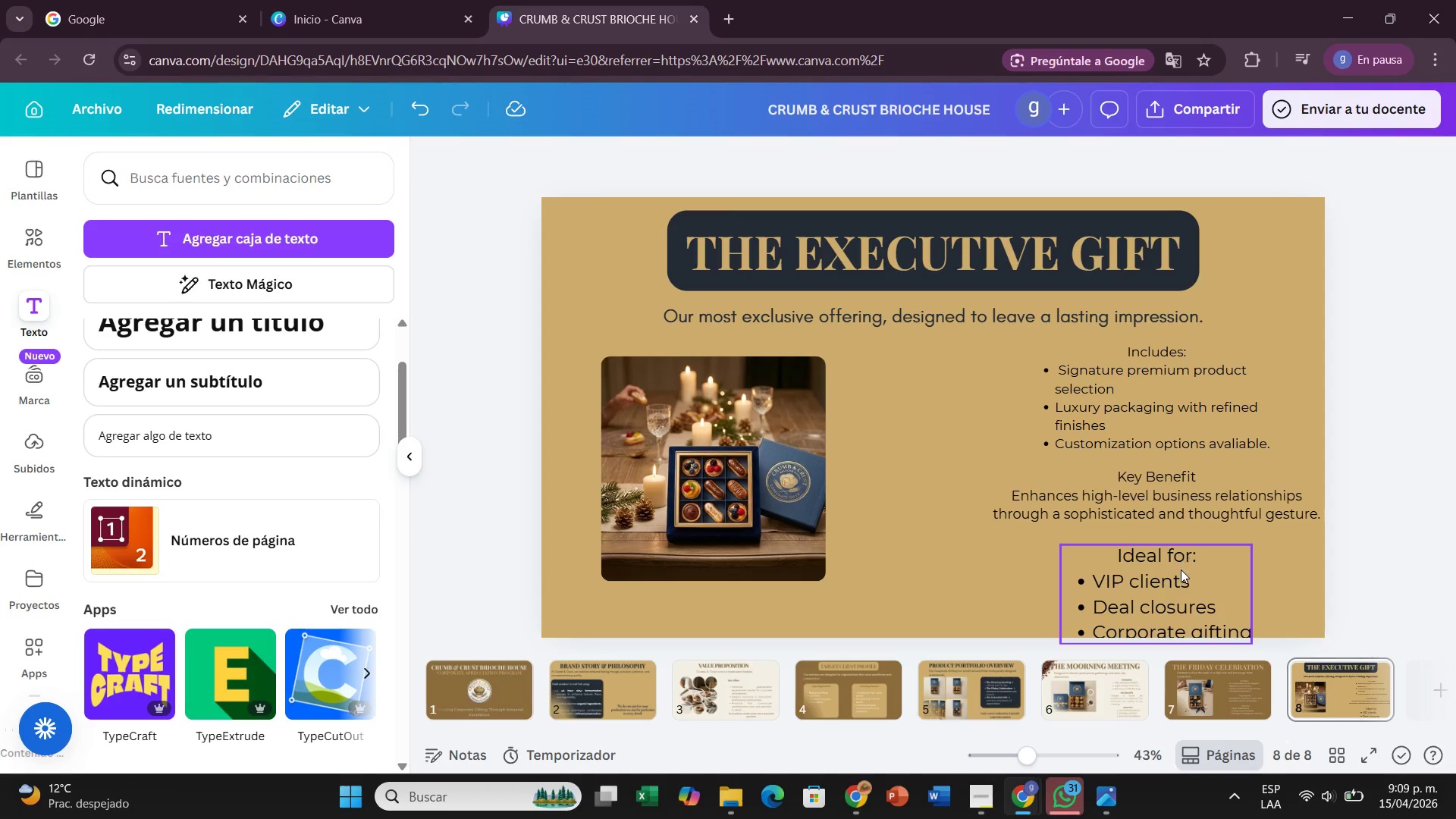 
left_click([1181, 579])
 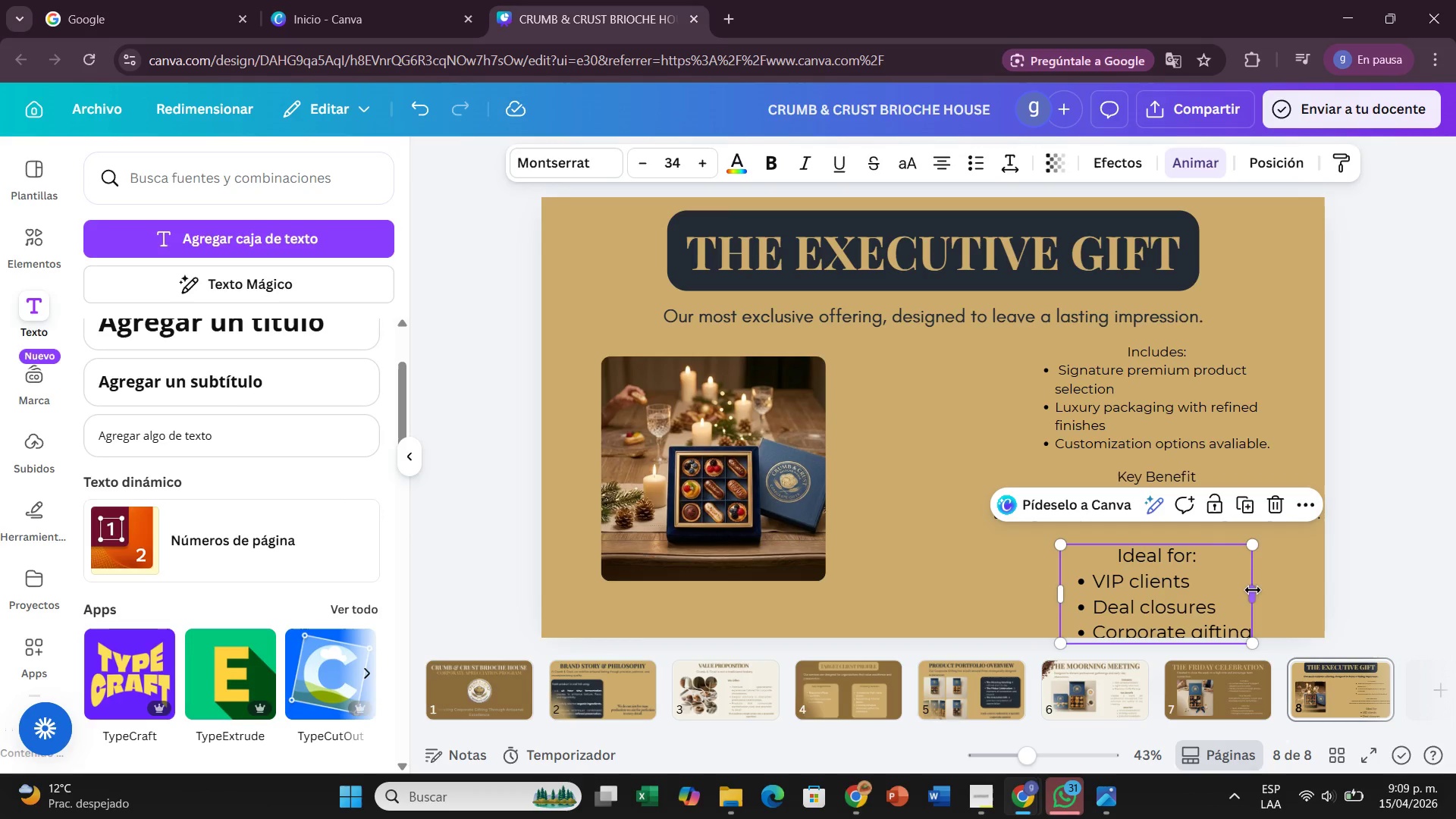 
left_click_drag(start_coordinate=[1254, 591], to_coordinate=[1292, 574])
 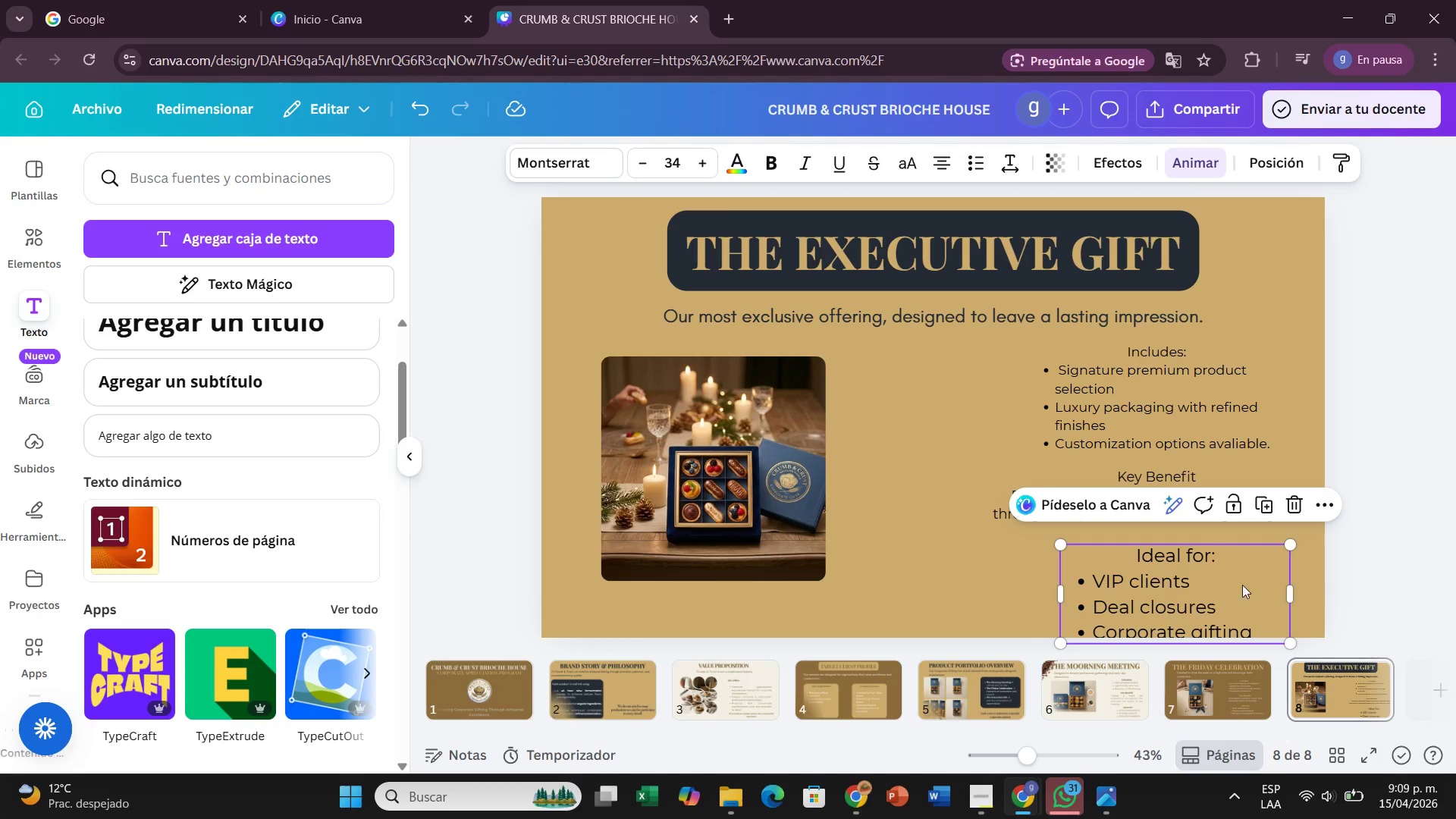 
left_click_drag(start_coordinate=[1247, 592], to_coordinate=[1245, 586])
 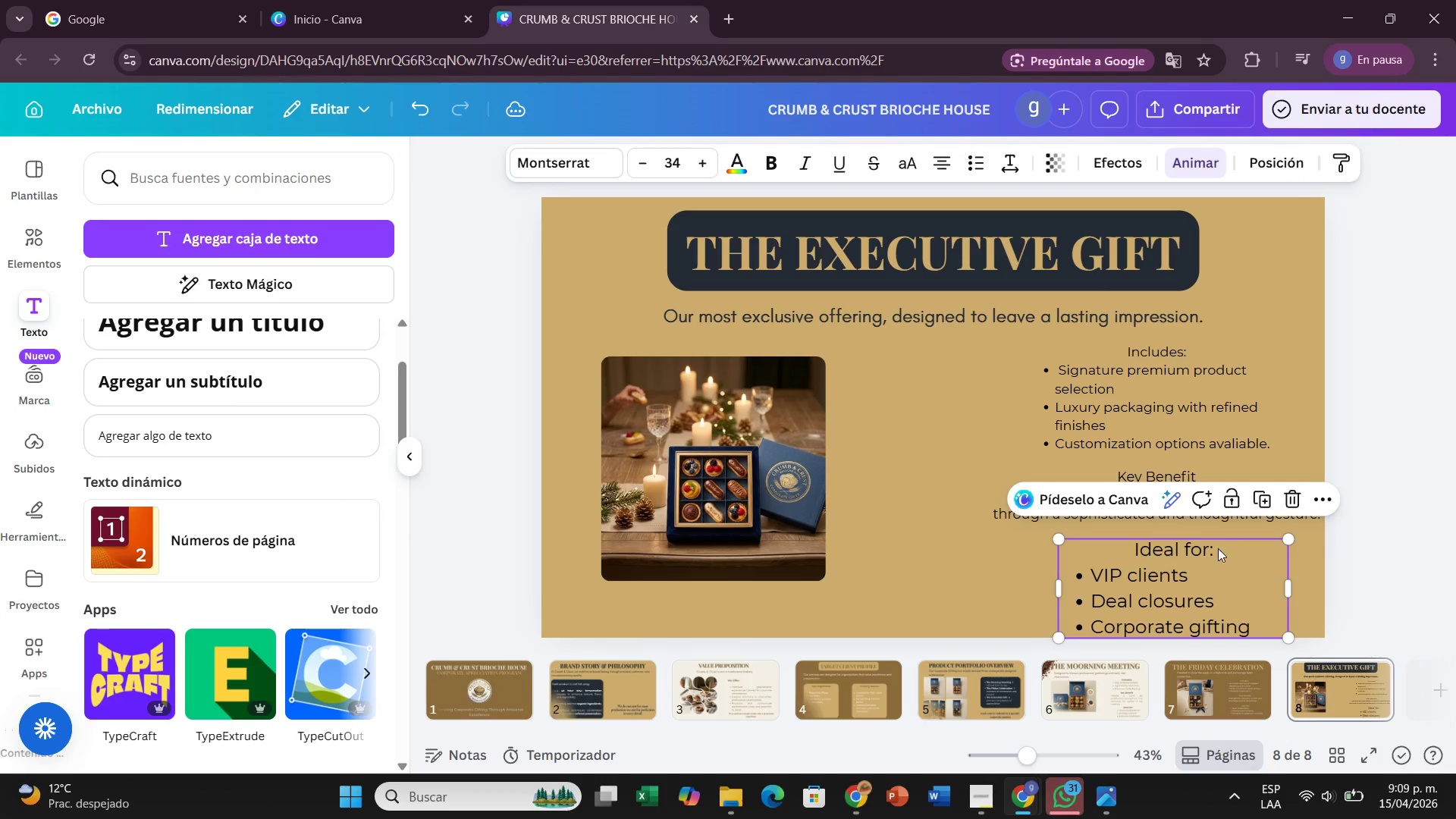 
left_click([1218, 550])
 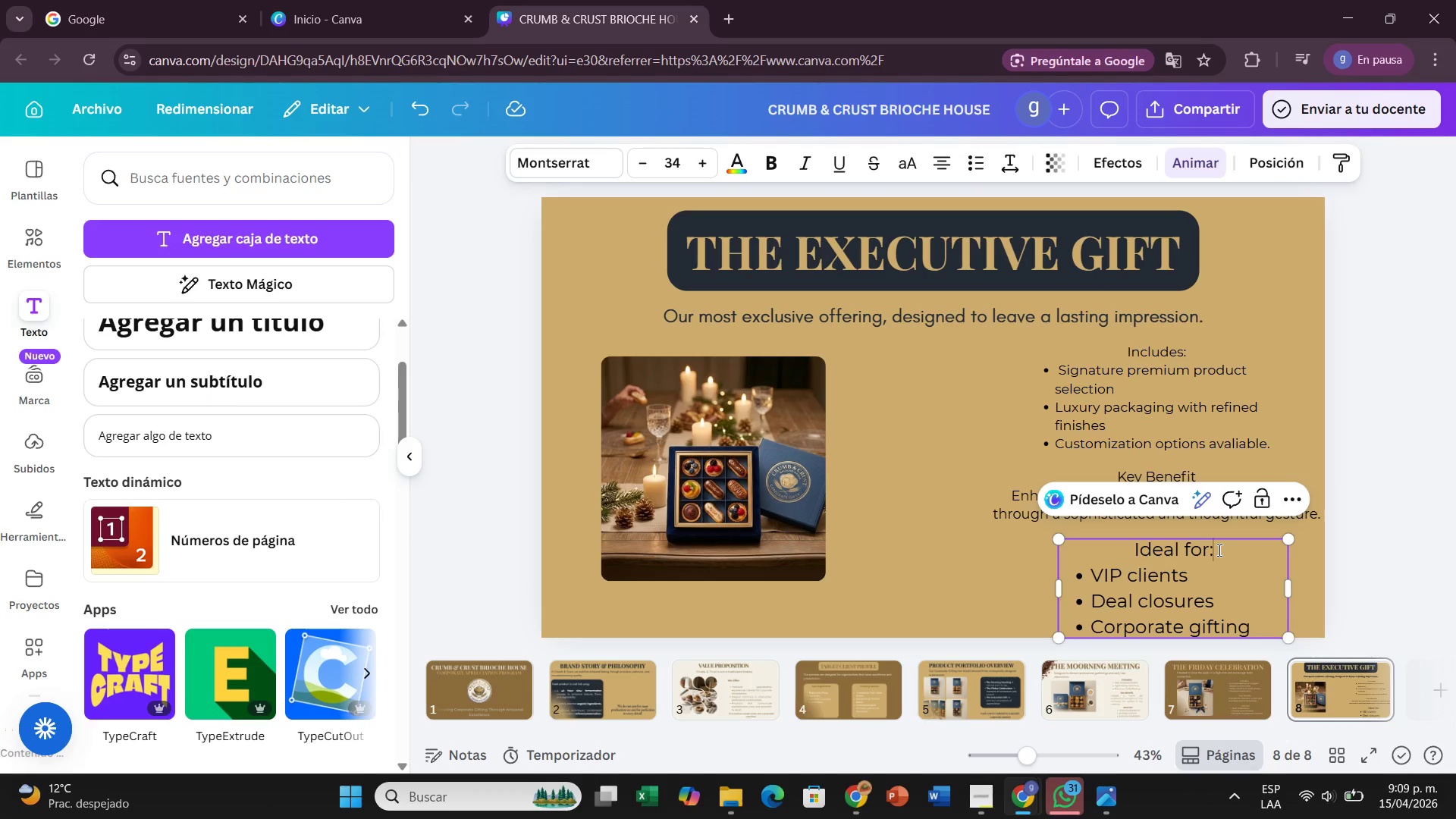 
left_click_drag(start_coordinate=[1218, 550], to_coordinate=[1093, 558])
 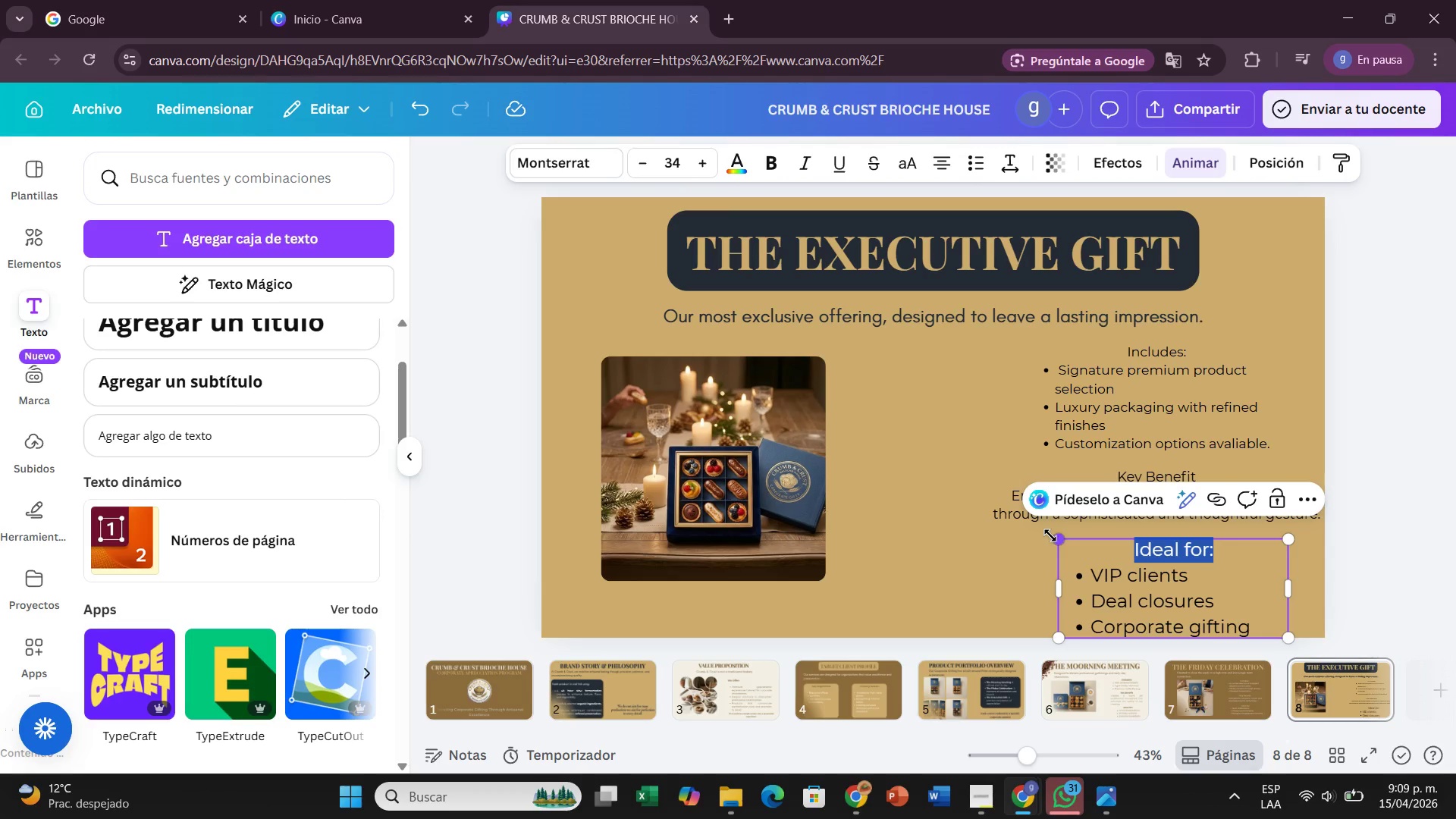 
left_click_drag(start_coordinate=[1050, 535], to_coordinate=[1133, 583])
 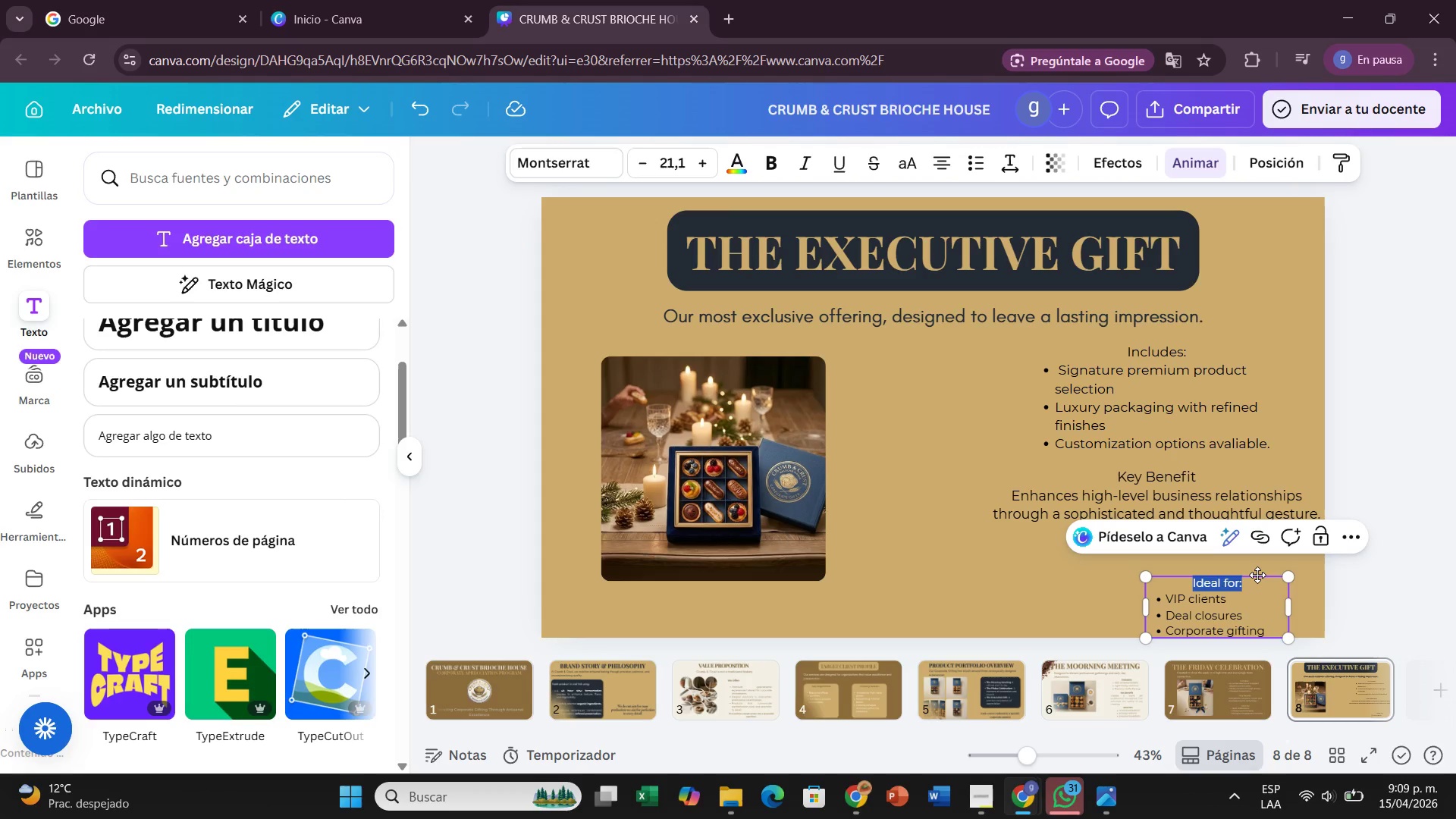 
left_click_drag(start_coordinate=[1257, 575], to_coordinate=[1207, 550])
 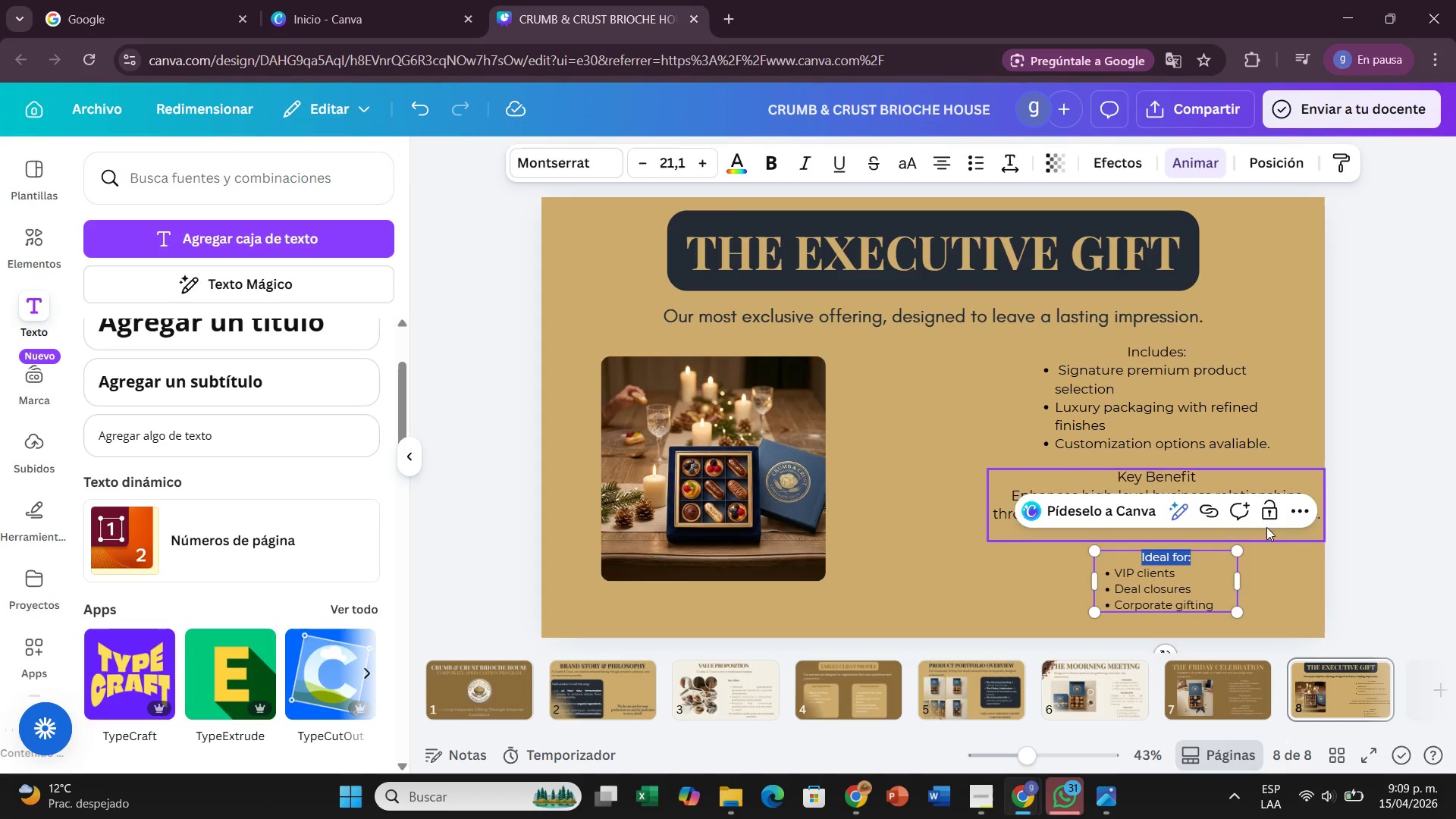 
left_click([1267, 522])
 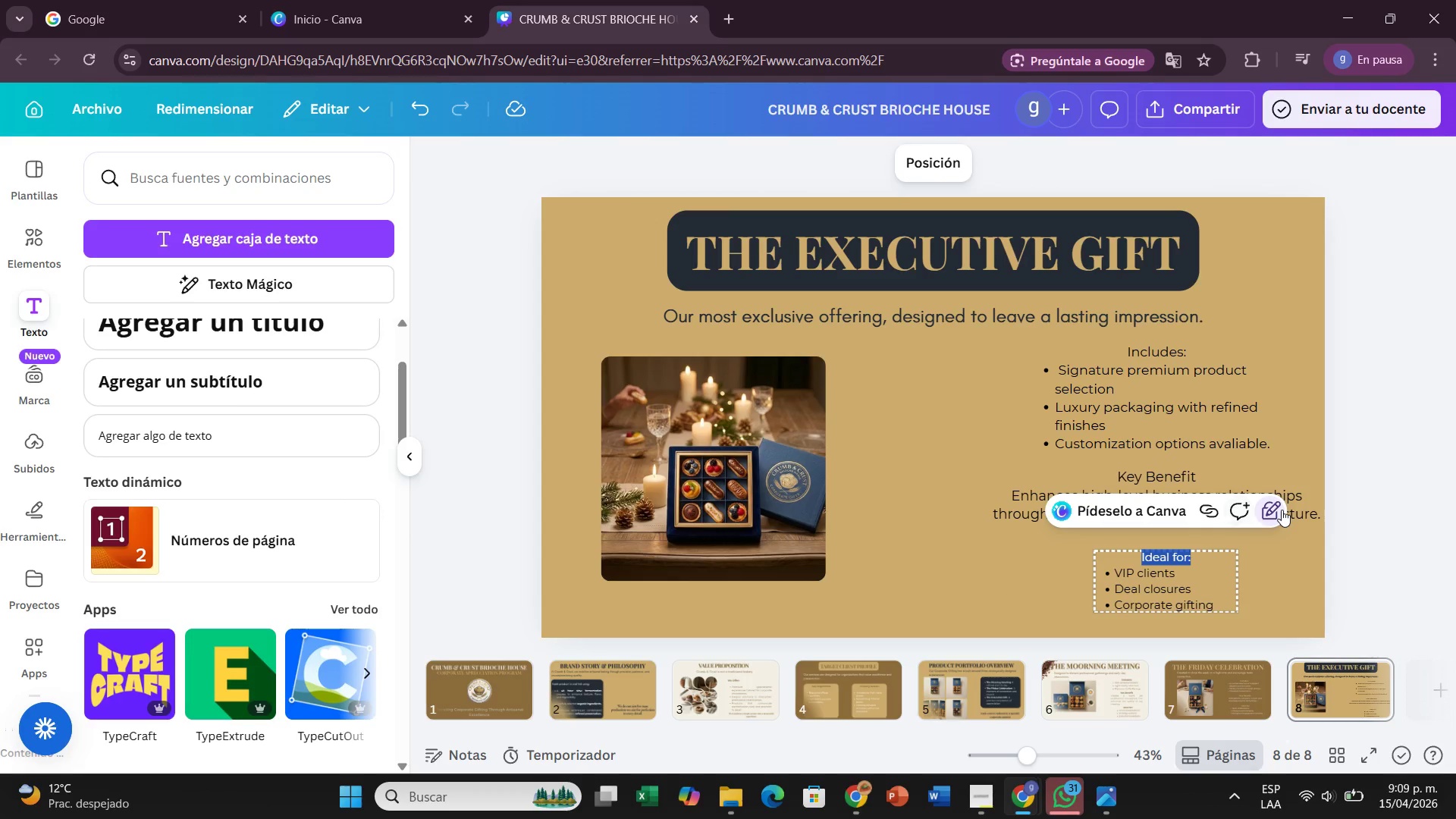 
left_click([1276, 510])
 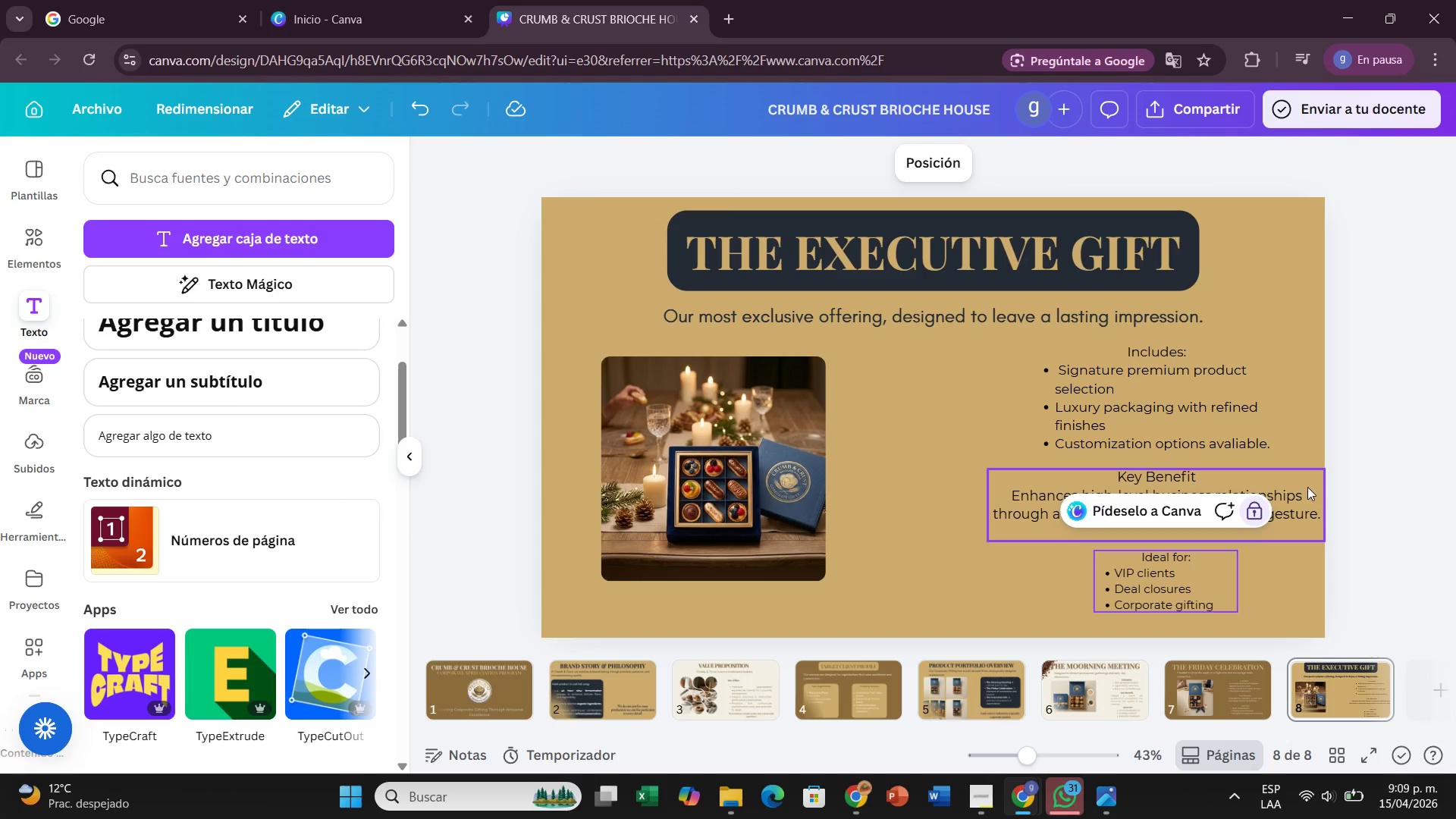 
left_click([1307, 487])
 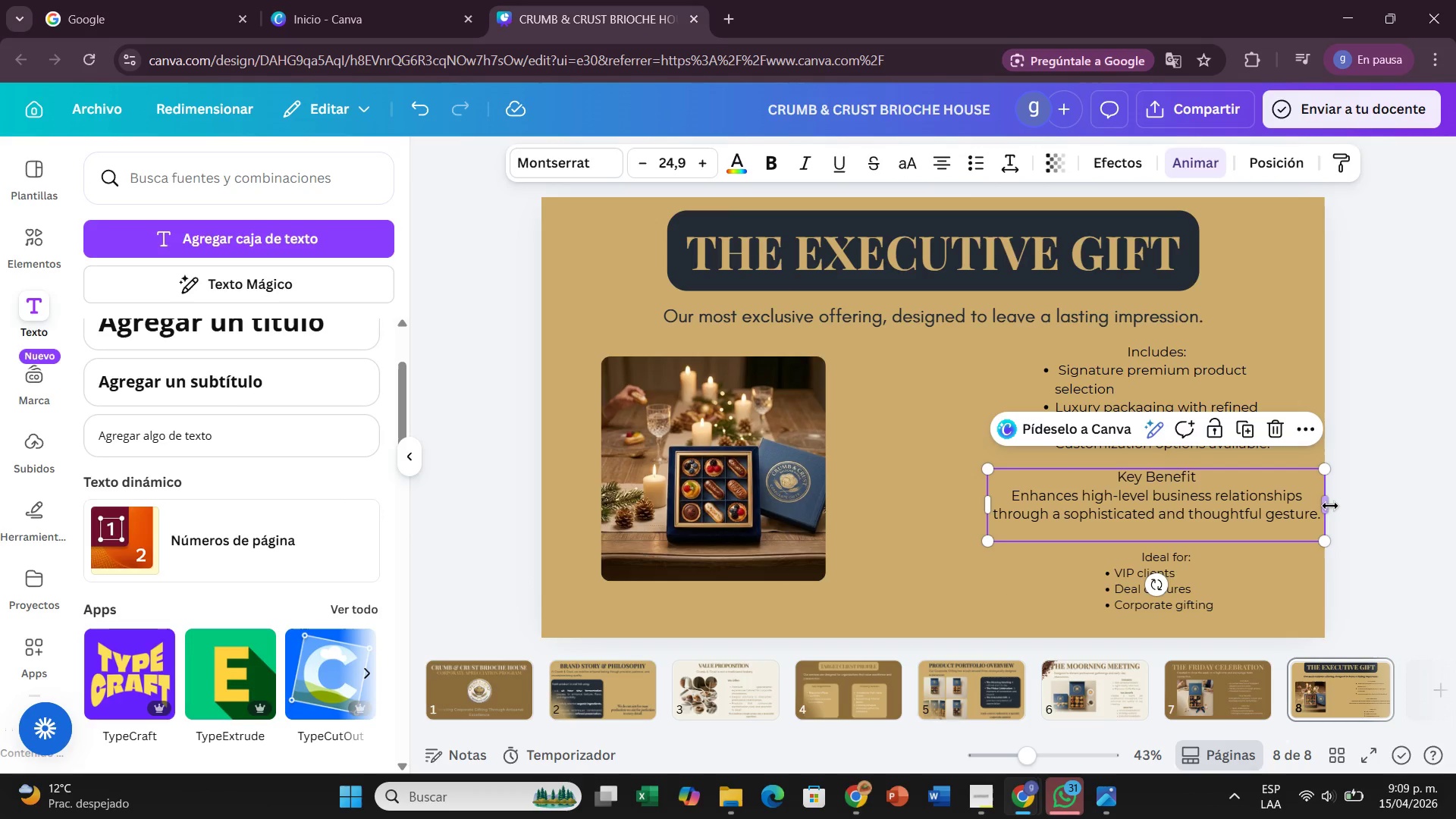 
left_click_drag(start_coordinate=[1330, 506], to_coordinate=[1209, 503])
 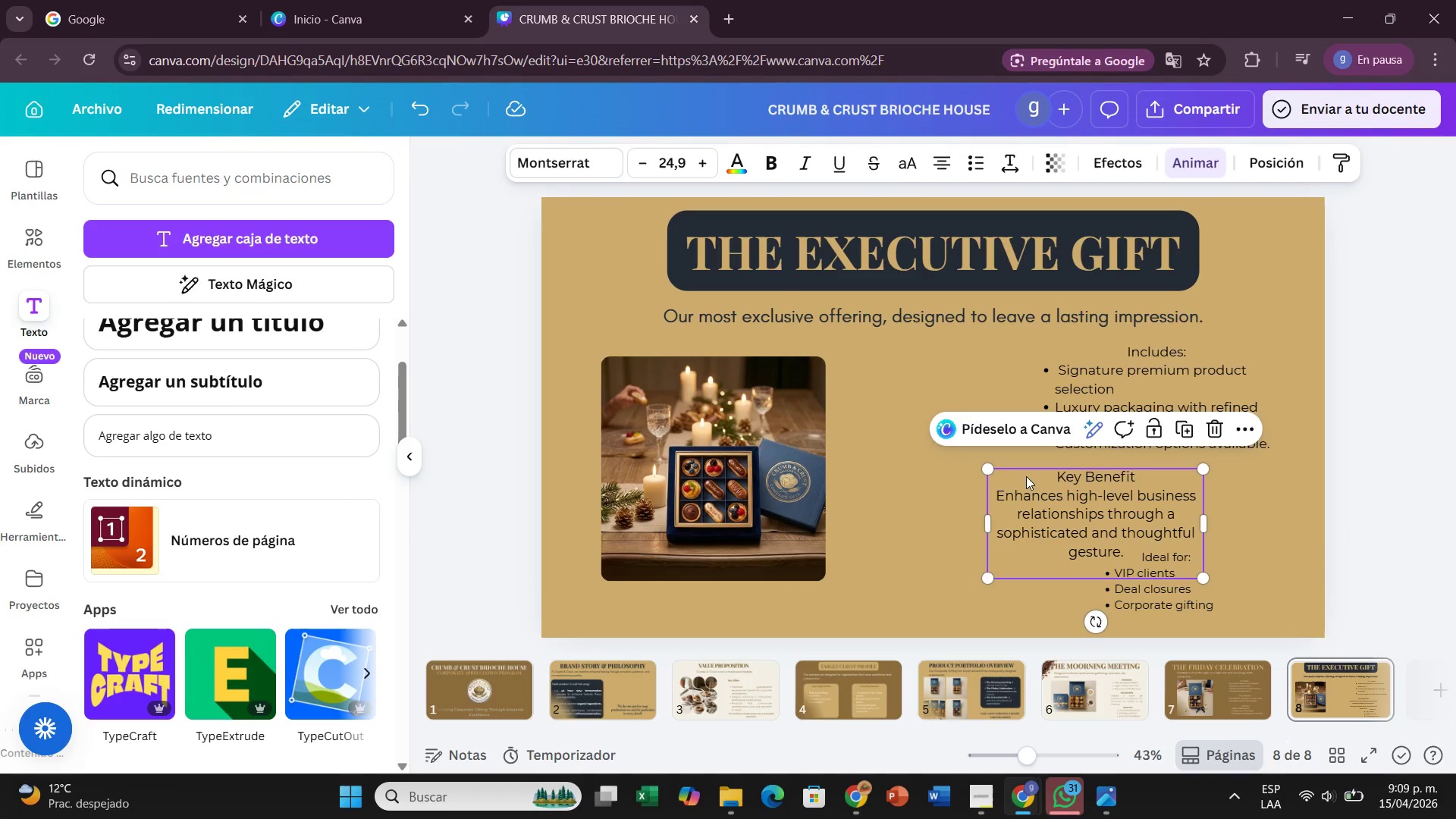 
left_click_drag(start_coordinate=[1026, 476], to_coordinate=[1087, 472])
 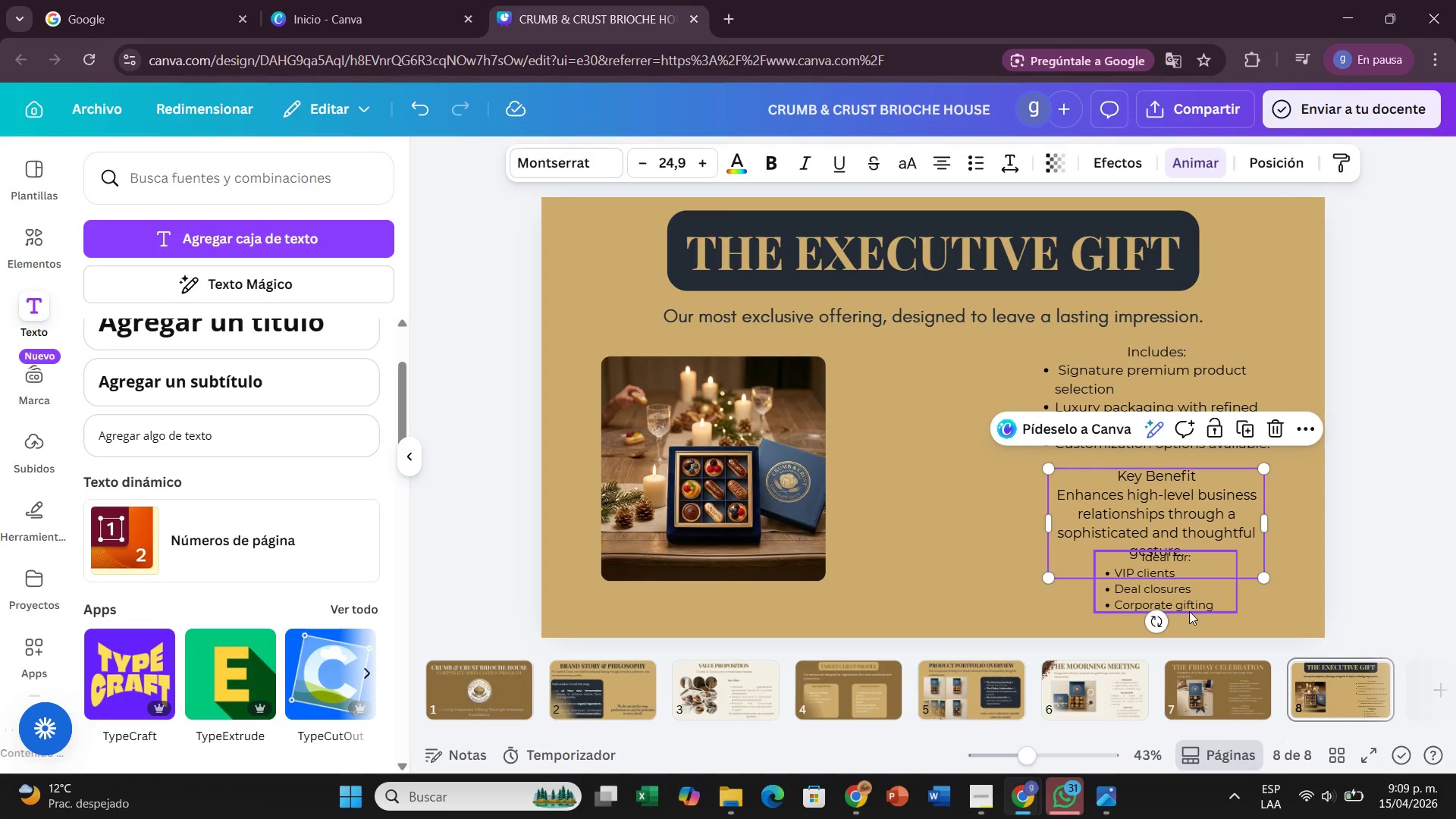 
left_click([1184, 600])
 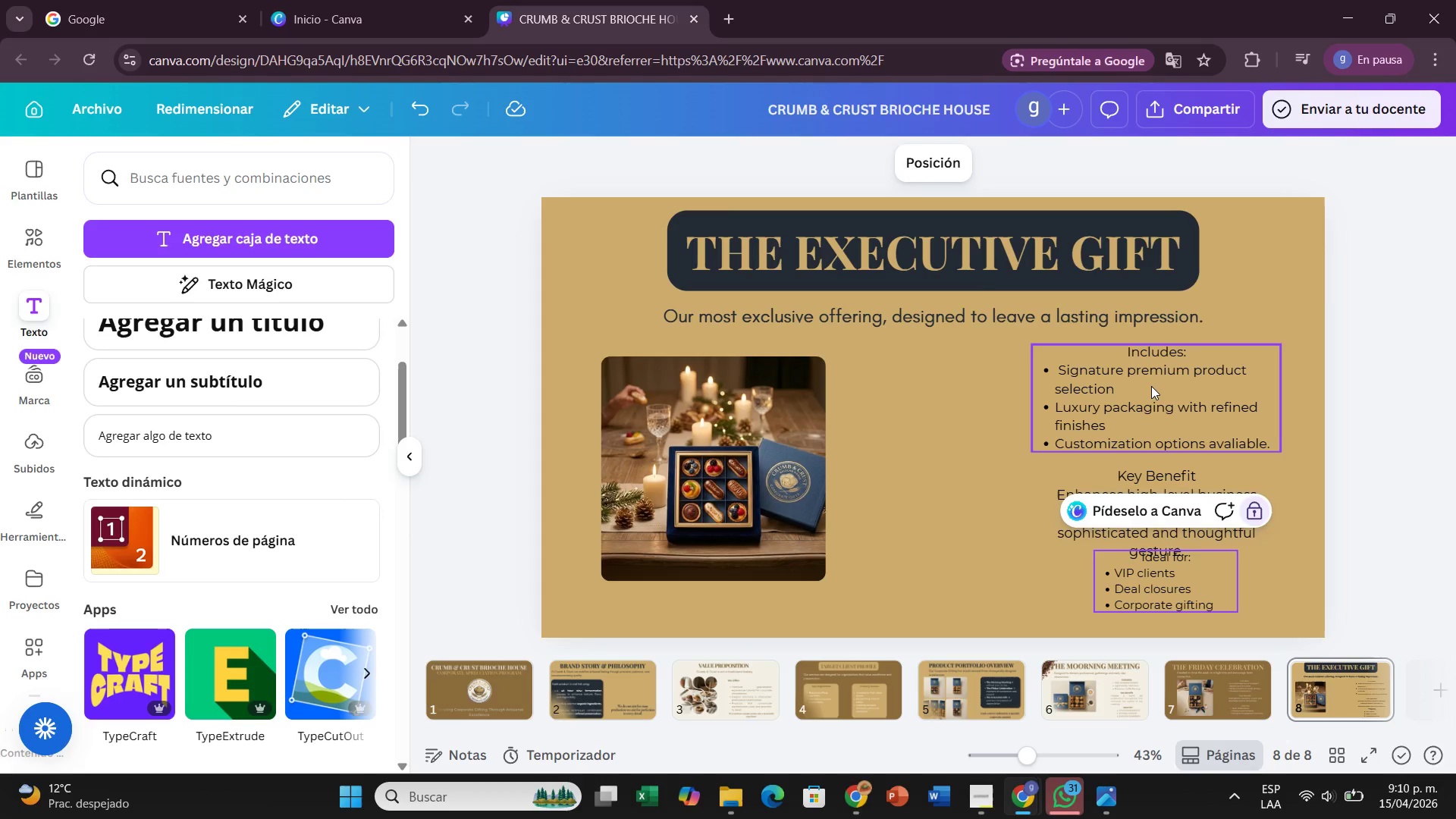 
left_click_drag(start_coordinate=[1151, 386], to_coordinate=[1151, 378])
 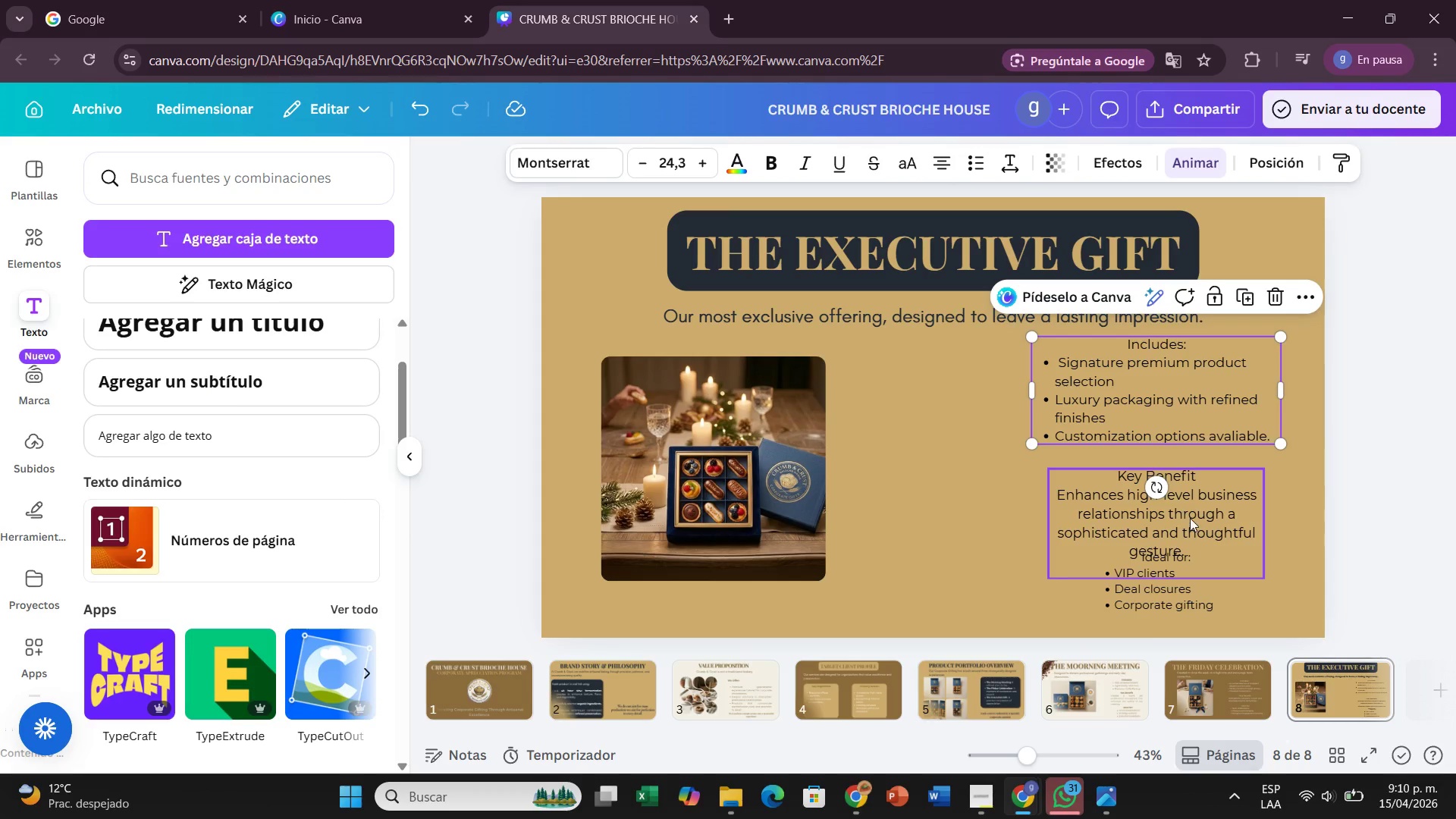 
left_click_drag(start_coordinate=[1192, 518], to_coordinate=[1195, 502])
 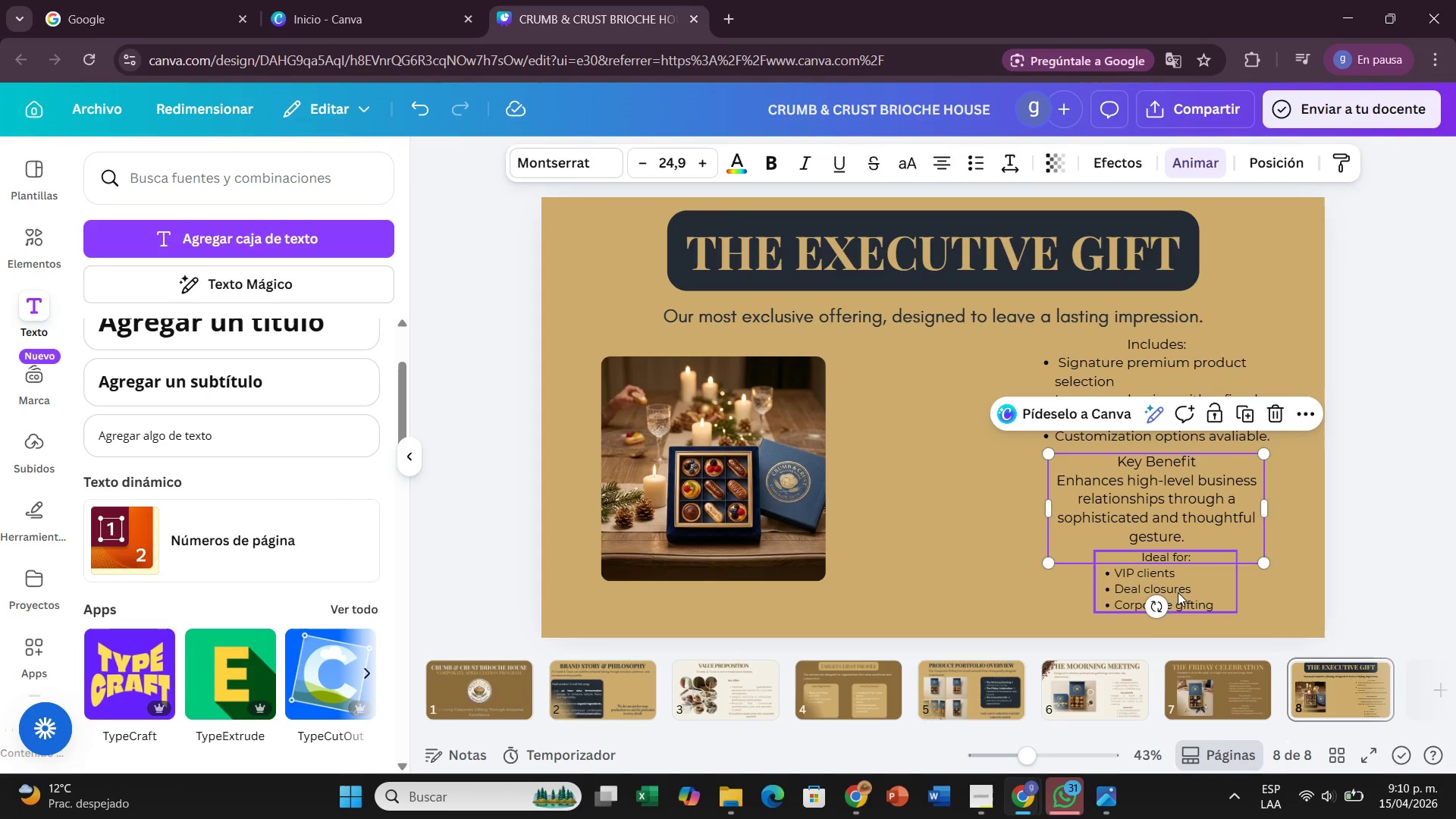 
left_click_drag(start_coordinate=[1178, 592], to_coordinate=[1178, 603])
 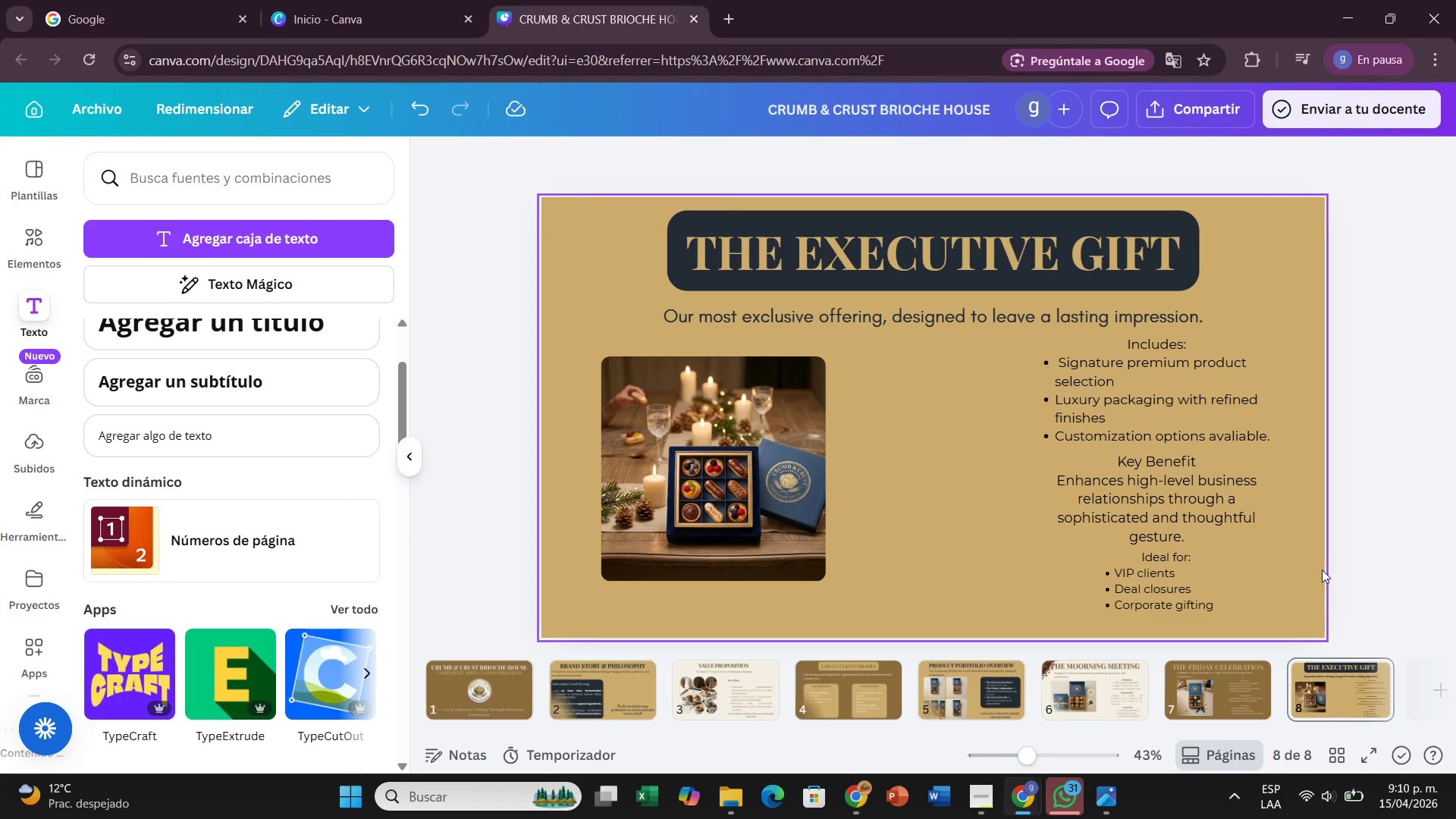 
left_click([1322, 570])
 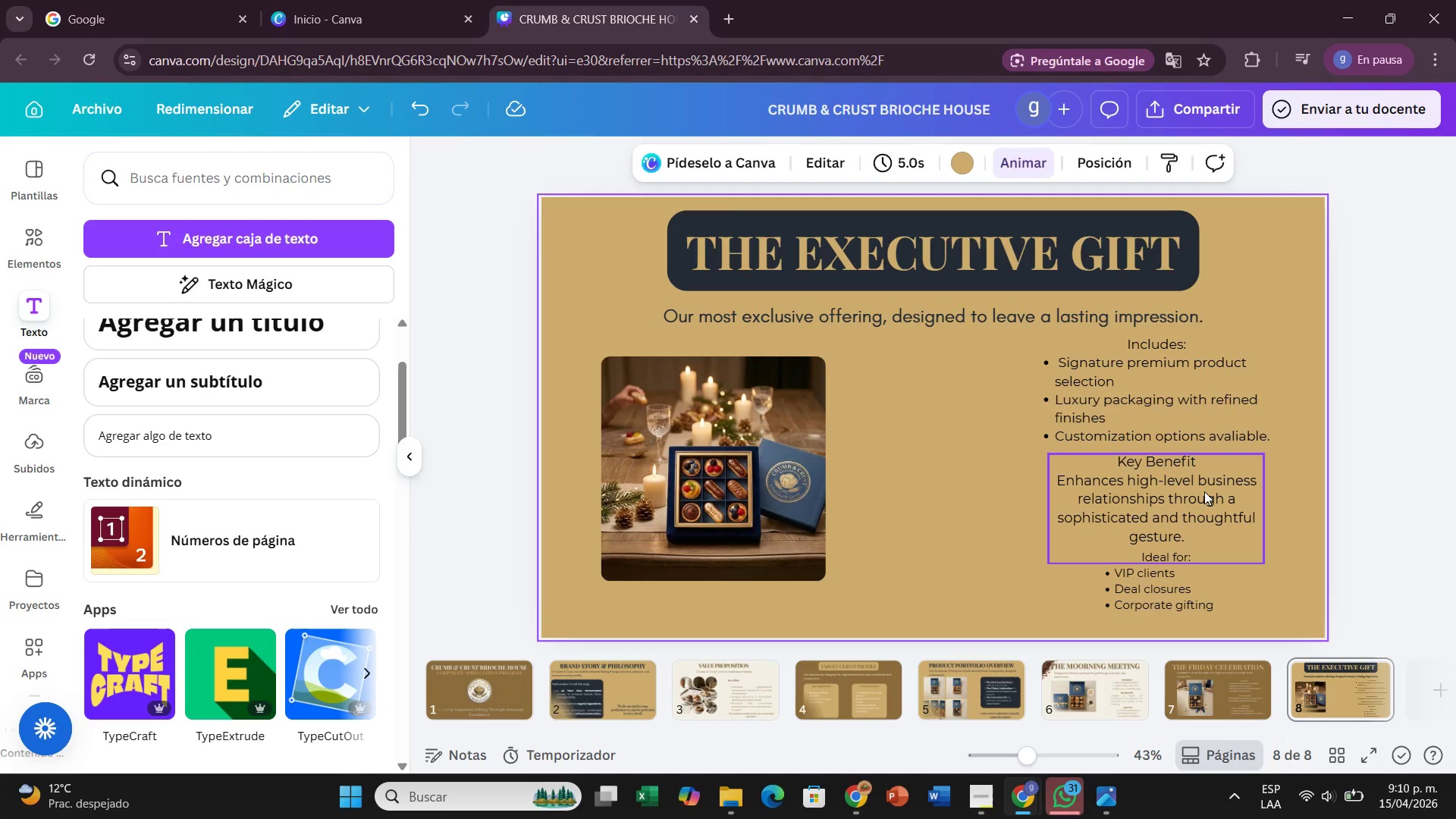 
left_click_drag(start_coordinate=[1204, 491], to_coordinate=[1267, 548])
 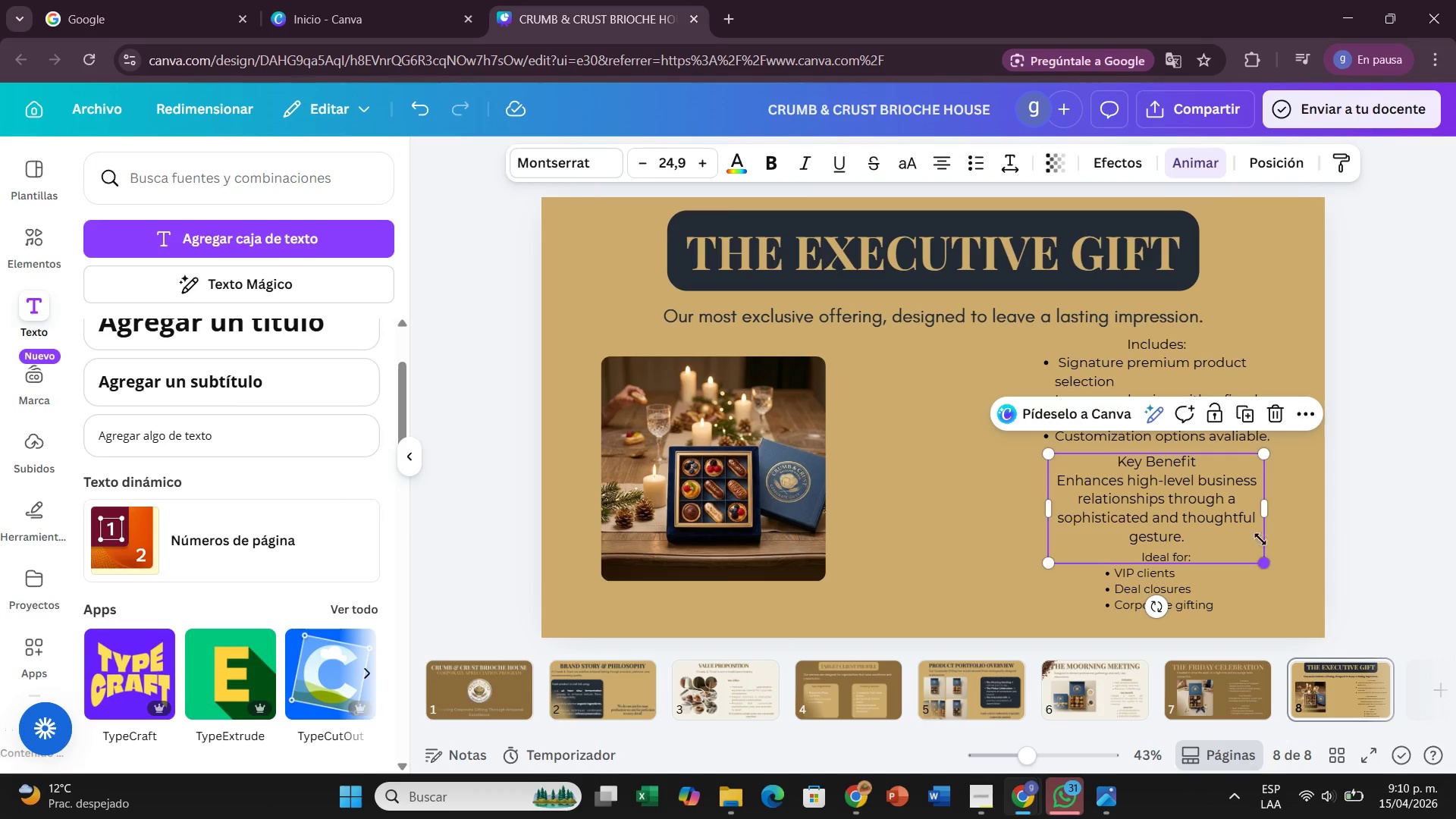 
left_click([1267, 548])
 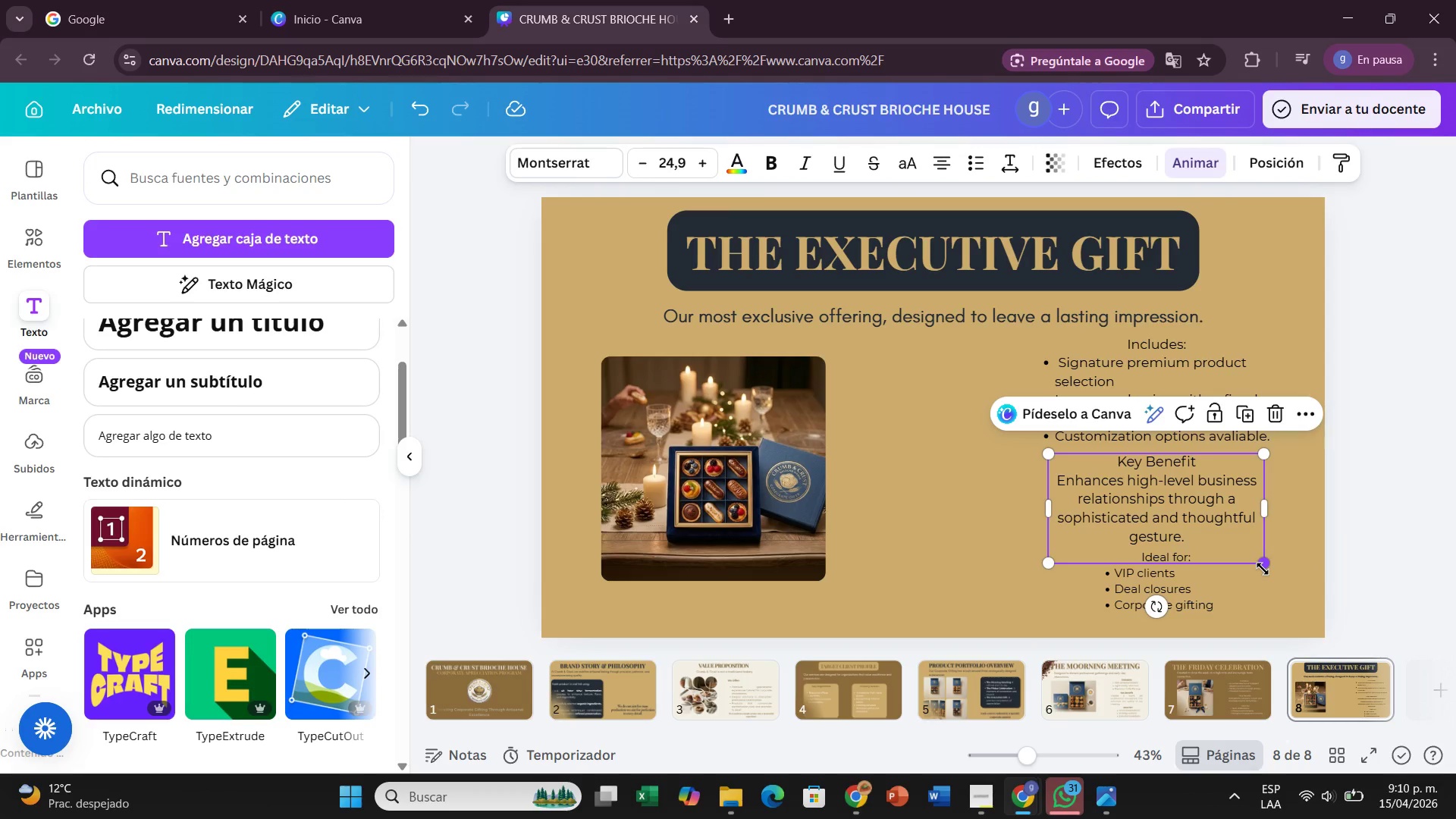 
left_click_drag(start_coordinate=[1263, 569], to_coordinate=[1252, 514])
 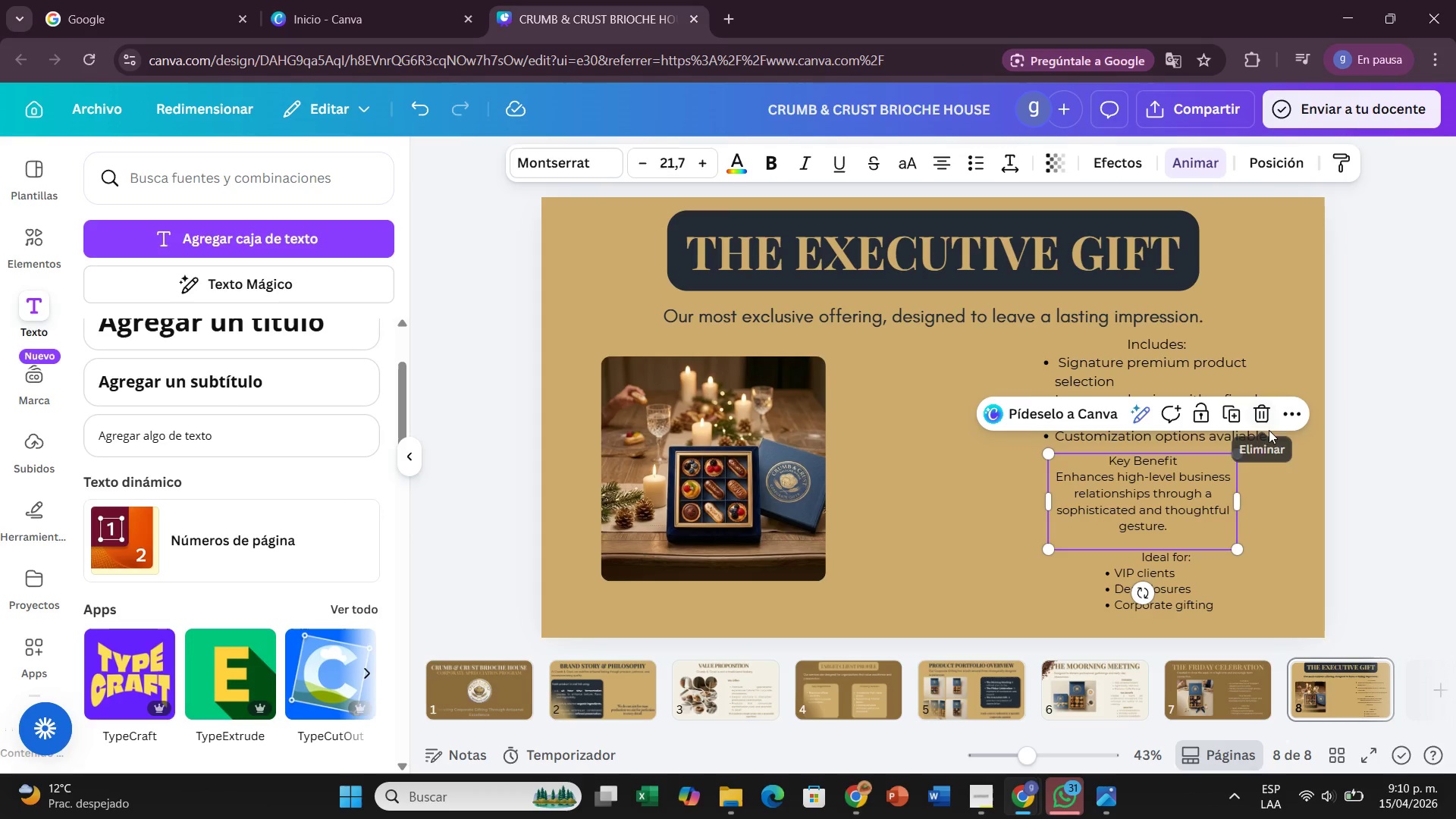 
left_click([1239, 437])
 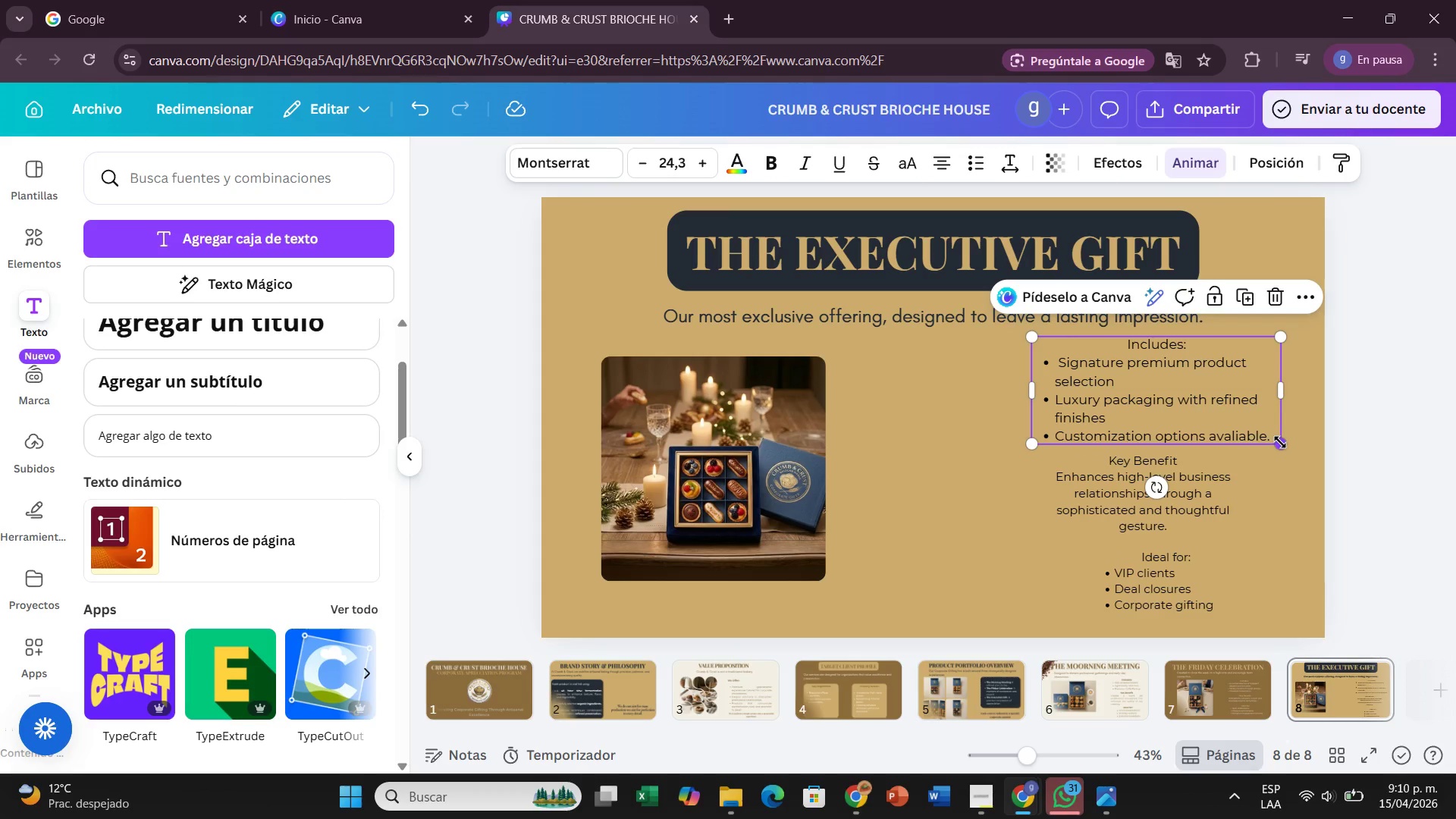 
left_click_drag(start_coordinate=[1280, 442], to_coordinate=[1255, 417])
 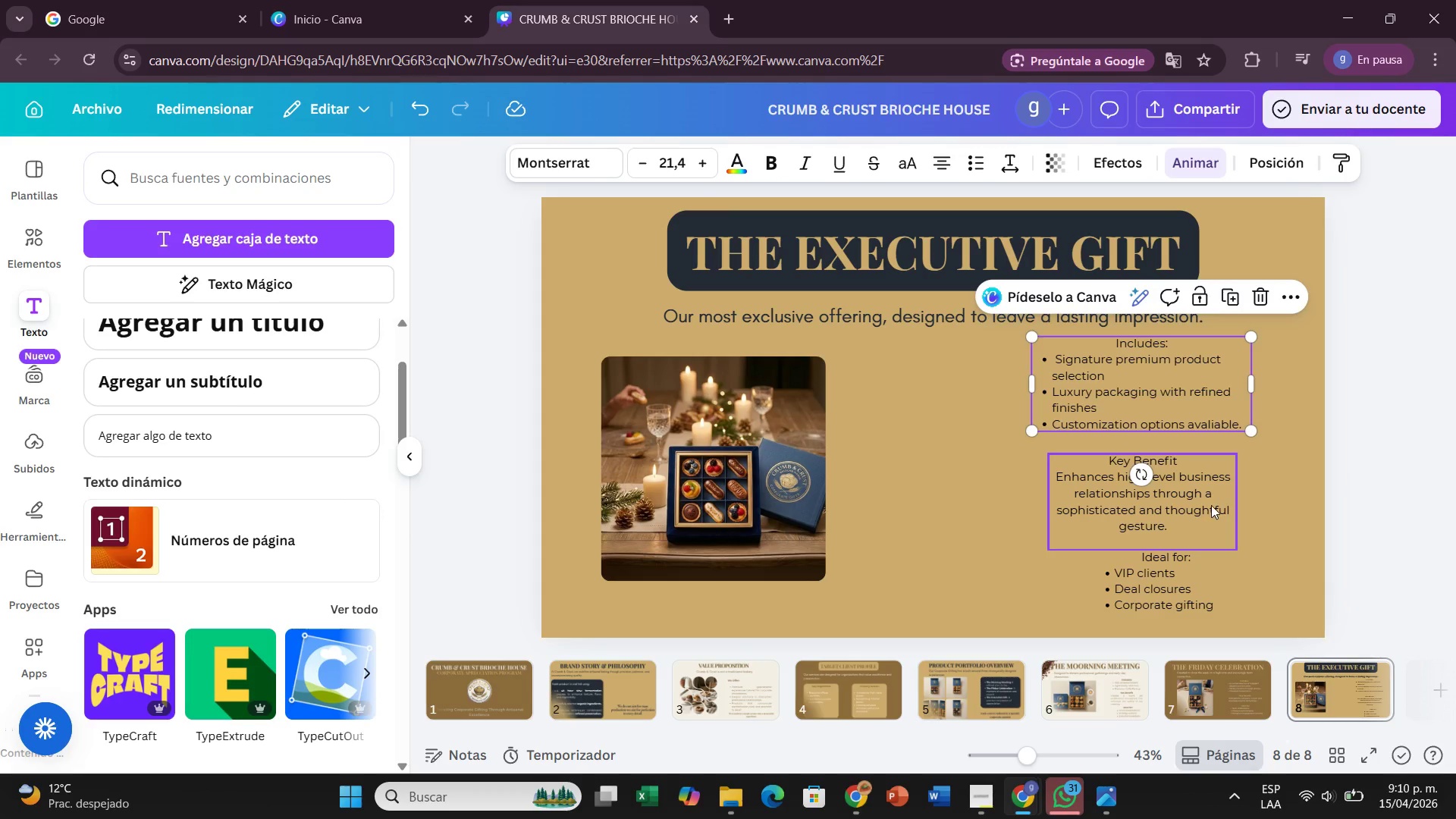 
left_click_drag(start_coordinate=[1211, 504], to_coordinate=[1210, 489])
 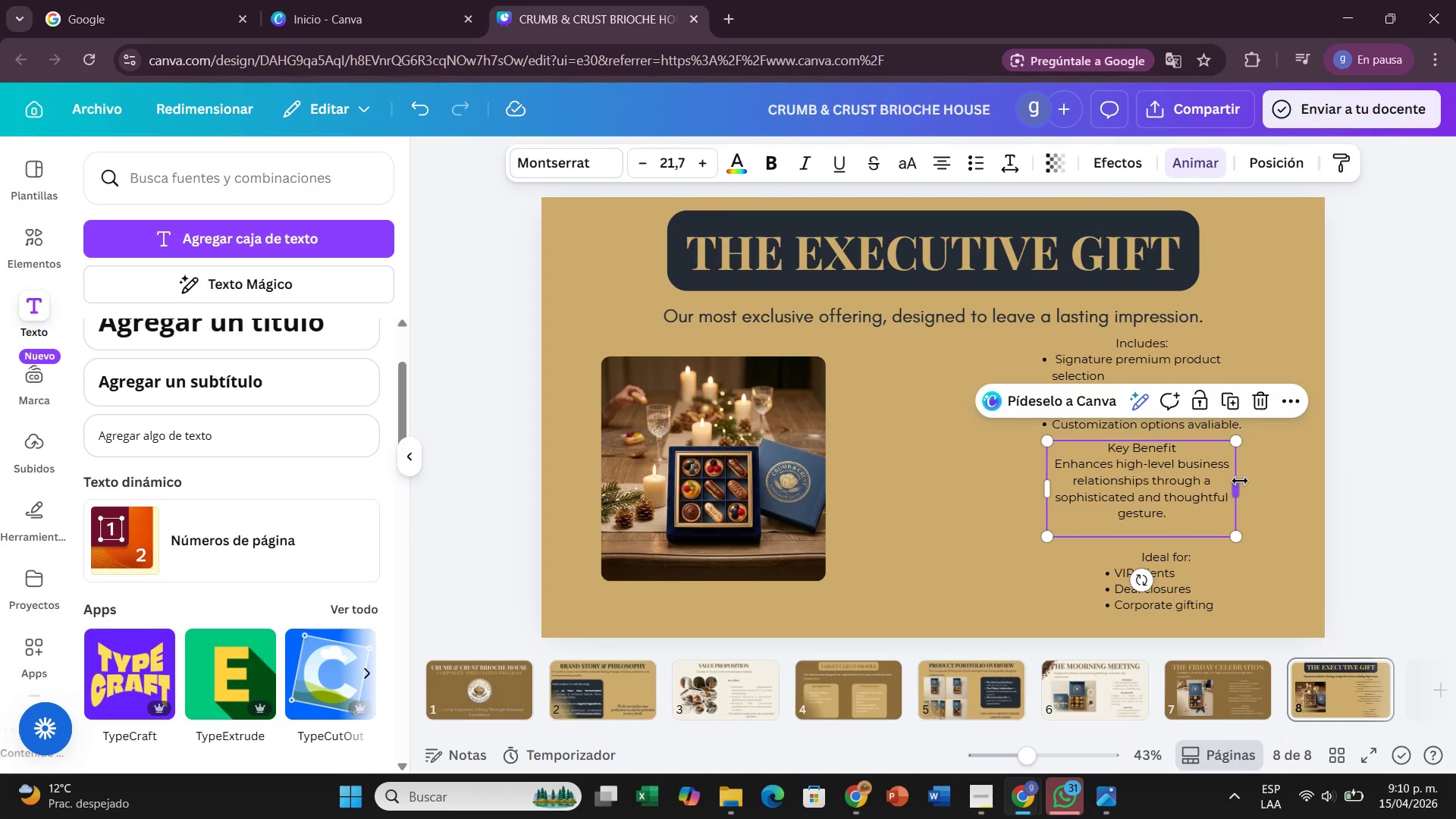 
left_click_drag(start_coordinate=[1240, 481], to_coordinate=[1259, 471])
 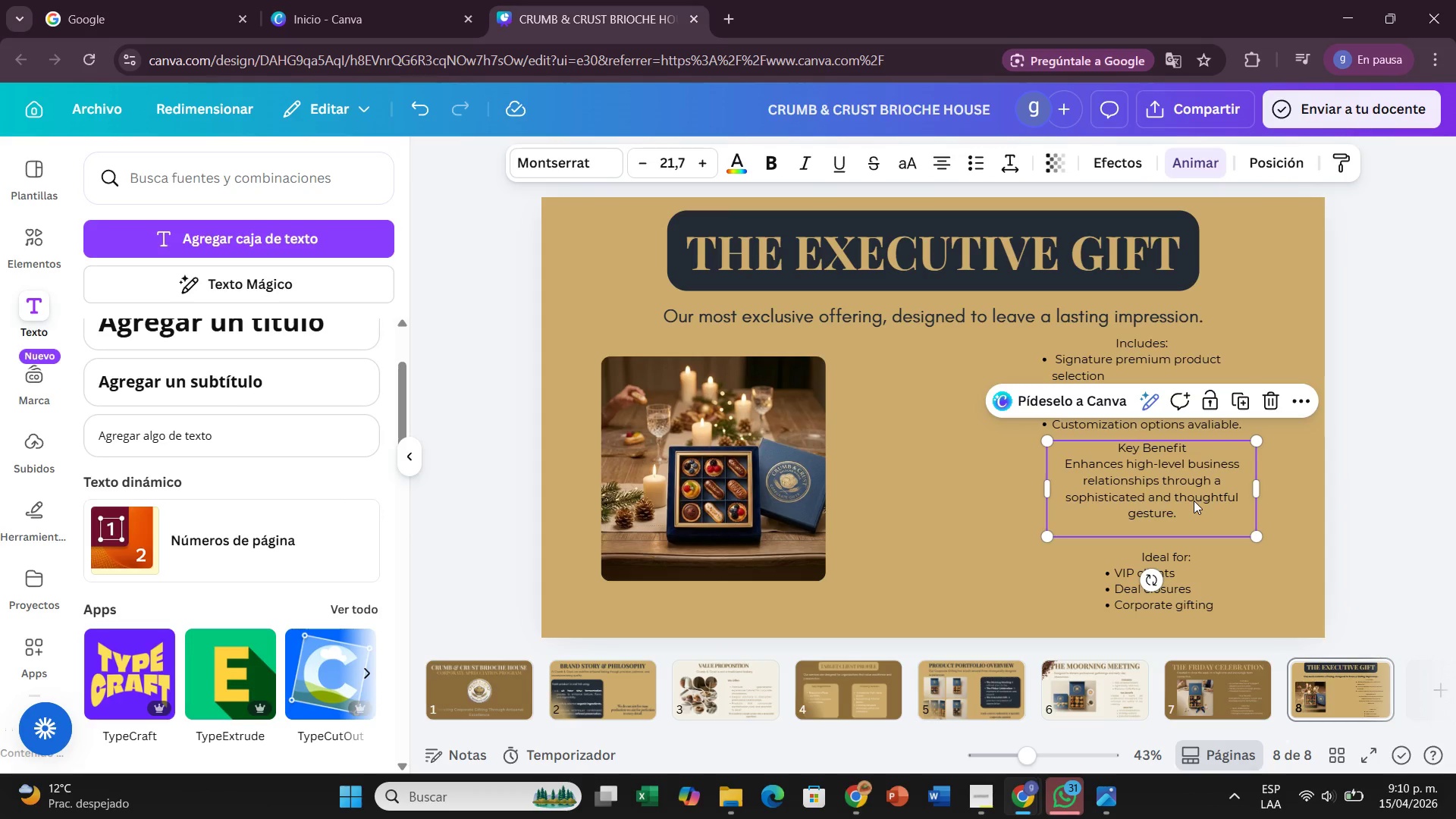 
left_click([1194, 500])
 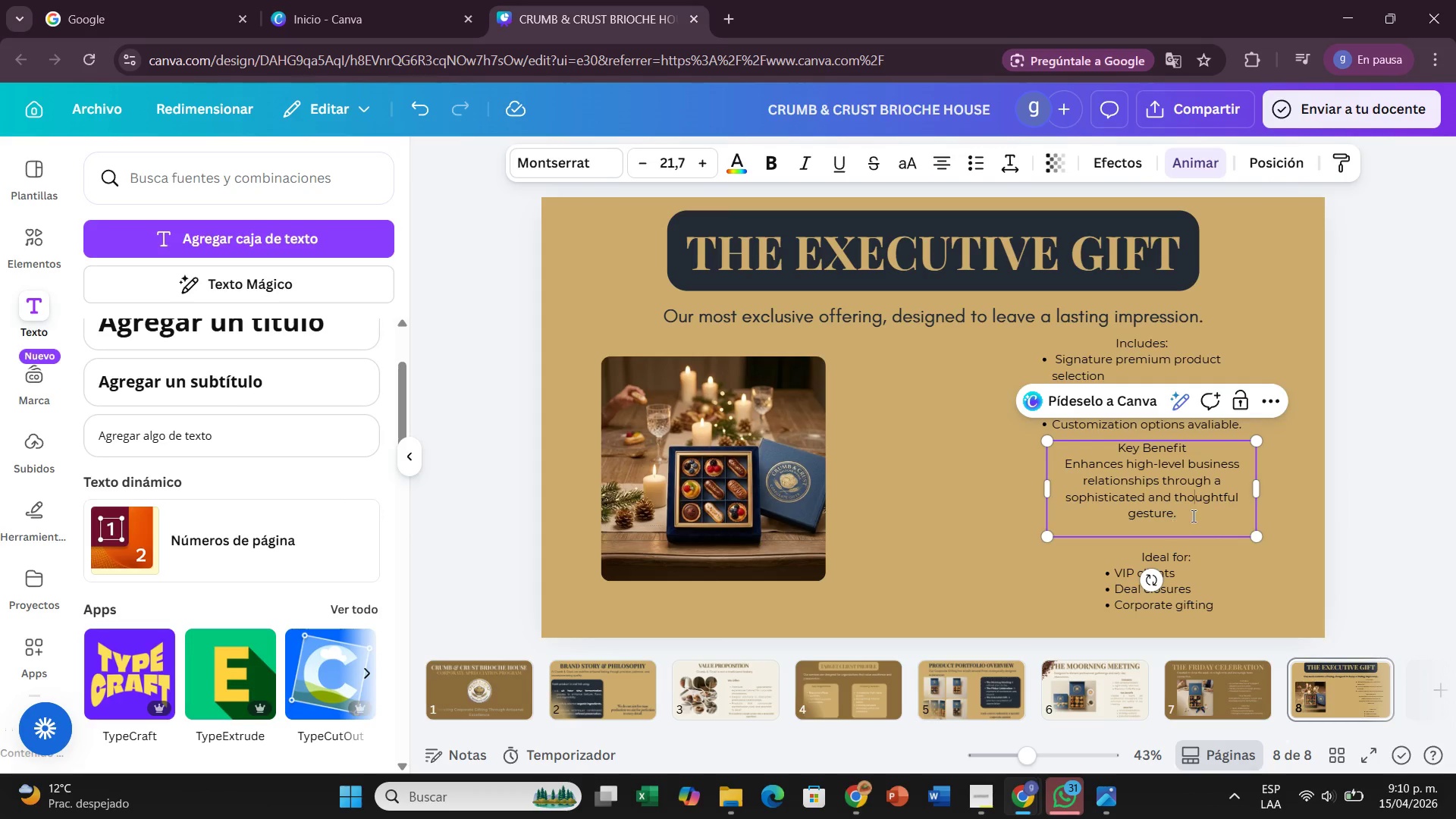 
left_click_drag(start_coordinate=[1194, 514], to_coordinate=[1056, 464])
 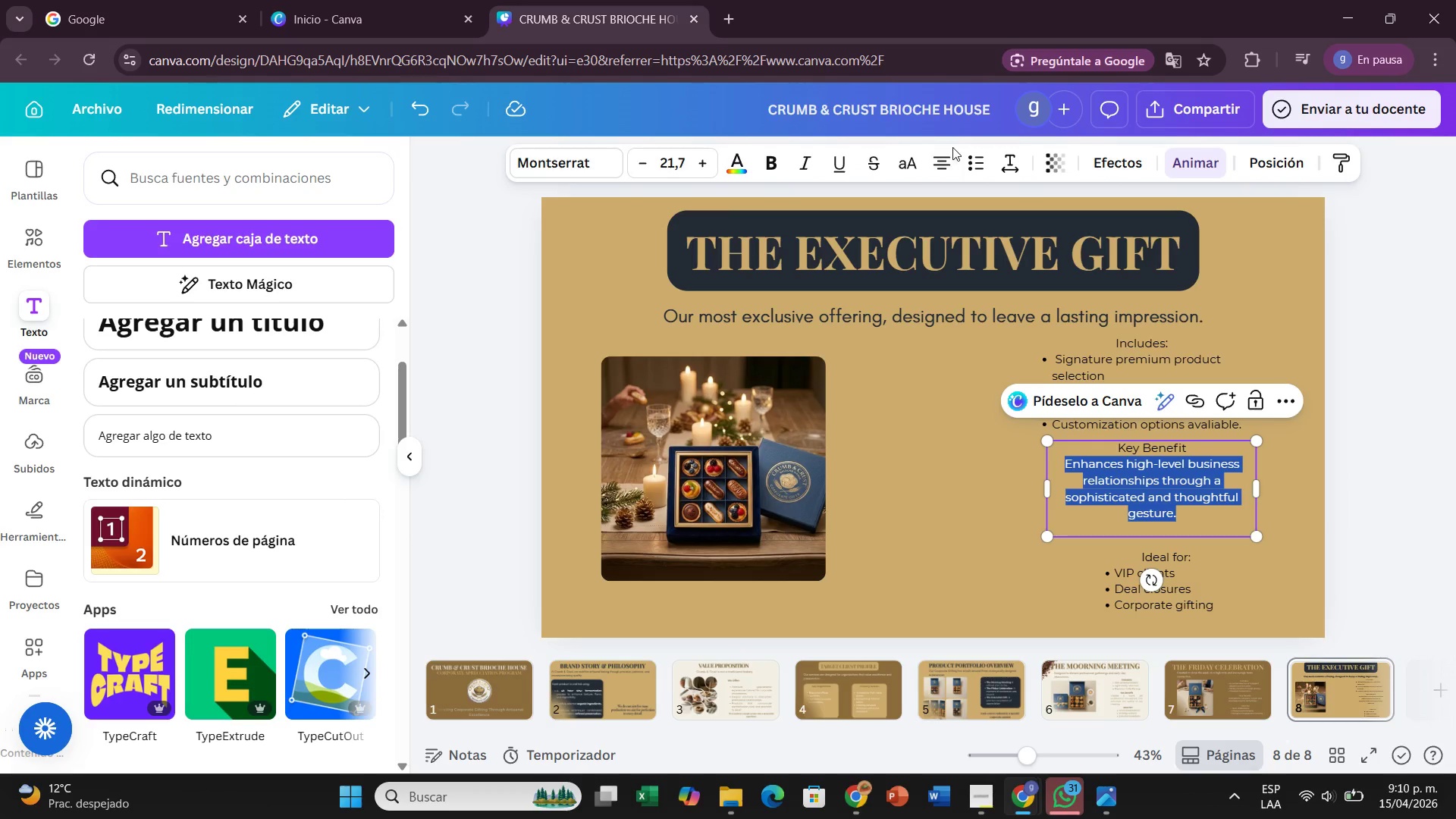 
left_click([951, 154])
 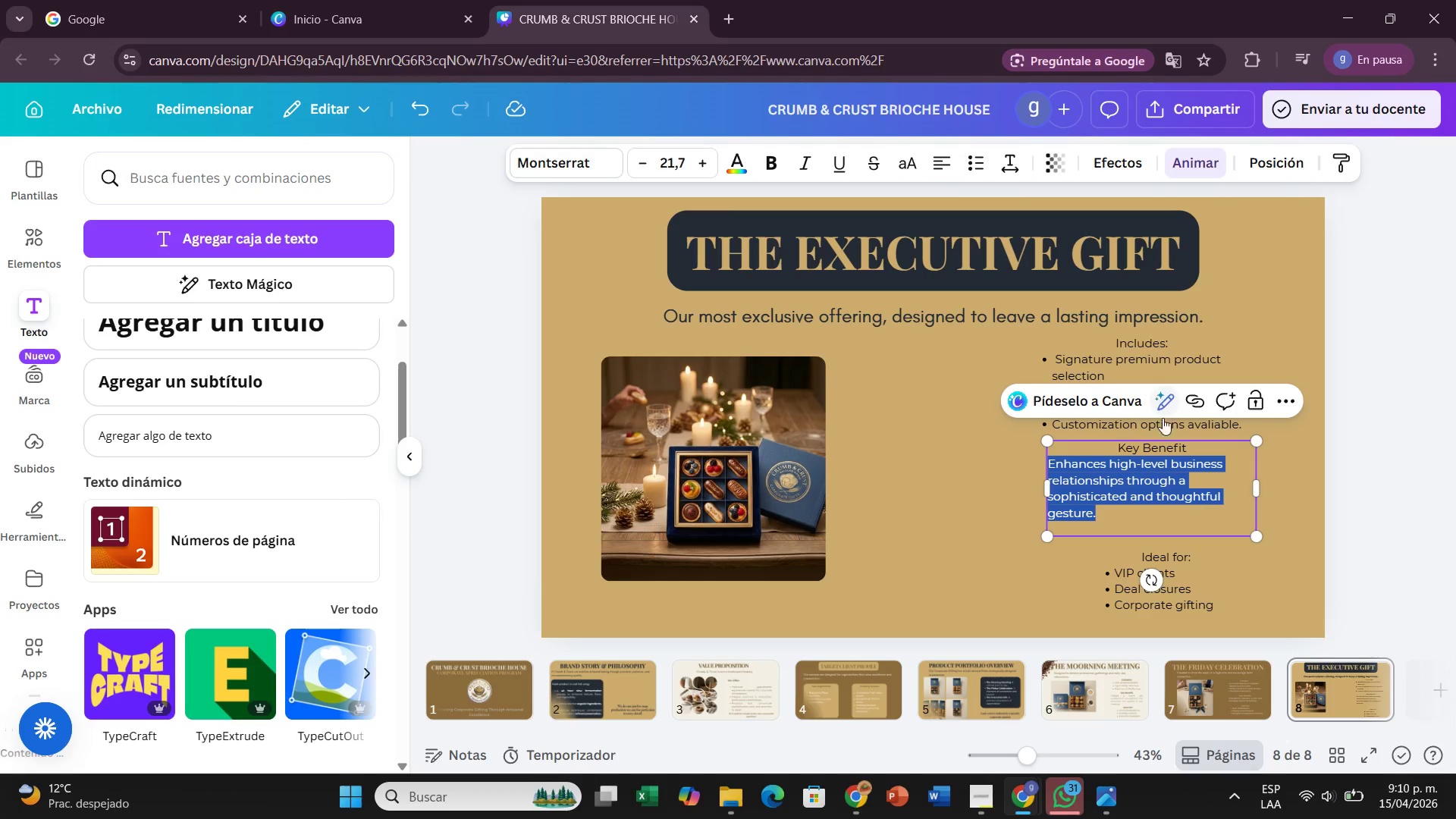 
left_click_drag(start_coordinate=[1209, 443], to_coordinate=[1049, 441])
 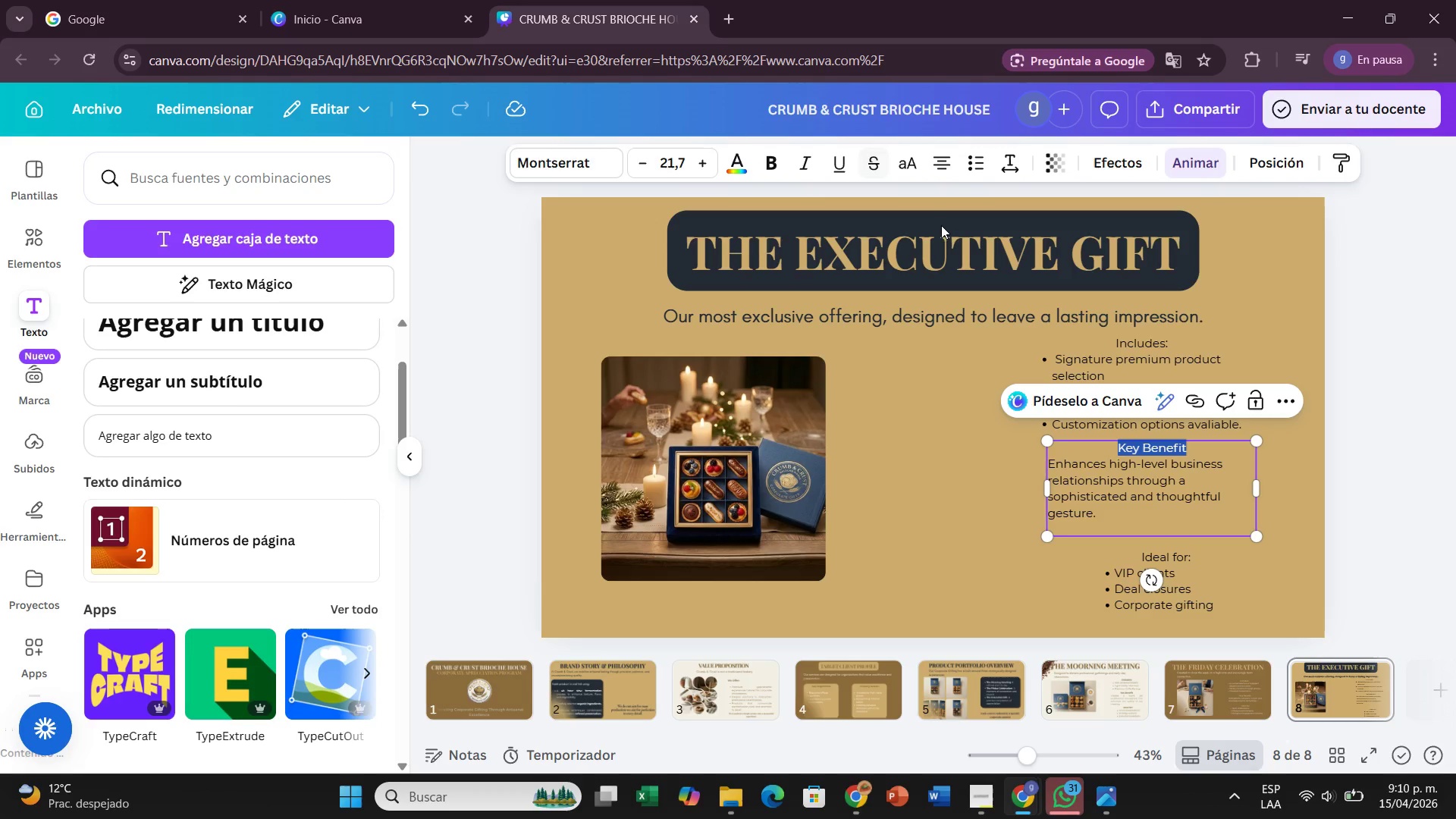 
left_click([1247, 378])
 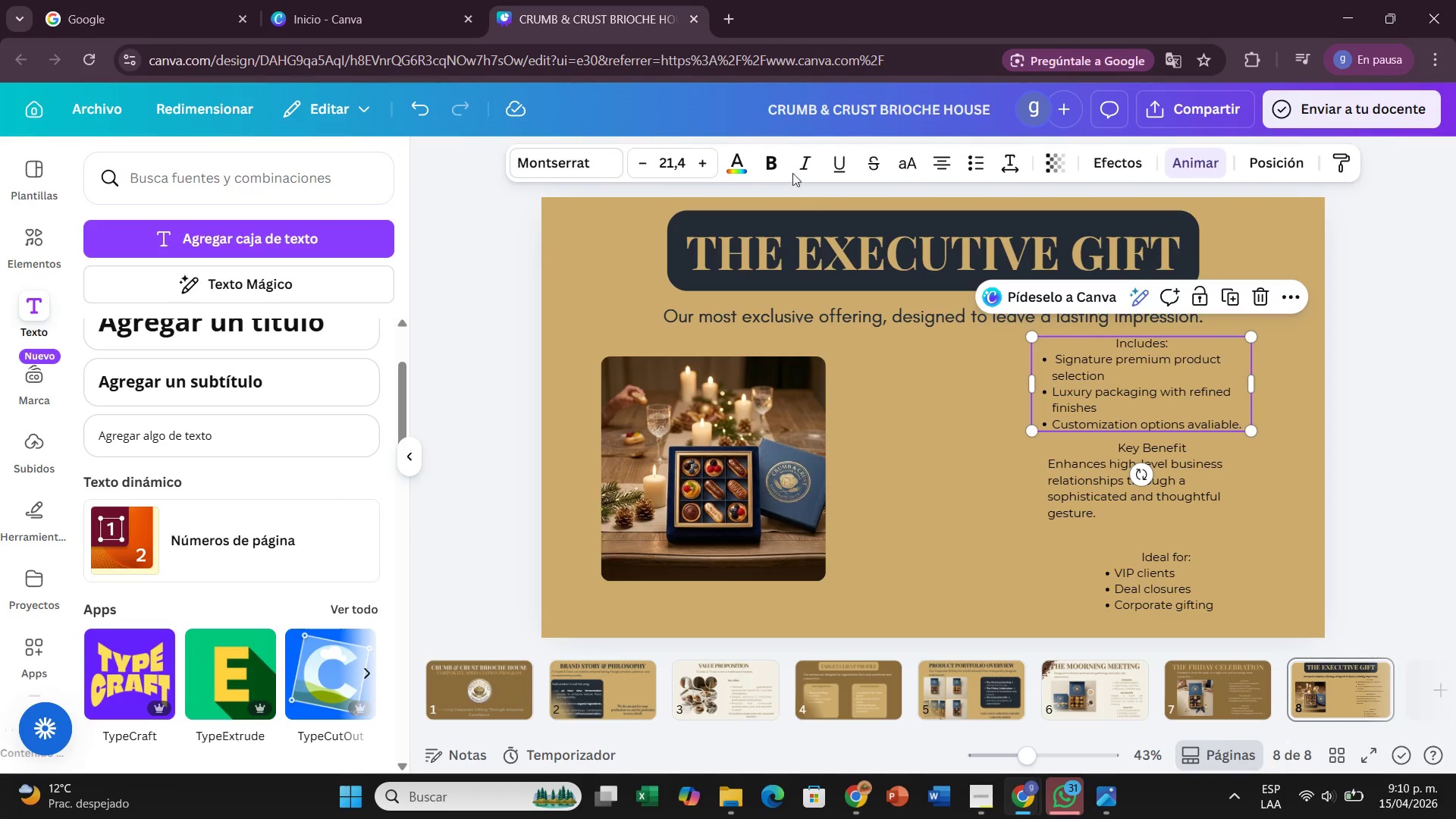 
left_click([741, 160])
 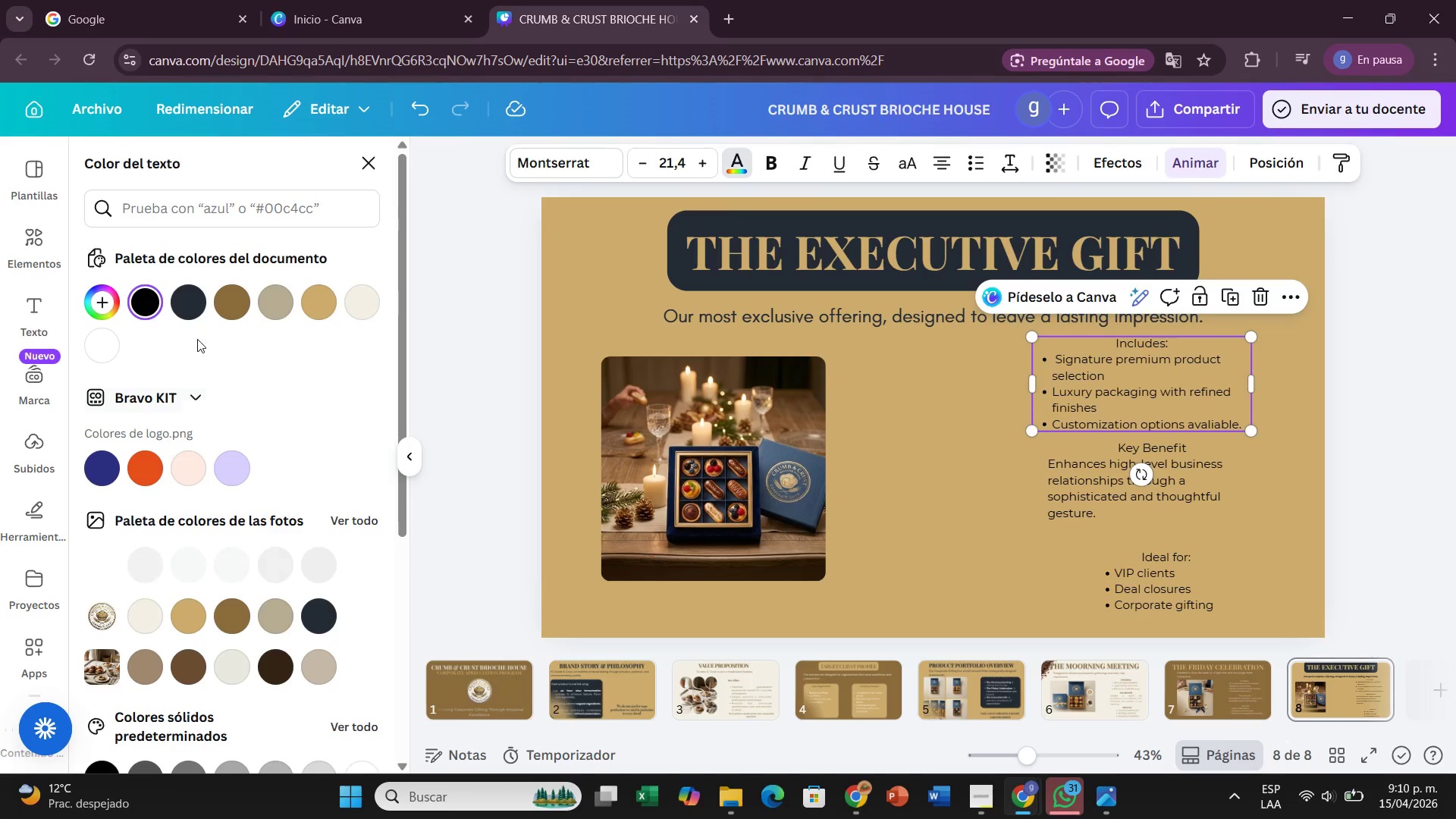 
left_click([197, 303])
 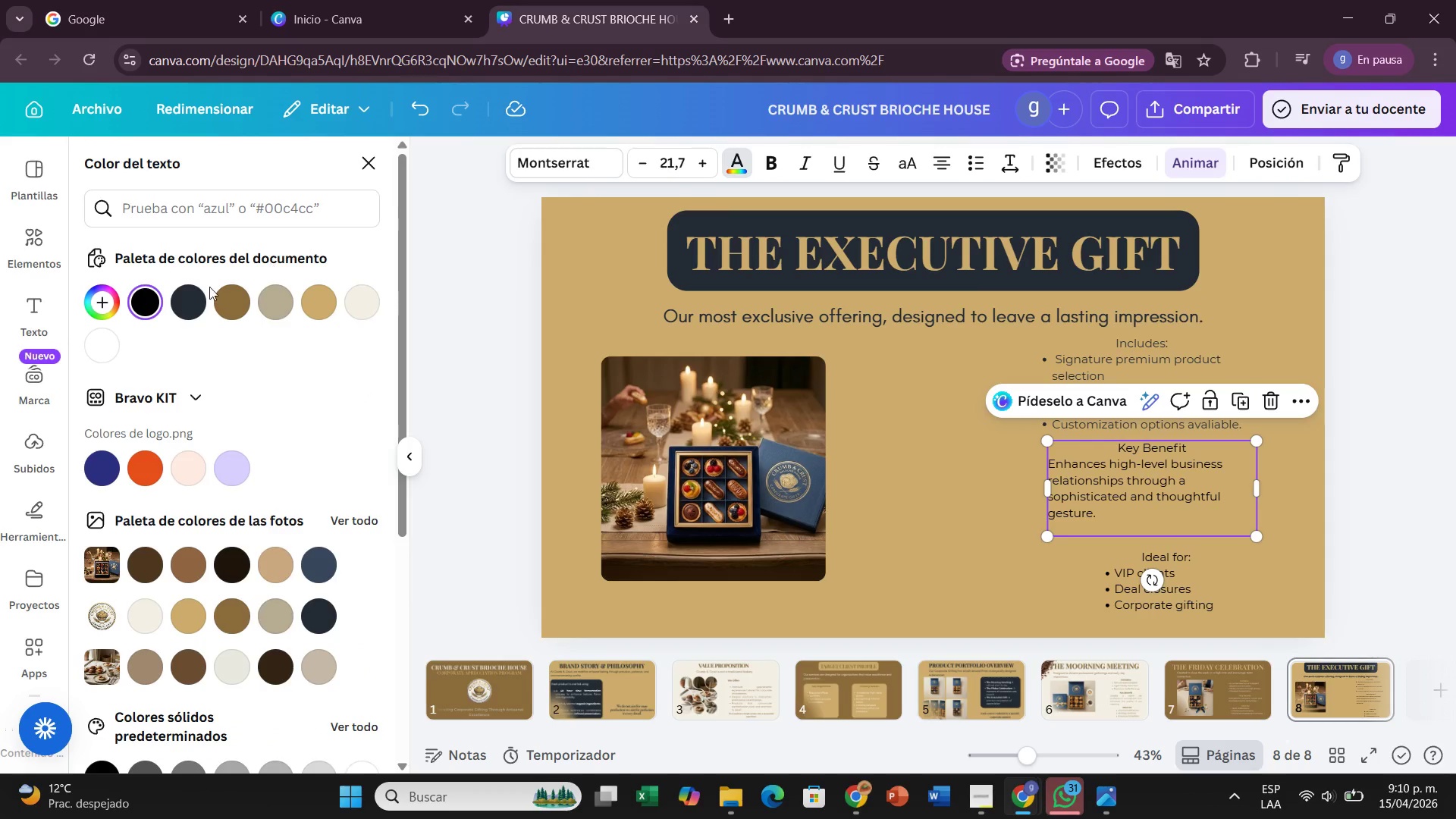 
left_click([198, 293])
 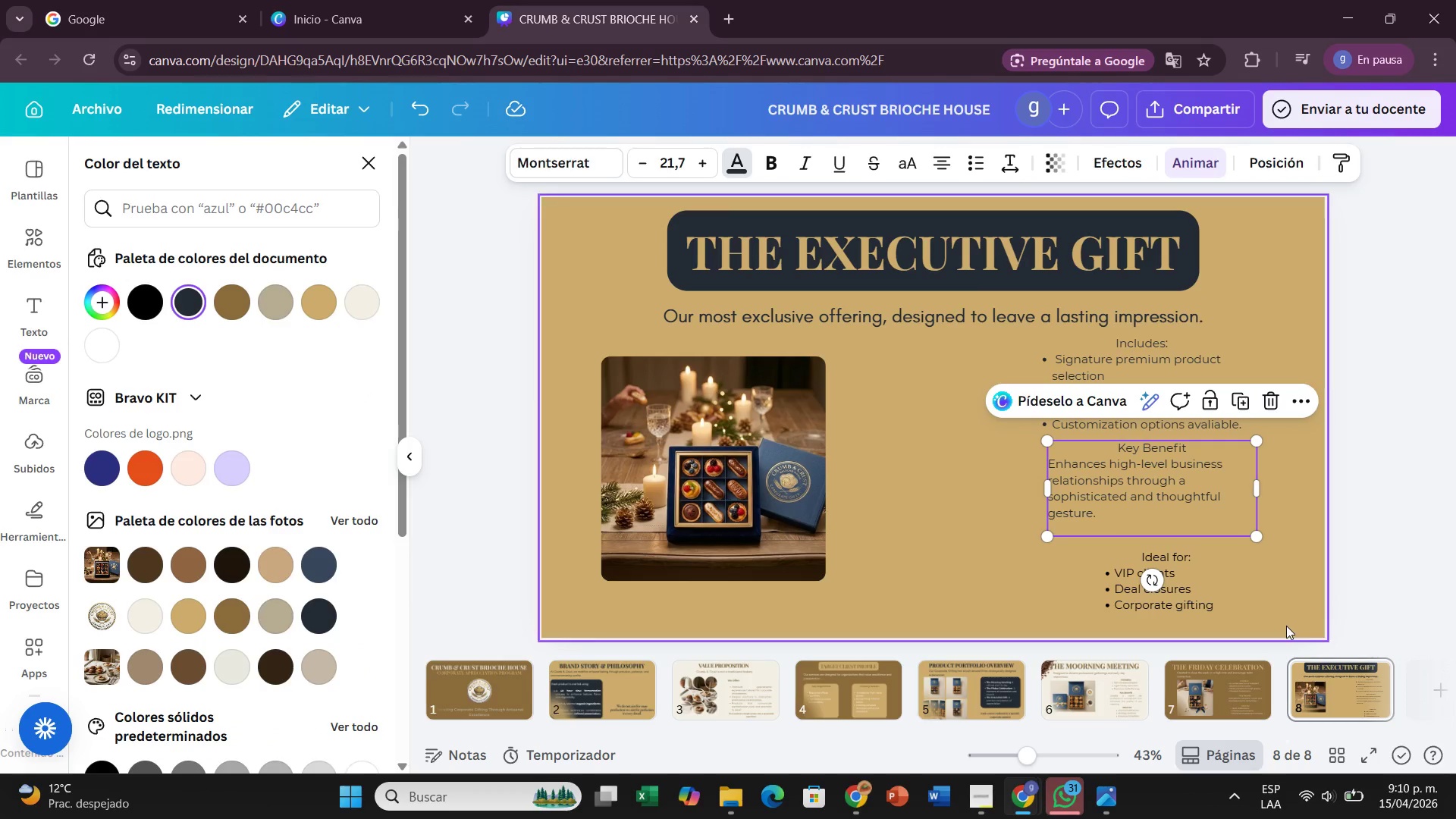 
left_click([1166, 542])
 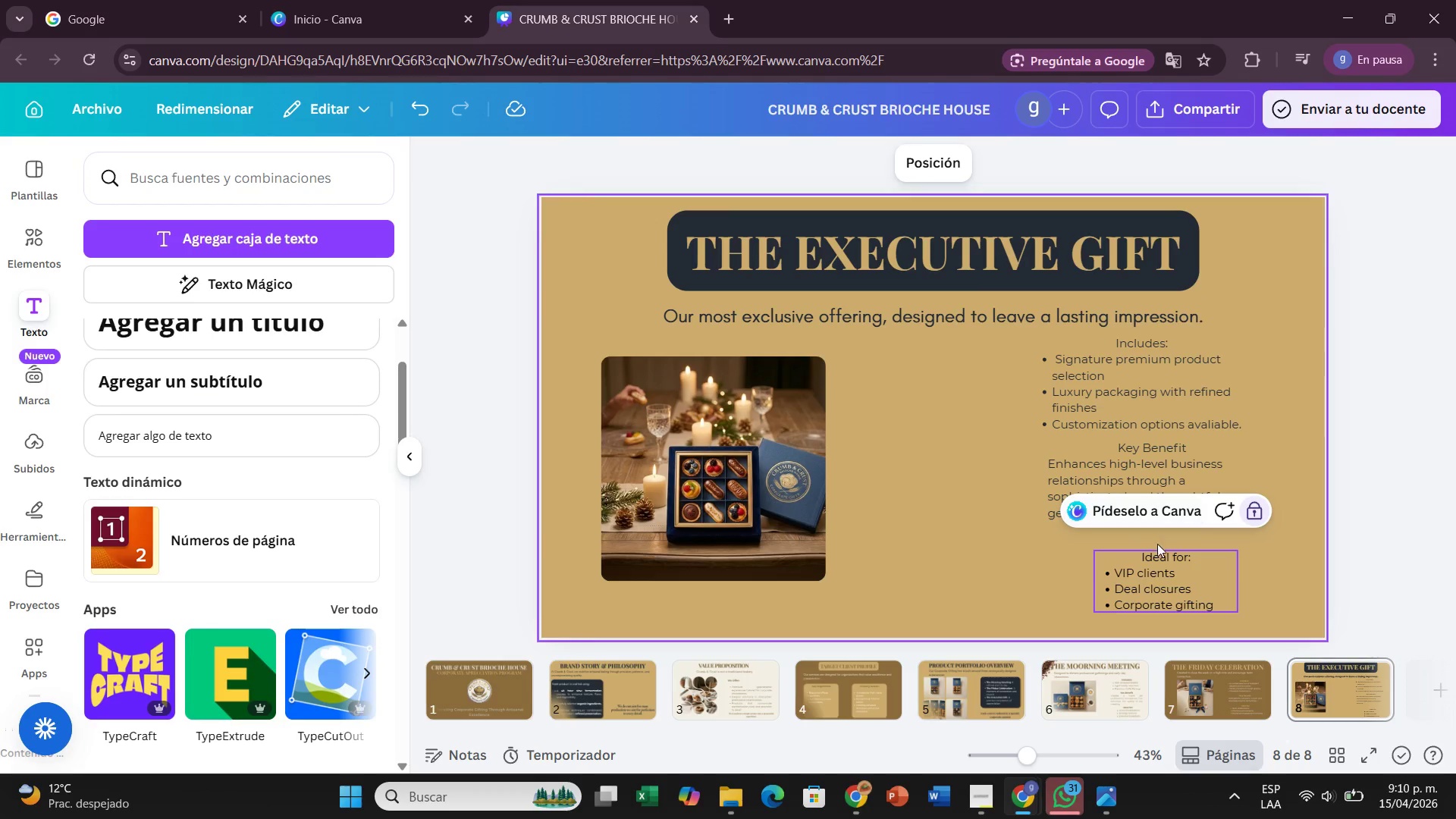 
left_click([1162, 549])
 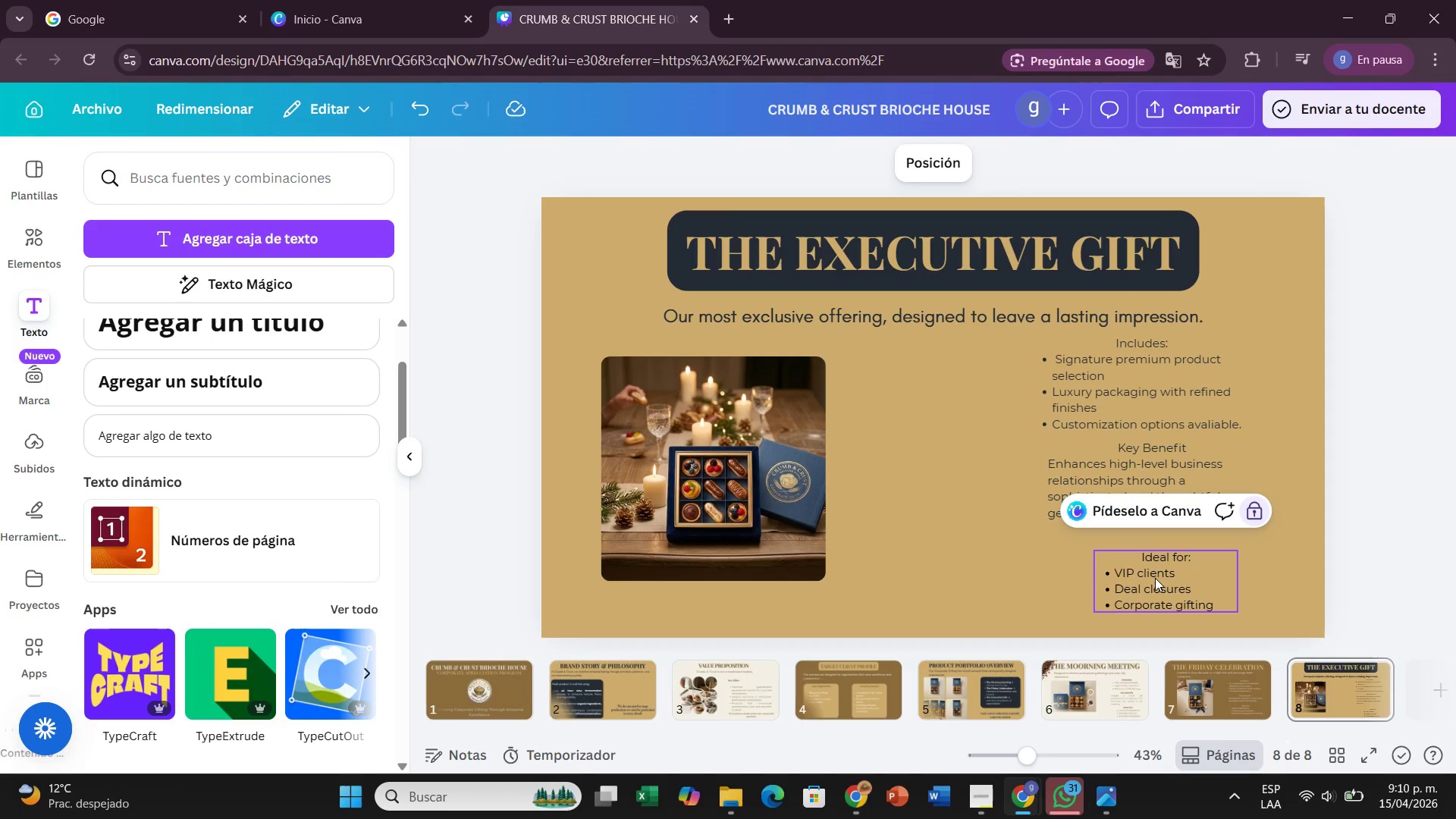 
left_click([1155, 582])
 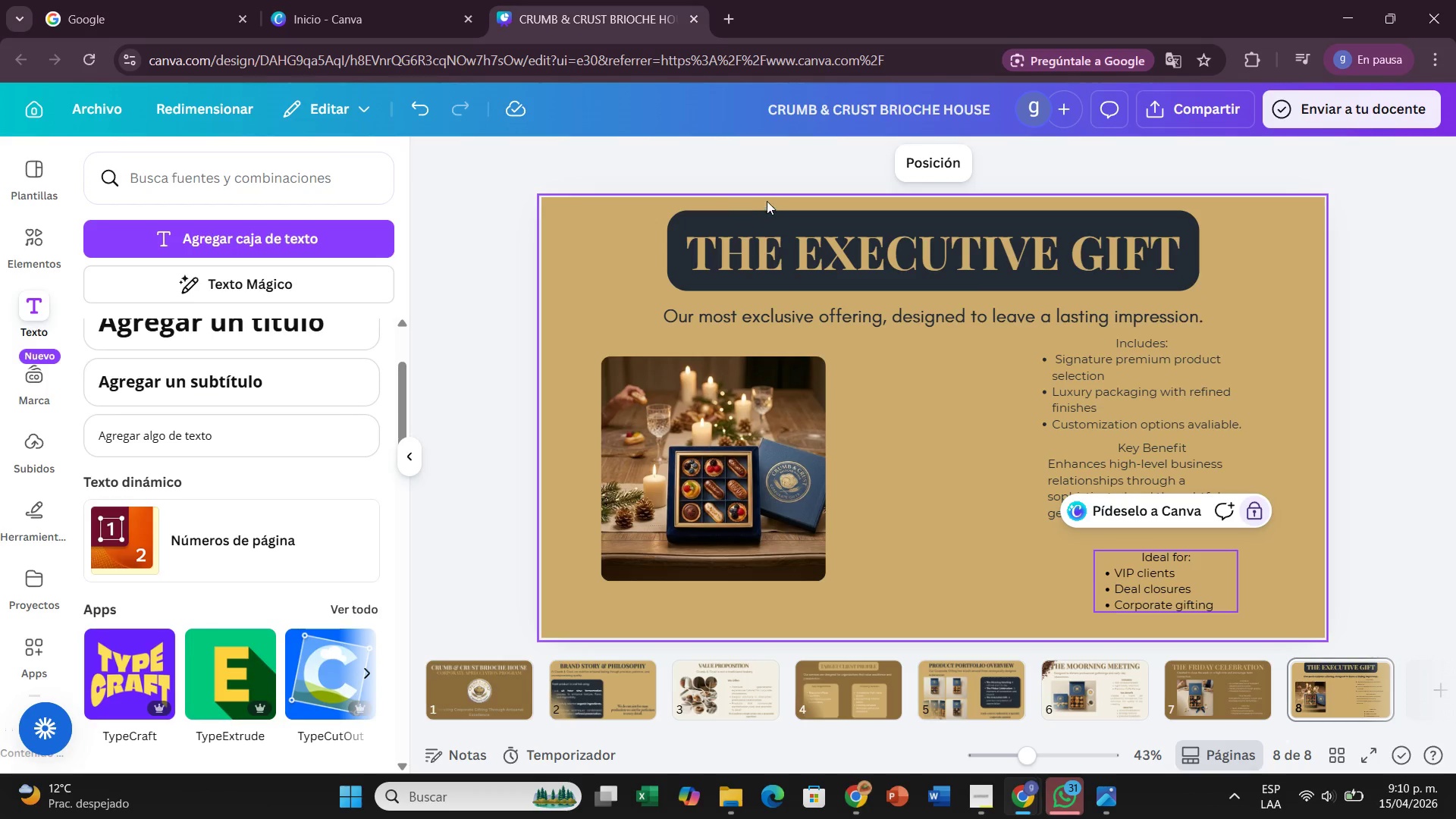 
left_click([780, 180])
 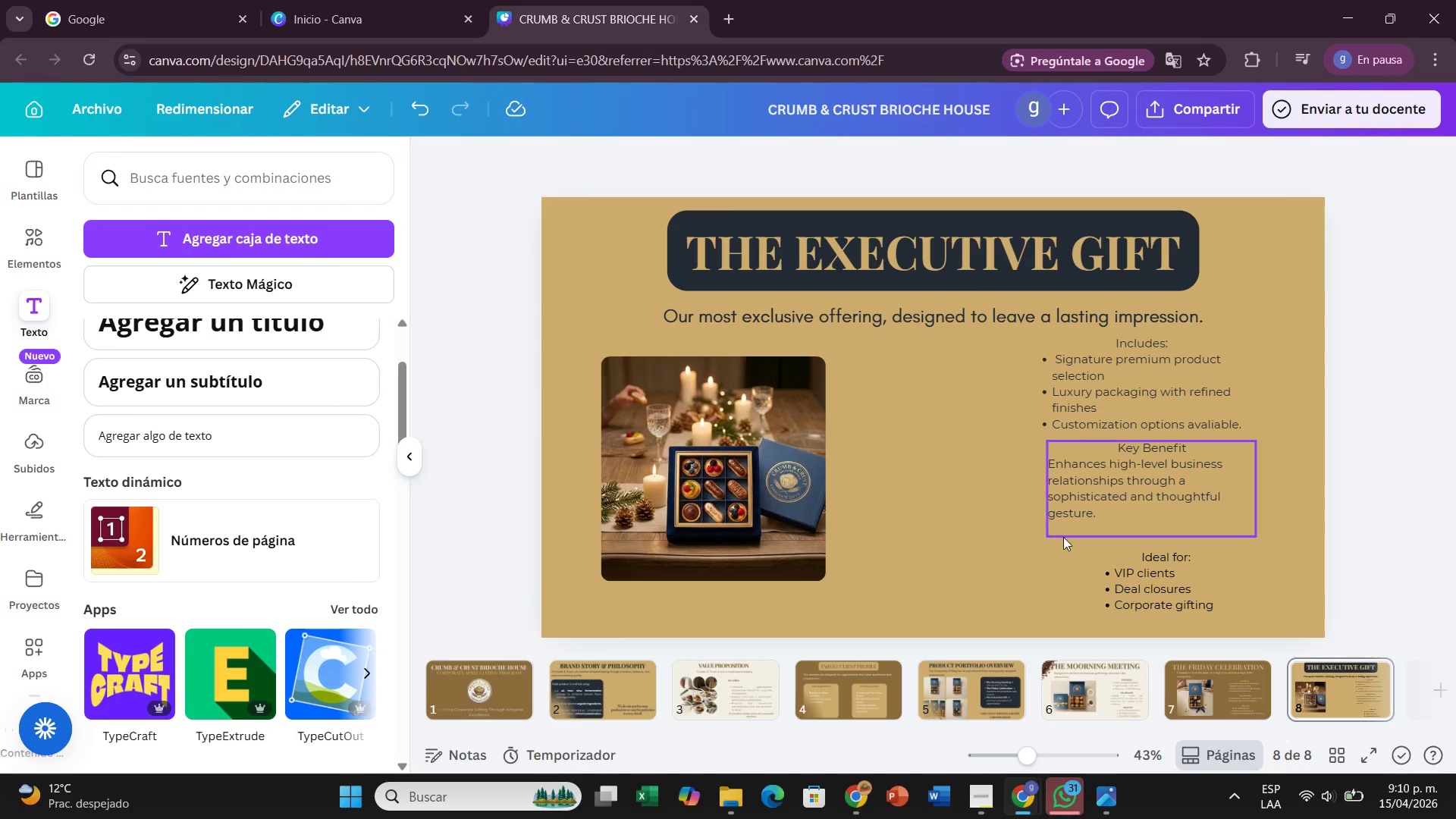 
mouse_move([1169, 573])
 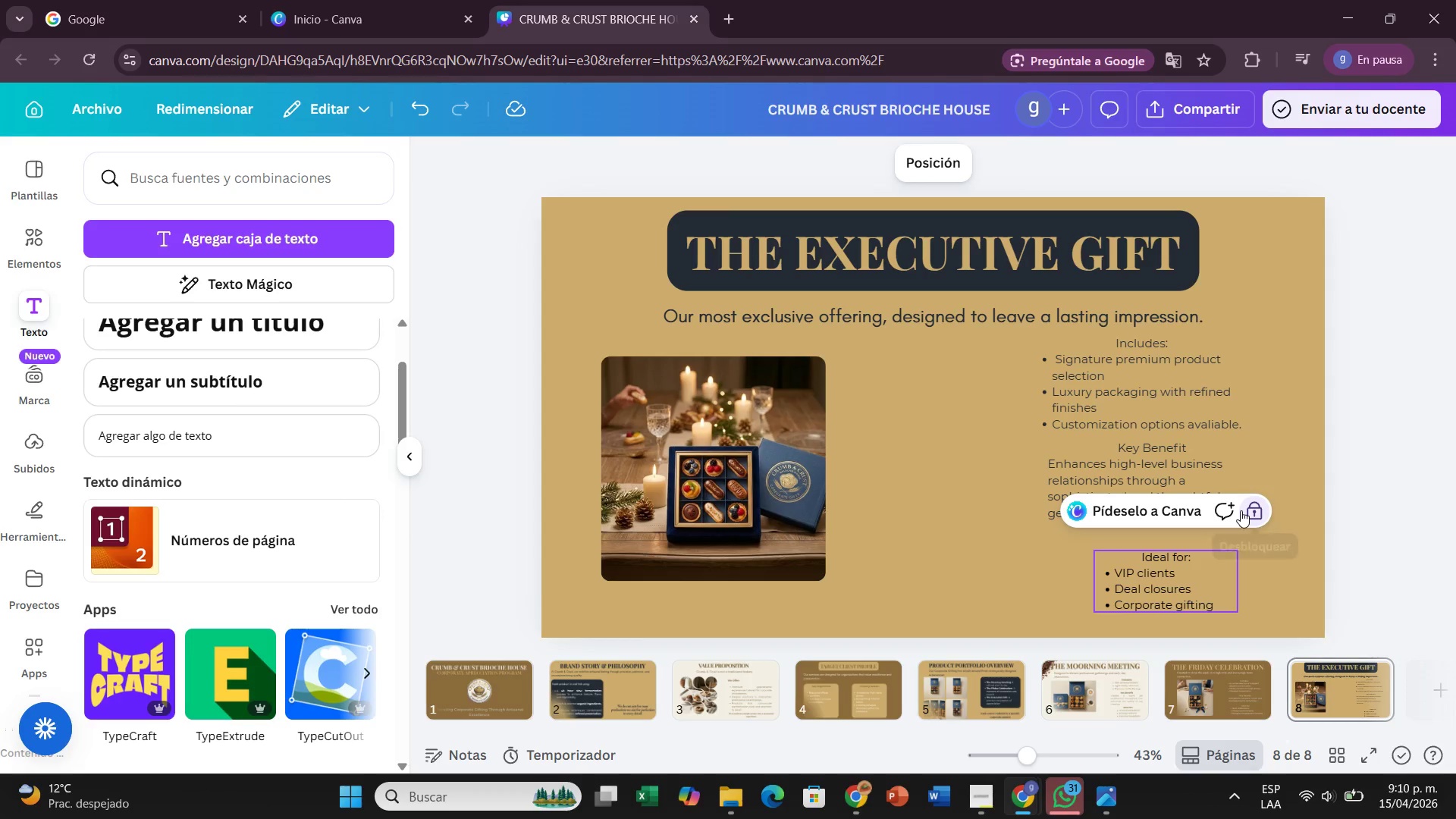 
left_click([1241, 510])
 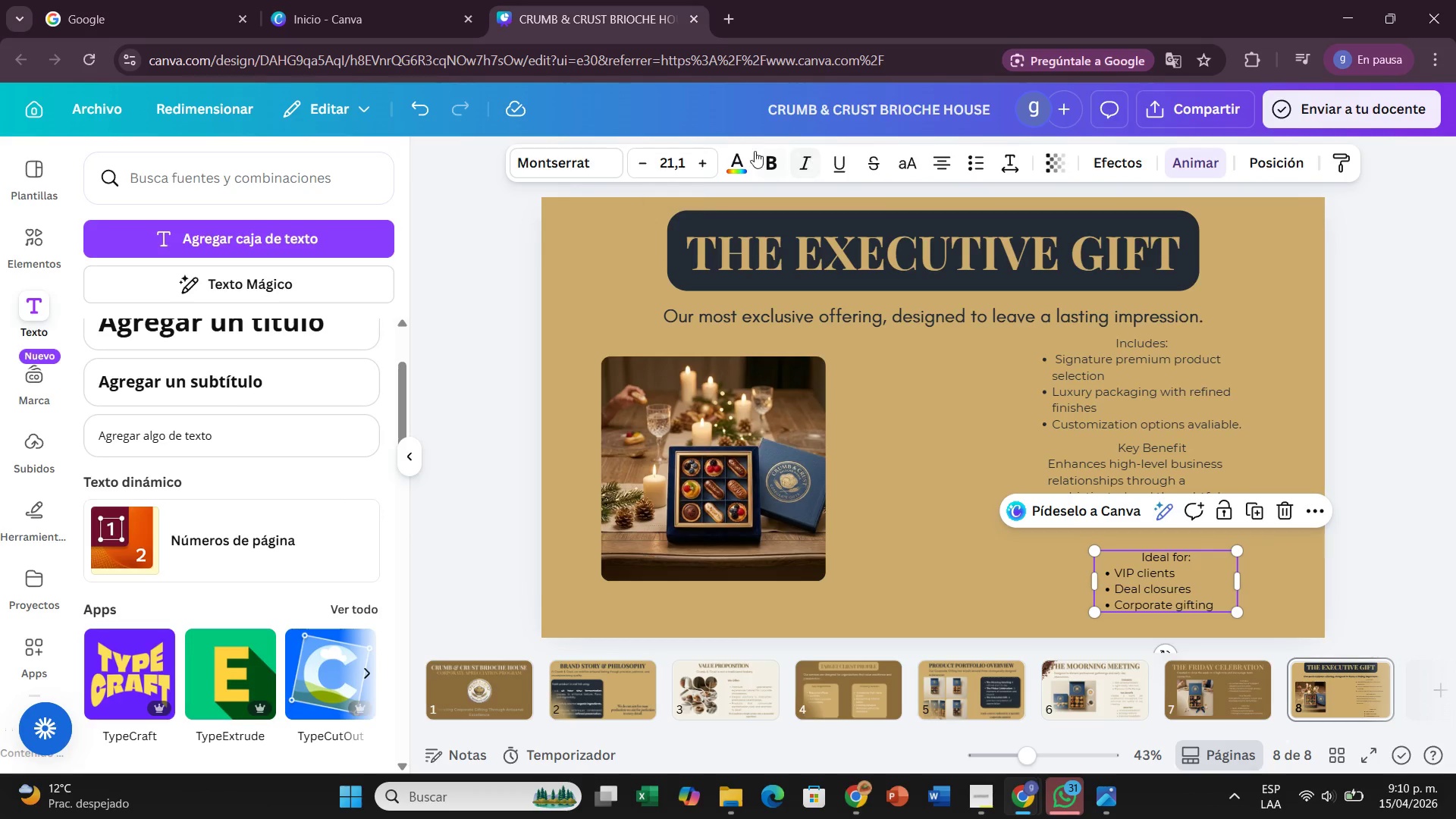 
left_click([744, 152])
 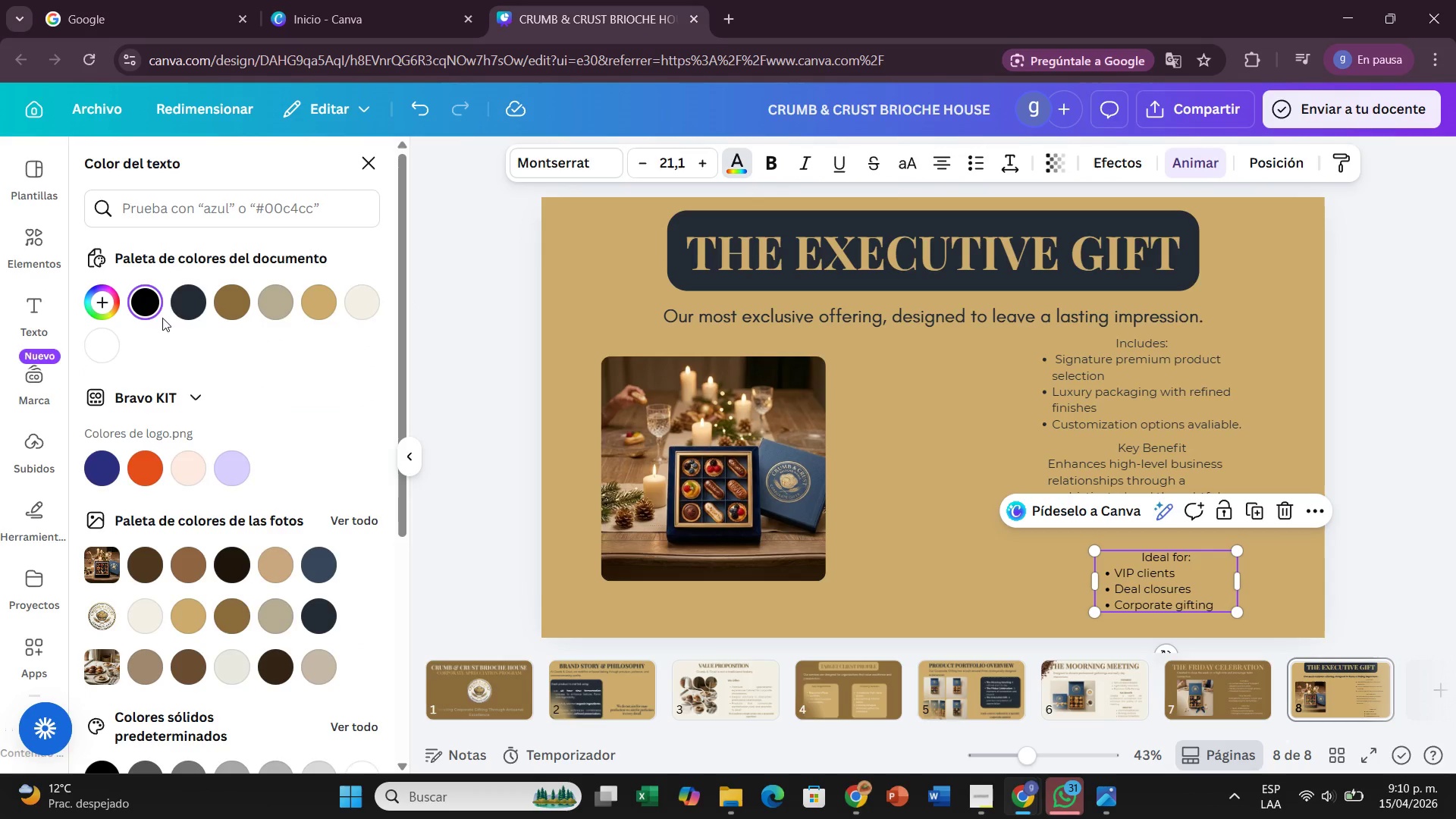 
left_click([172, 306])
 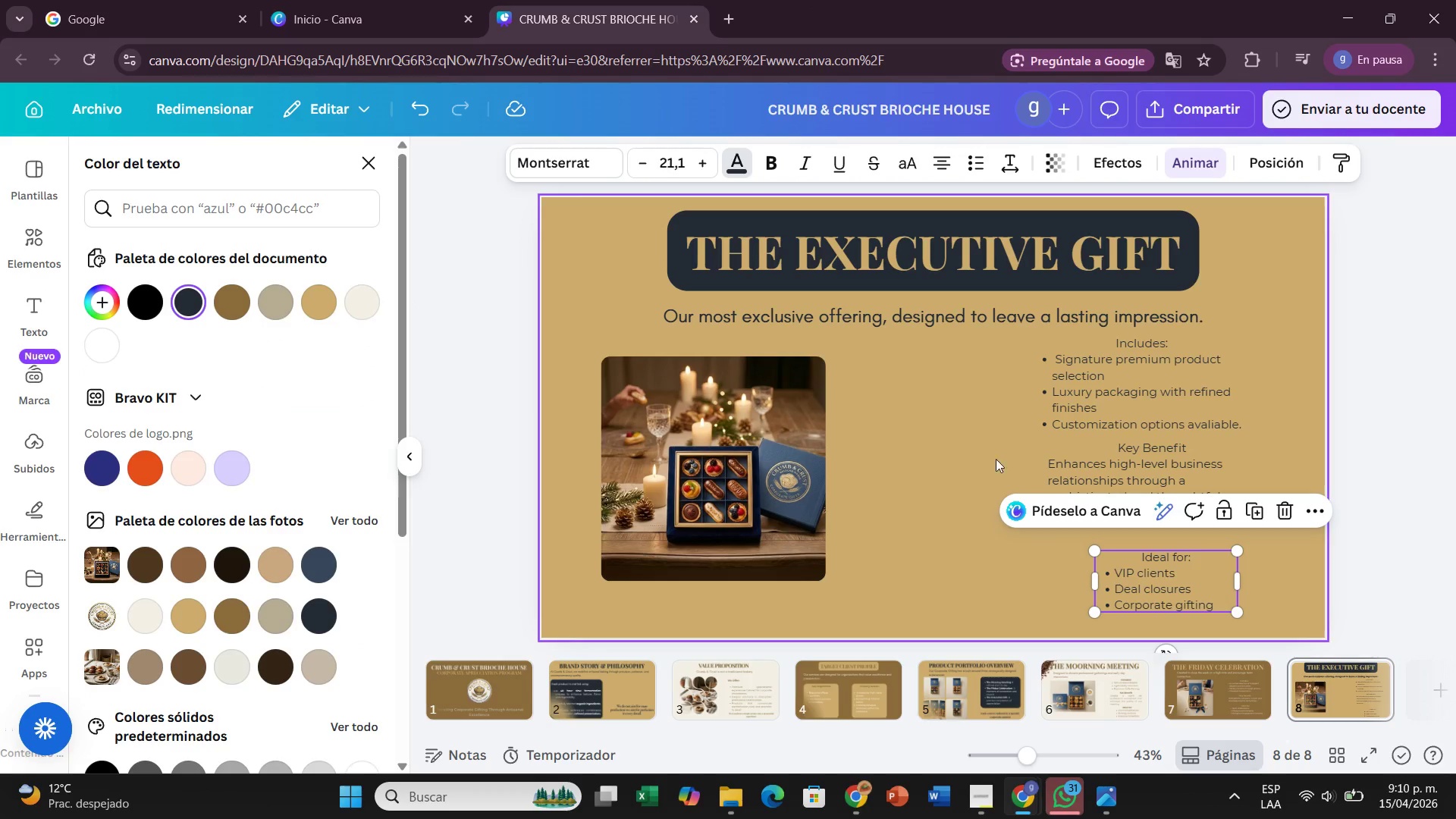 
left_click([1213, 573])
 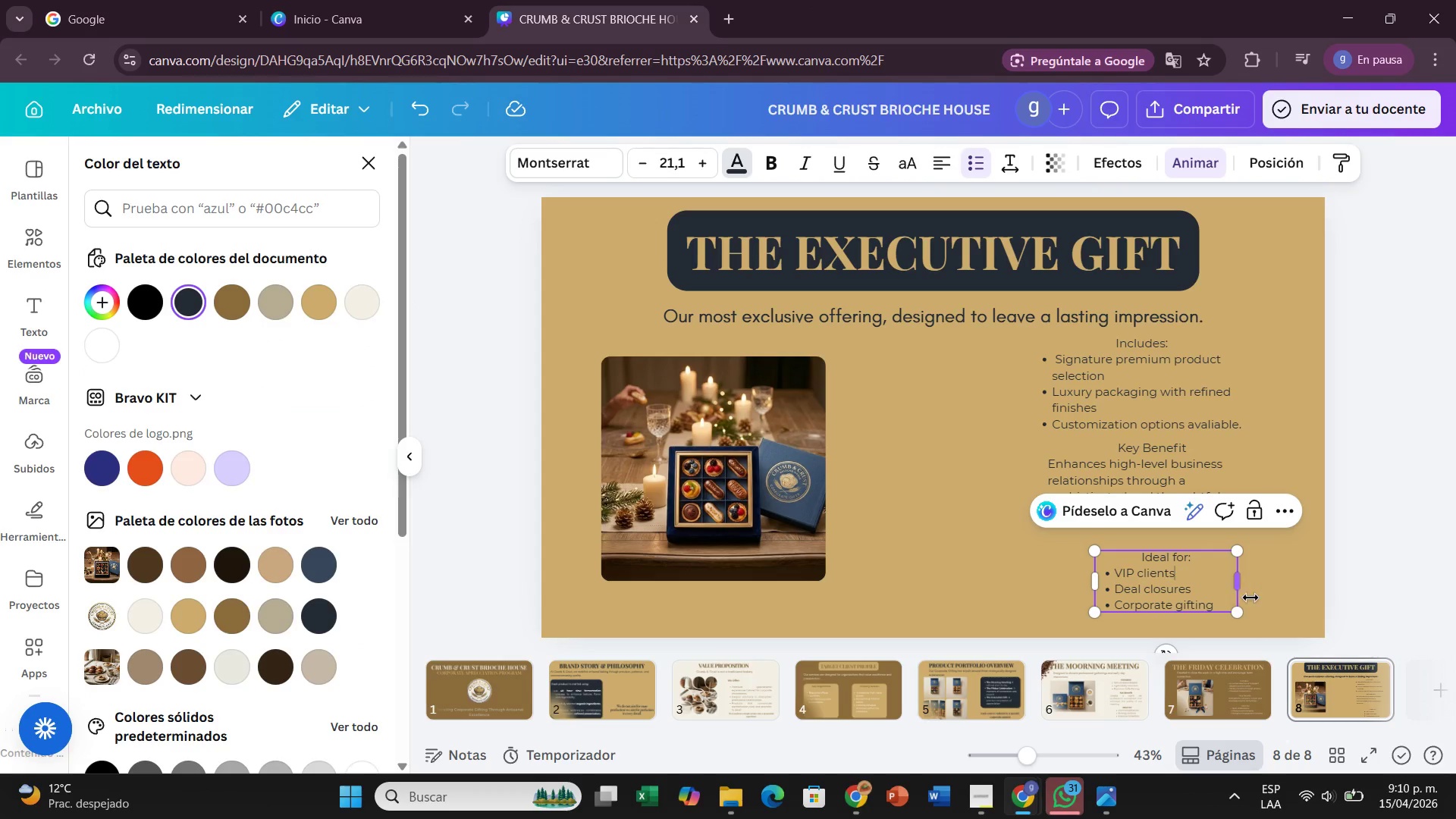 
left_click([1254, 596])
 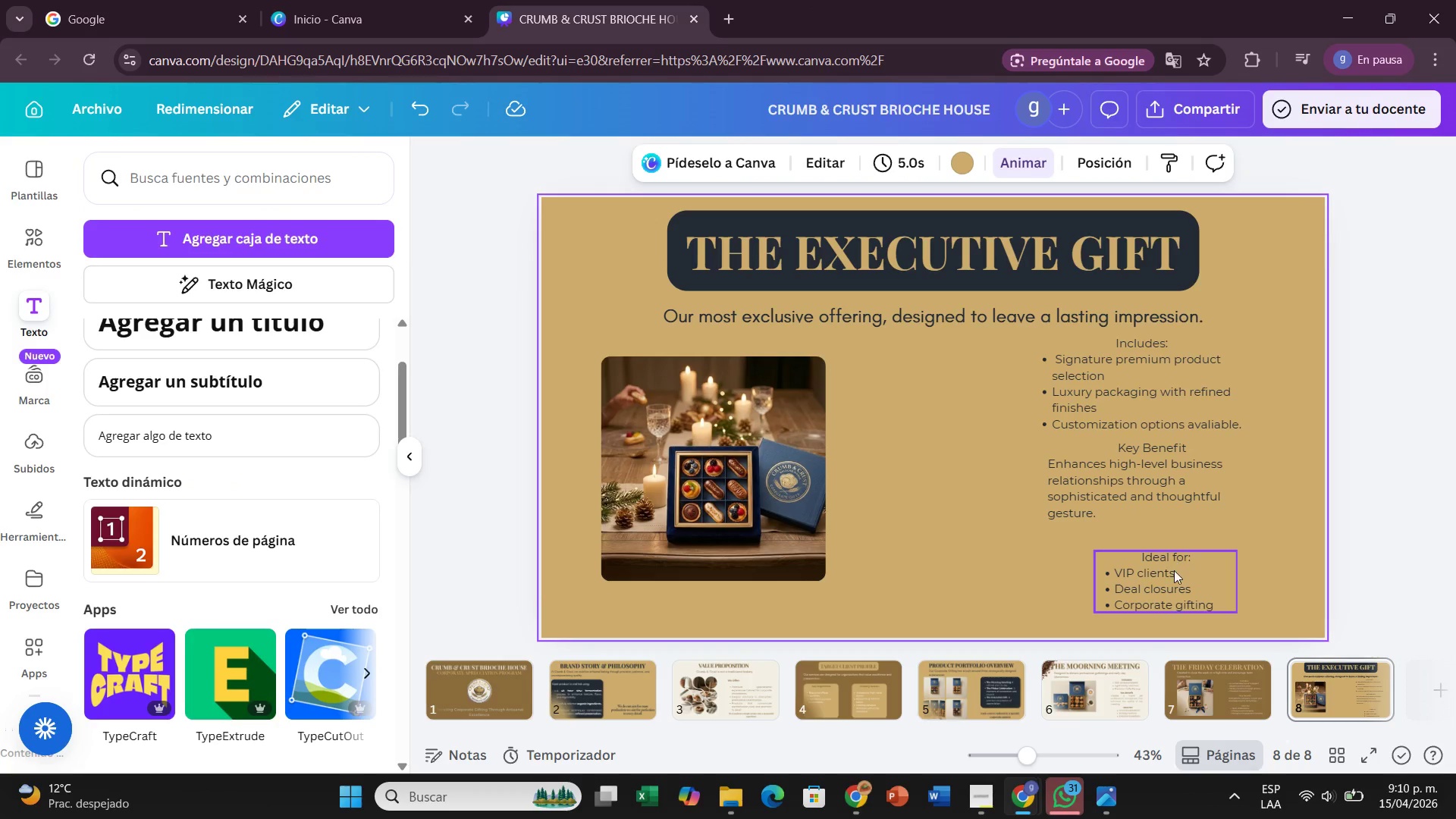 
left_click_drag(start_coordinate=[1174, 570], to_coordinate=[1154, 547])
 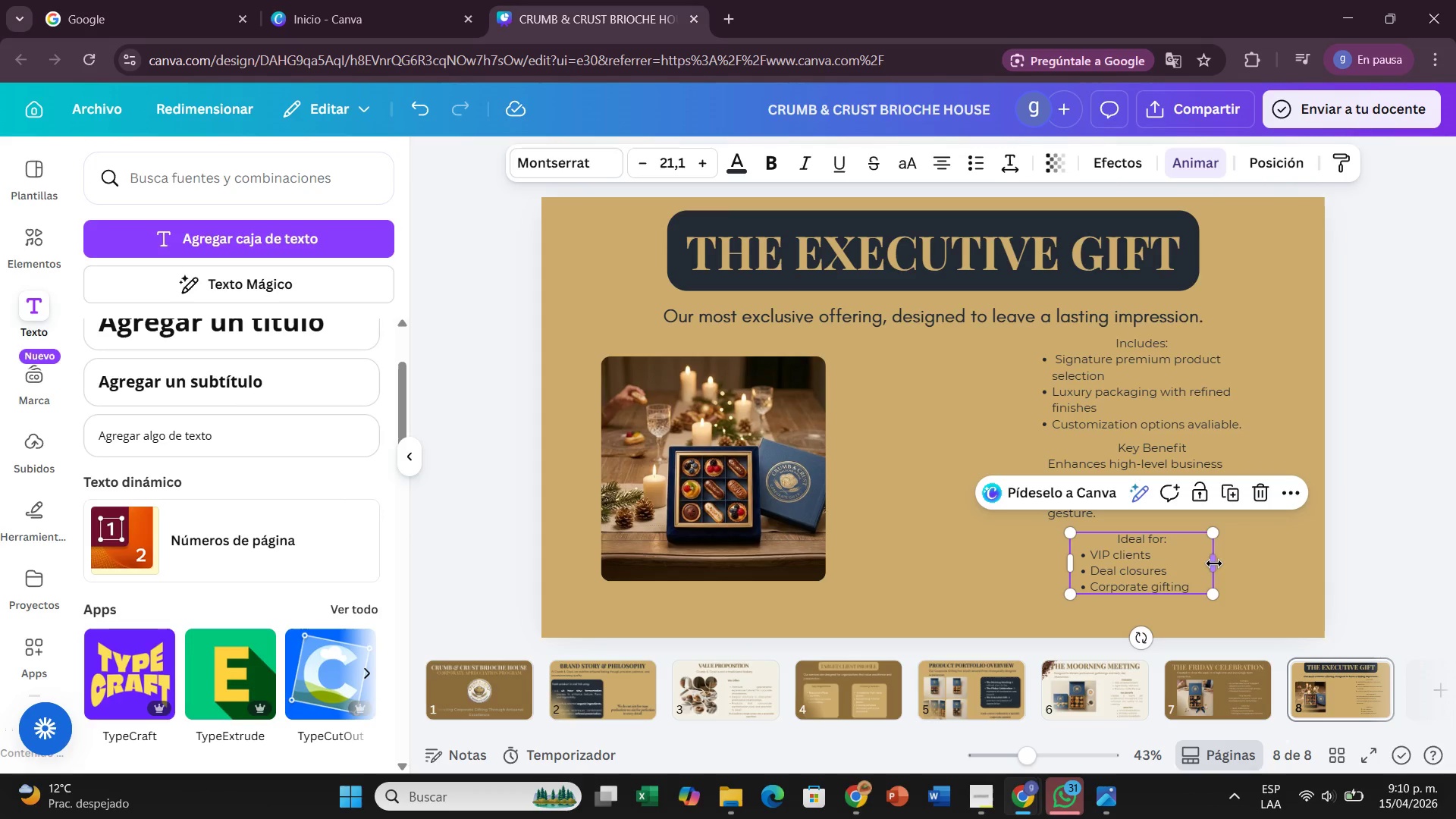 
left_click_drag(start_coordinate=[1216, 563], to_coordinate=[1253, 566])
 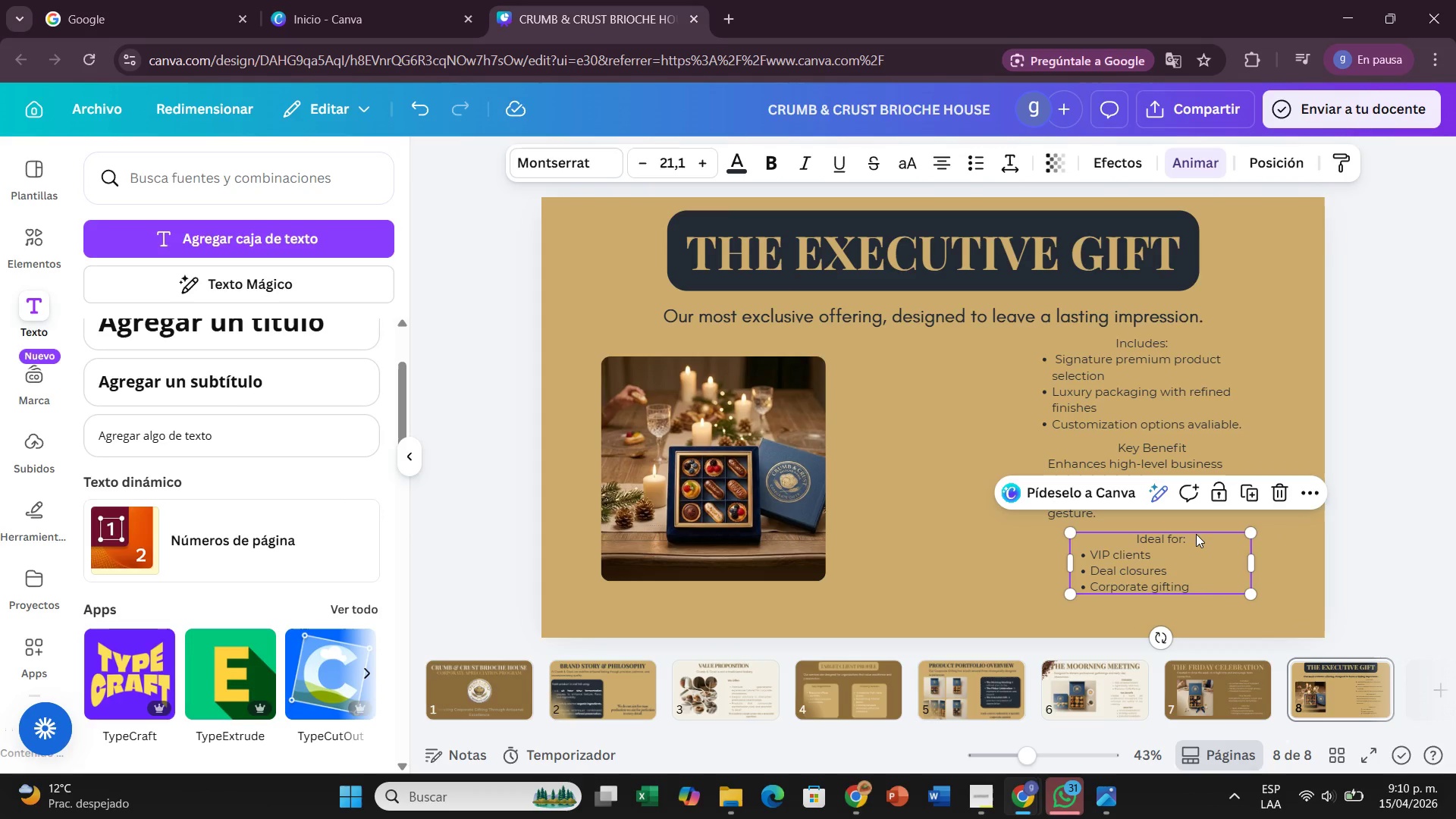 
left_click([1196, 534])
 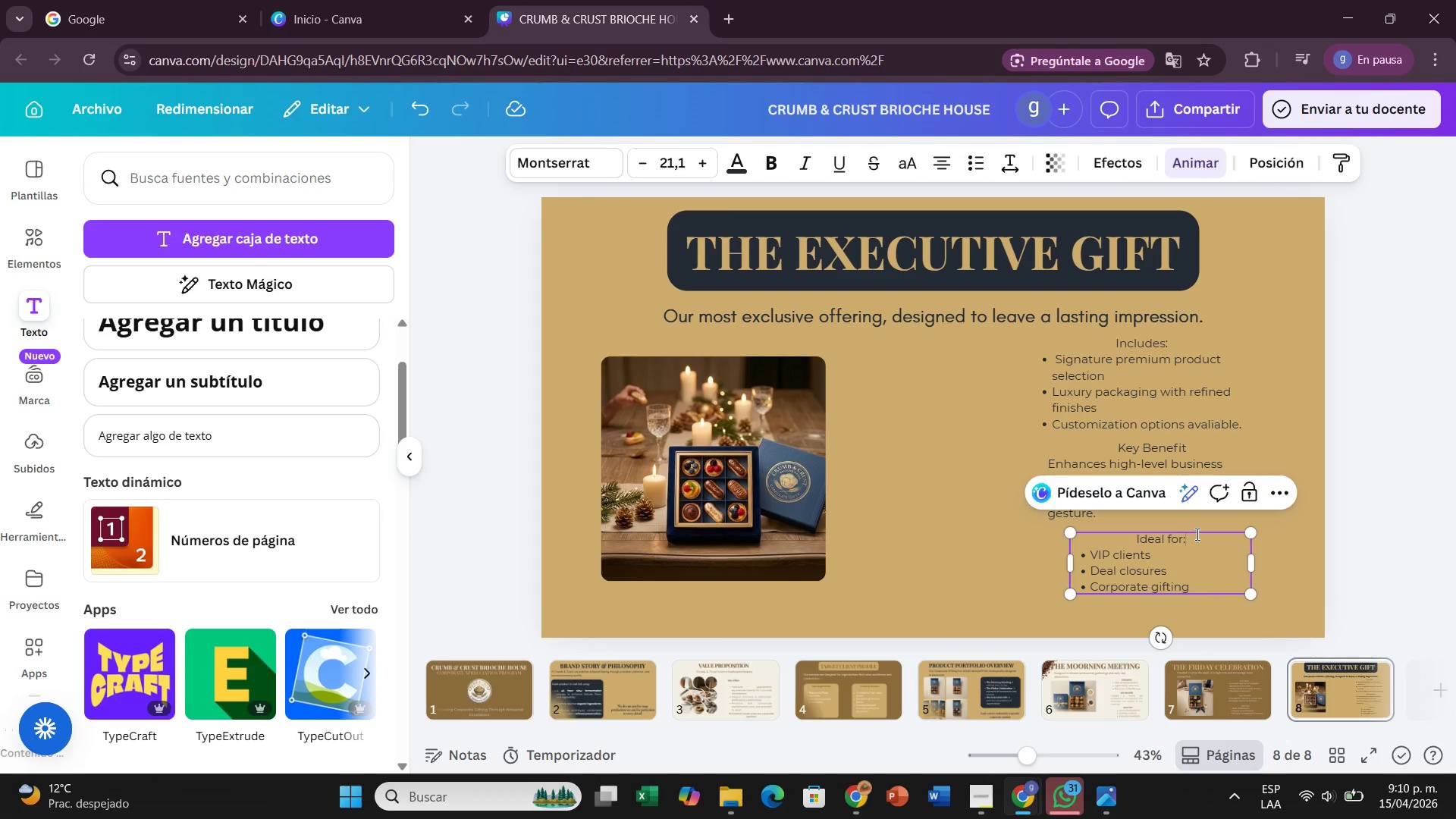 
left_click_drag(start_coordinate=[1196, 534], to_coordinate=[1125, 532])
 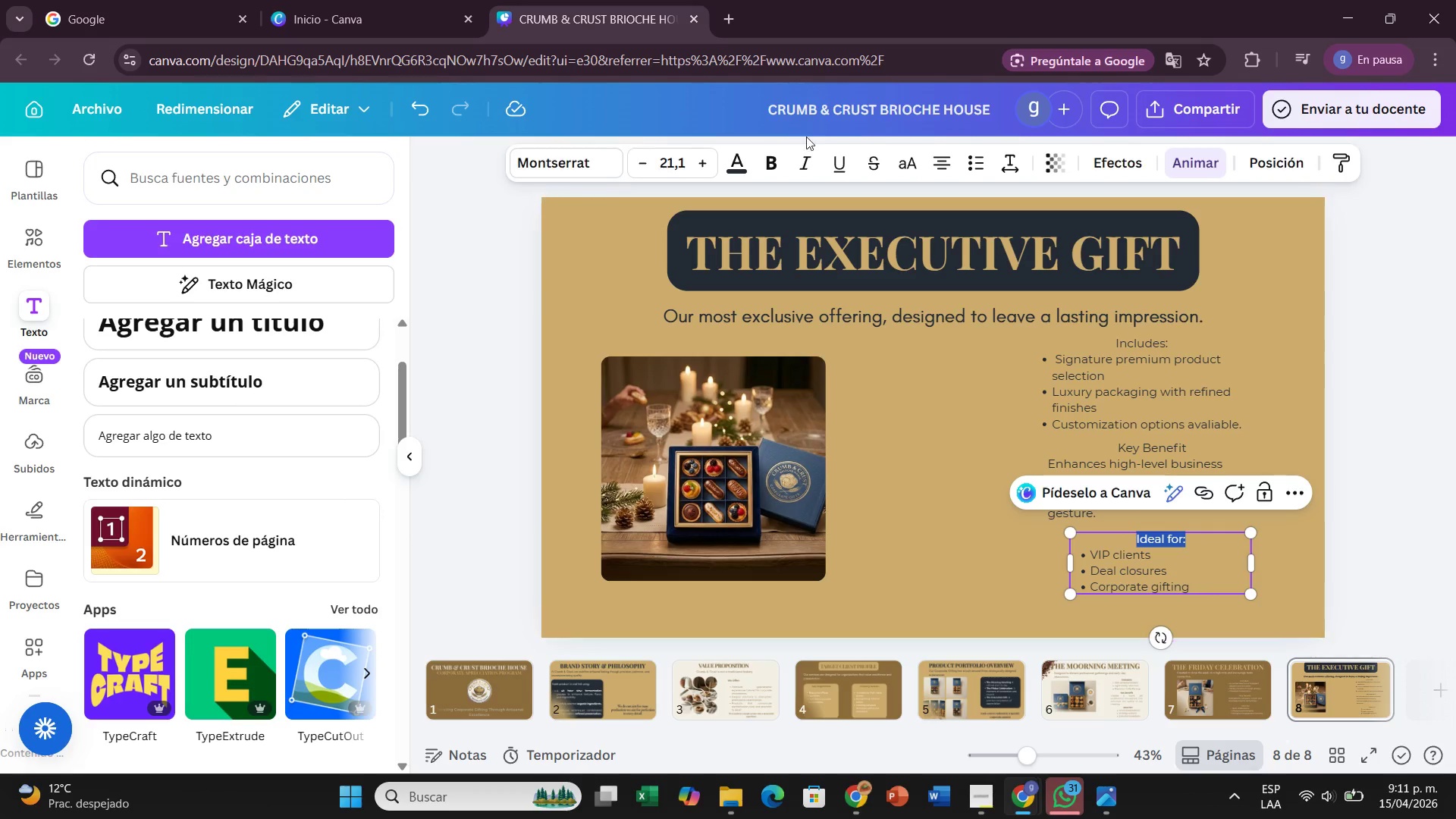 
left_click([733, 158])
 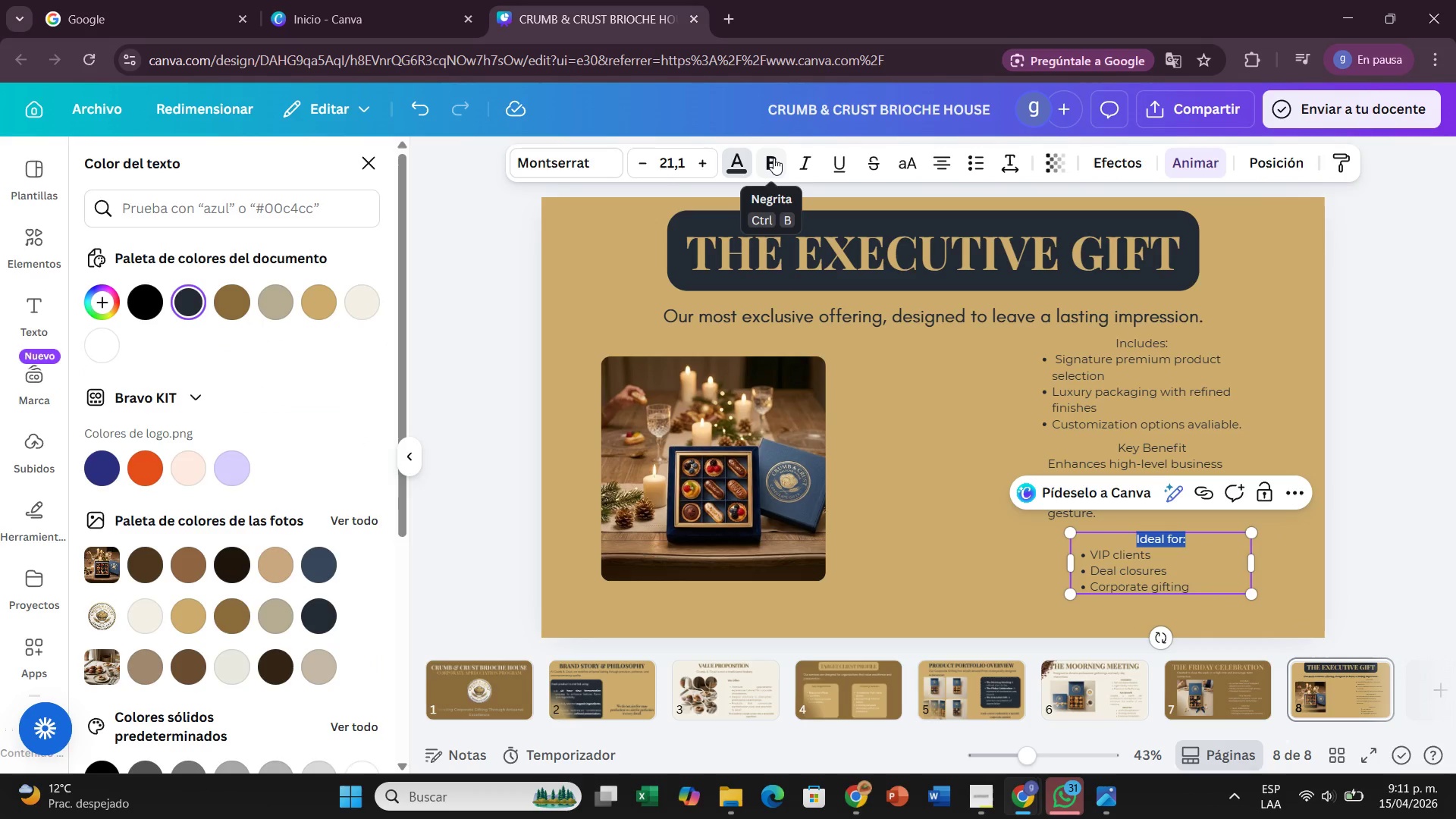 
left_click([774, 158])
 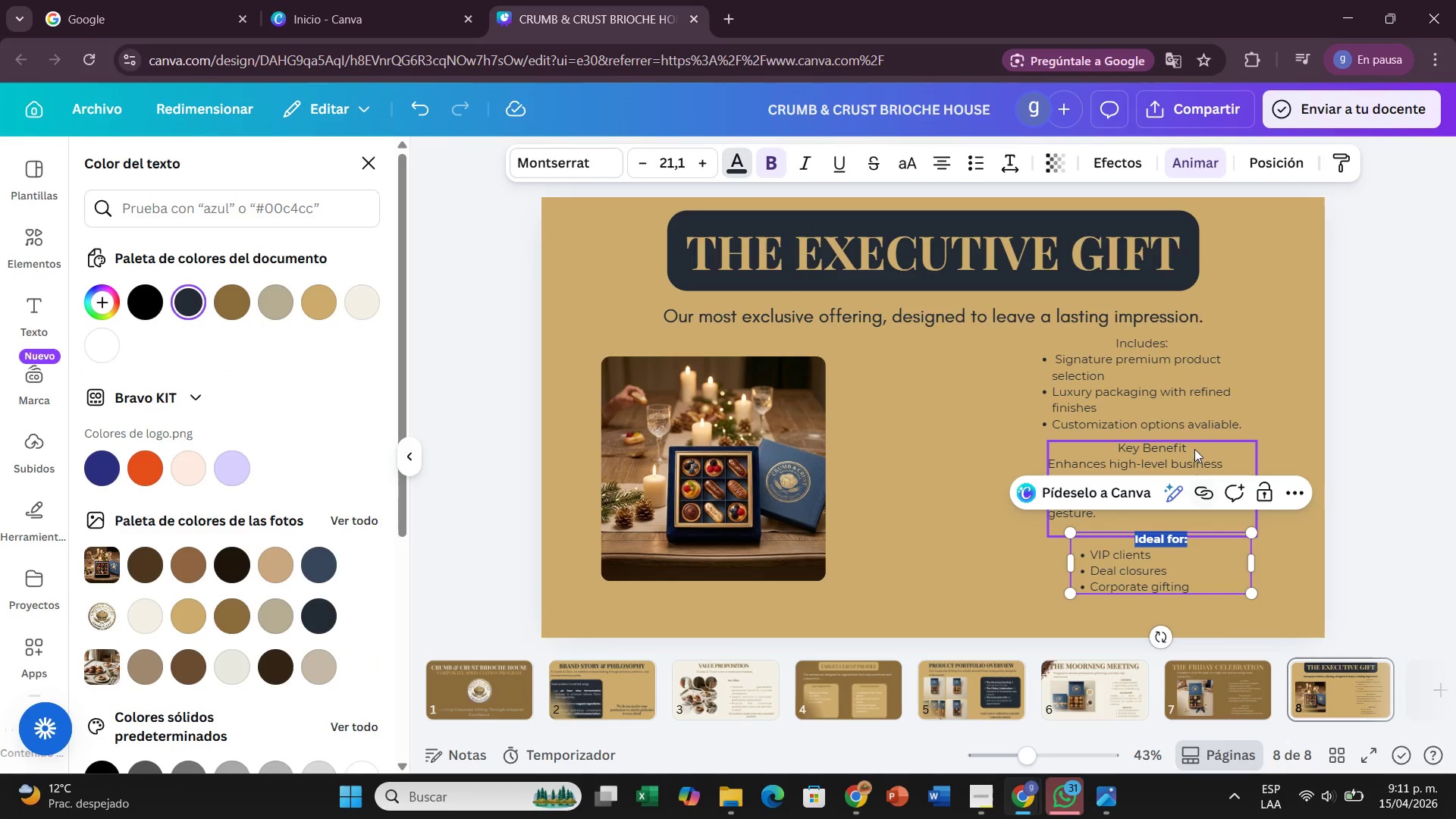 
left_click([1194, 442])
 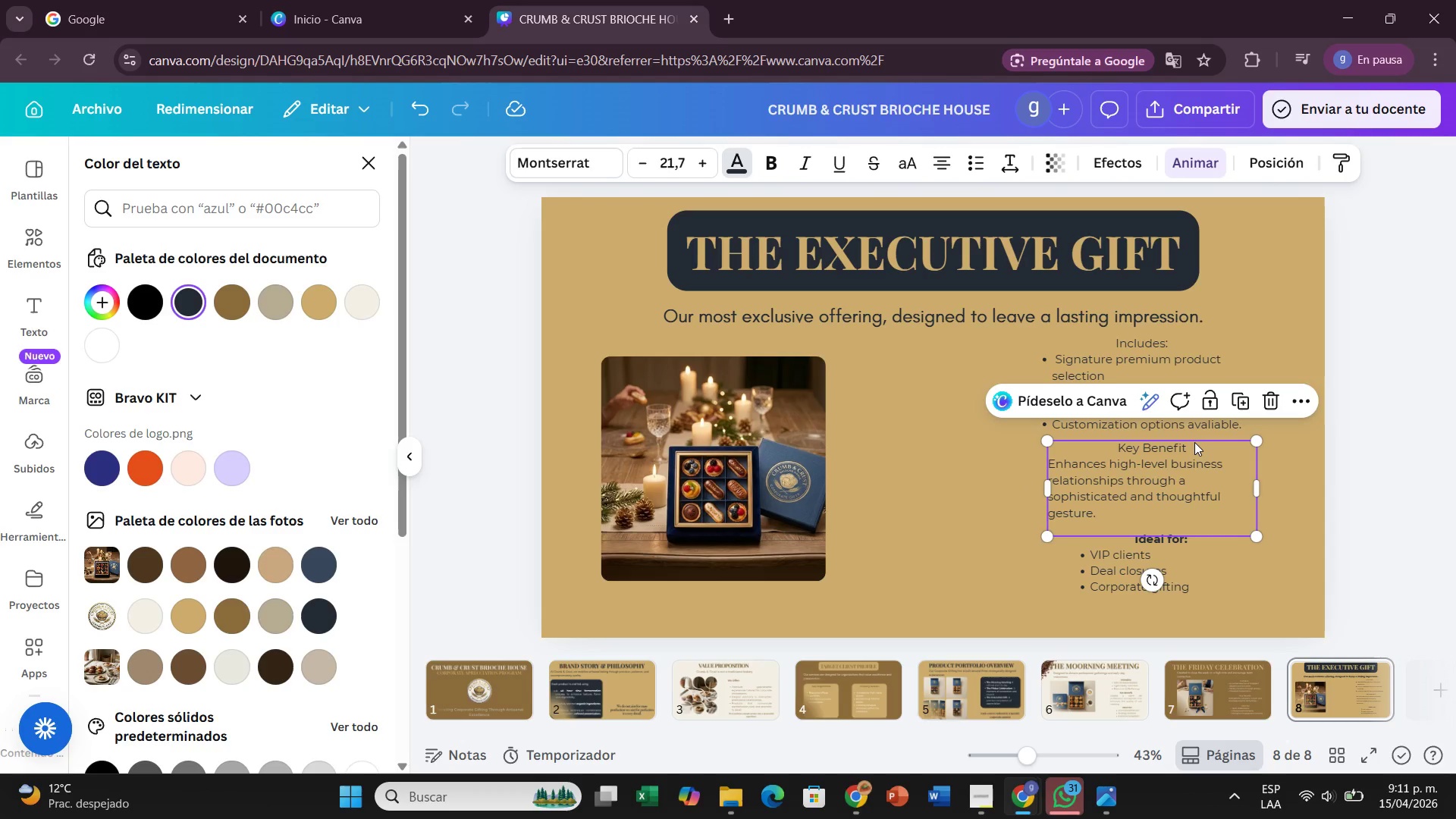 
left_click([1194, 442])
 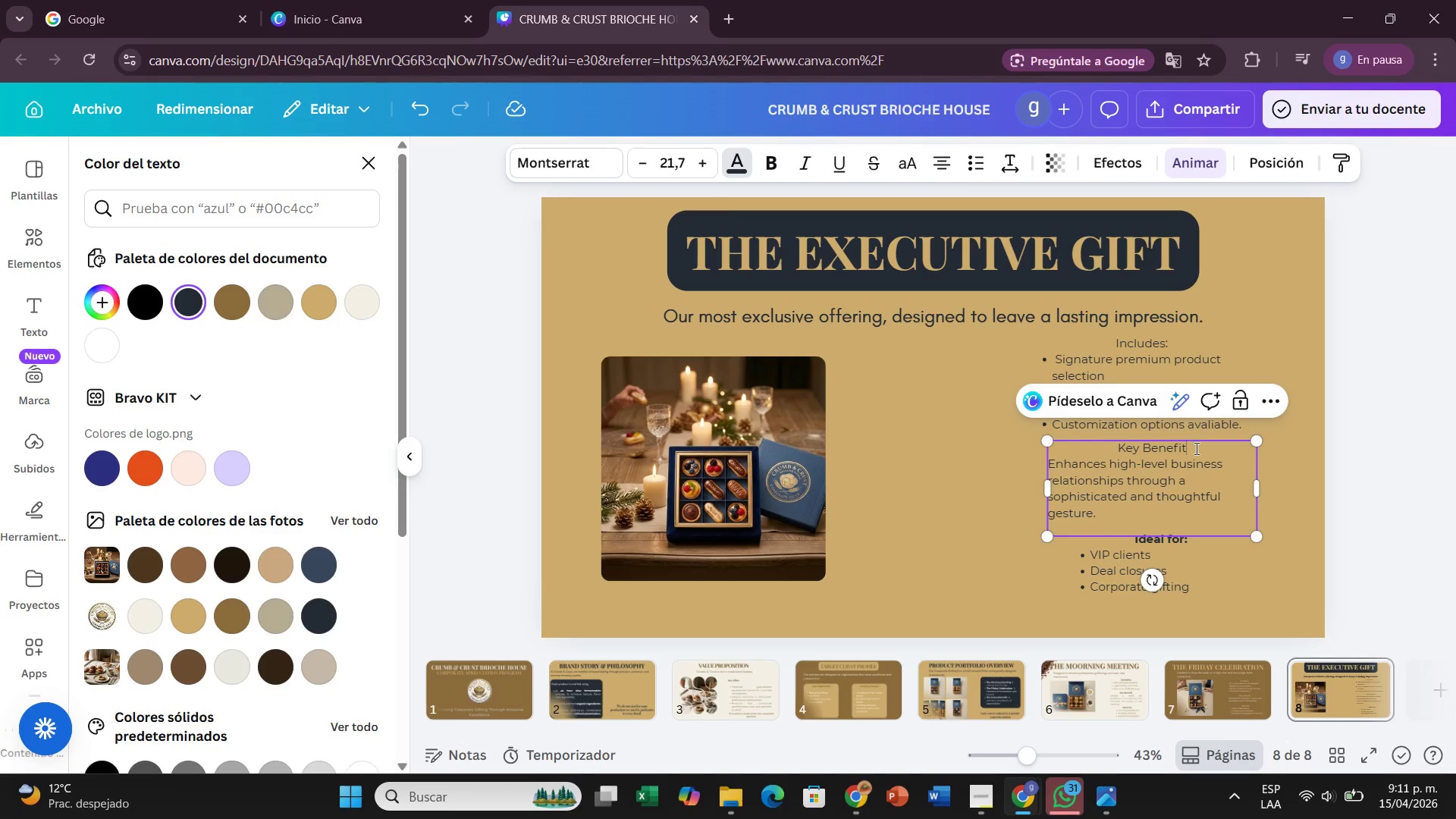 
left_click_drag(start_coordinate=[1195, 448], to_coordinate=[1115, 442])
 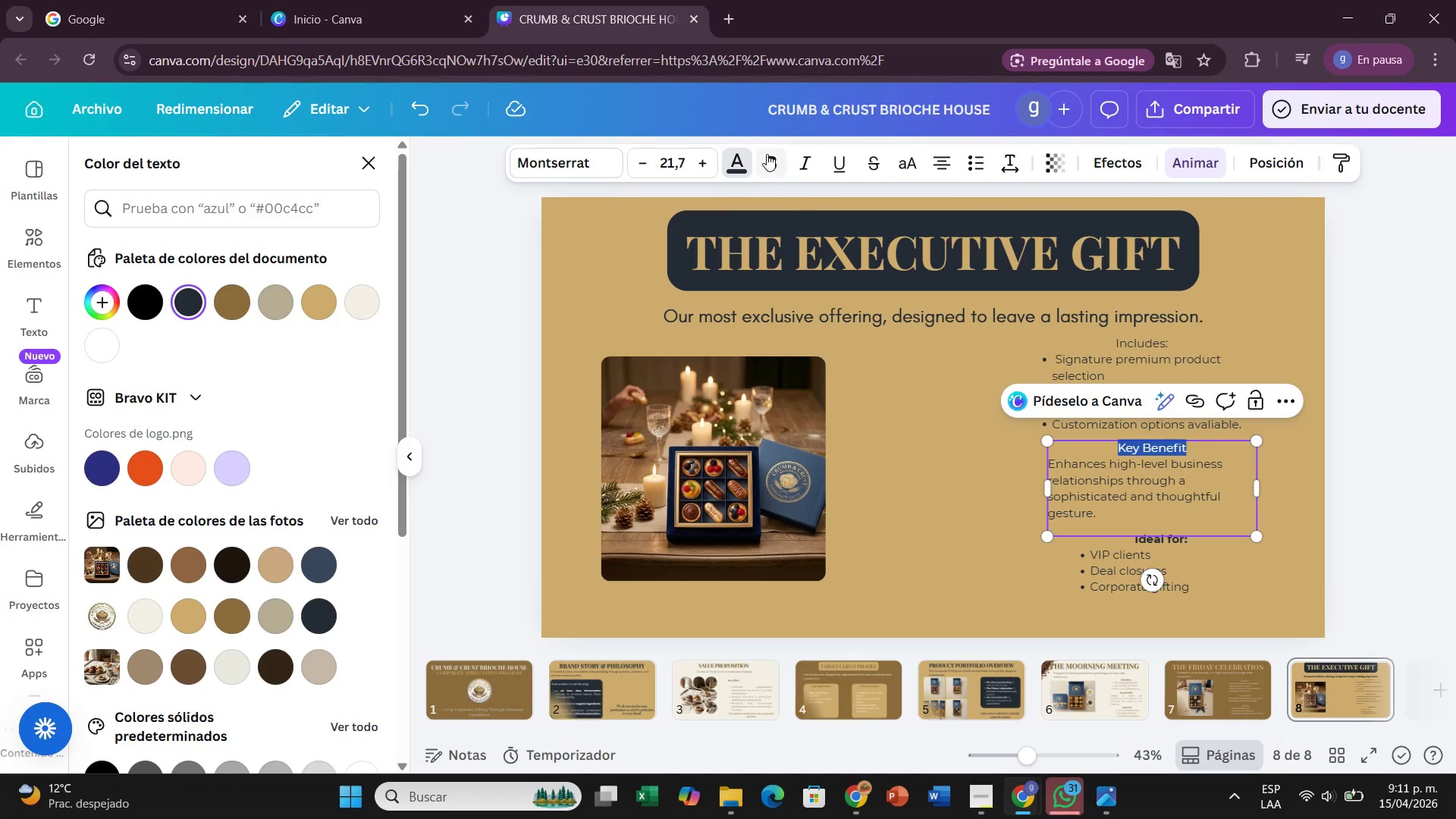 
left_click([767, 154])
 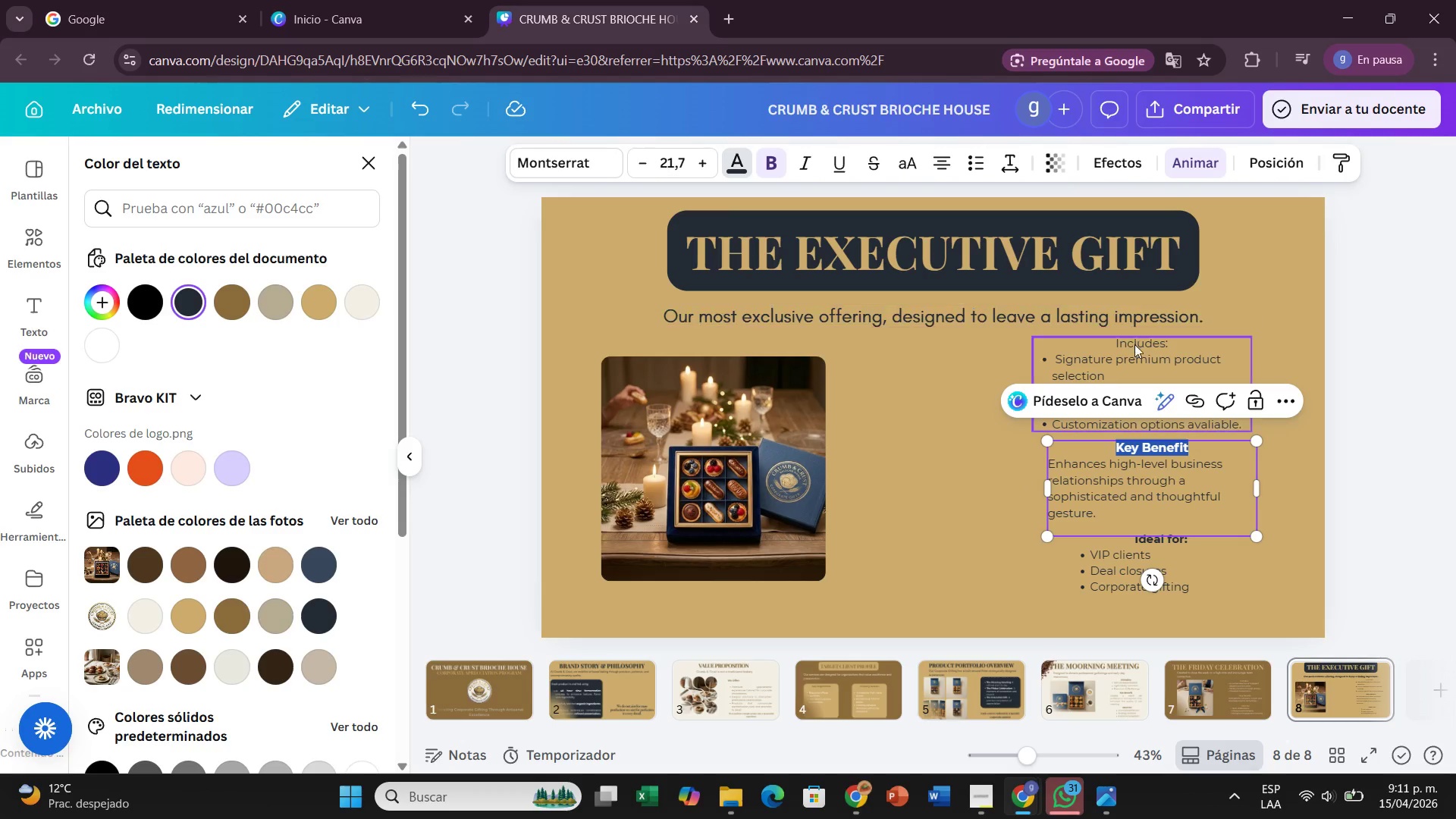 
left_click([1136, 349])
 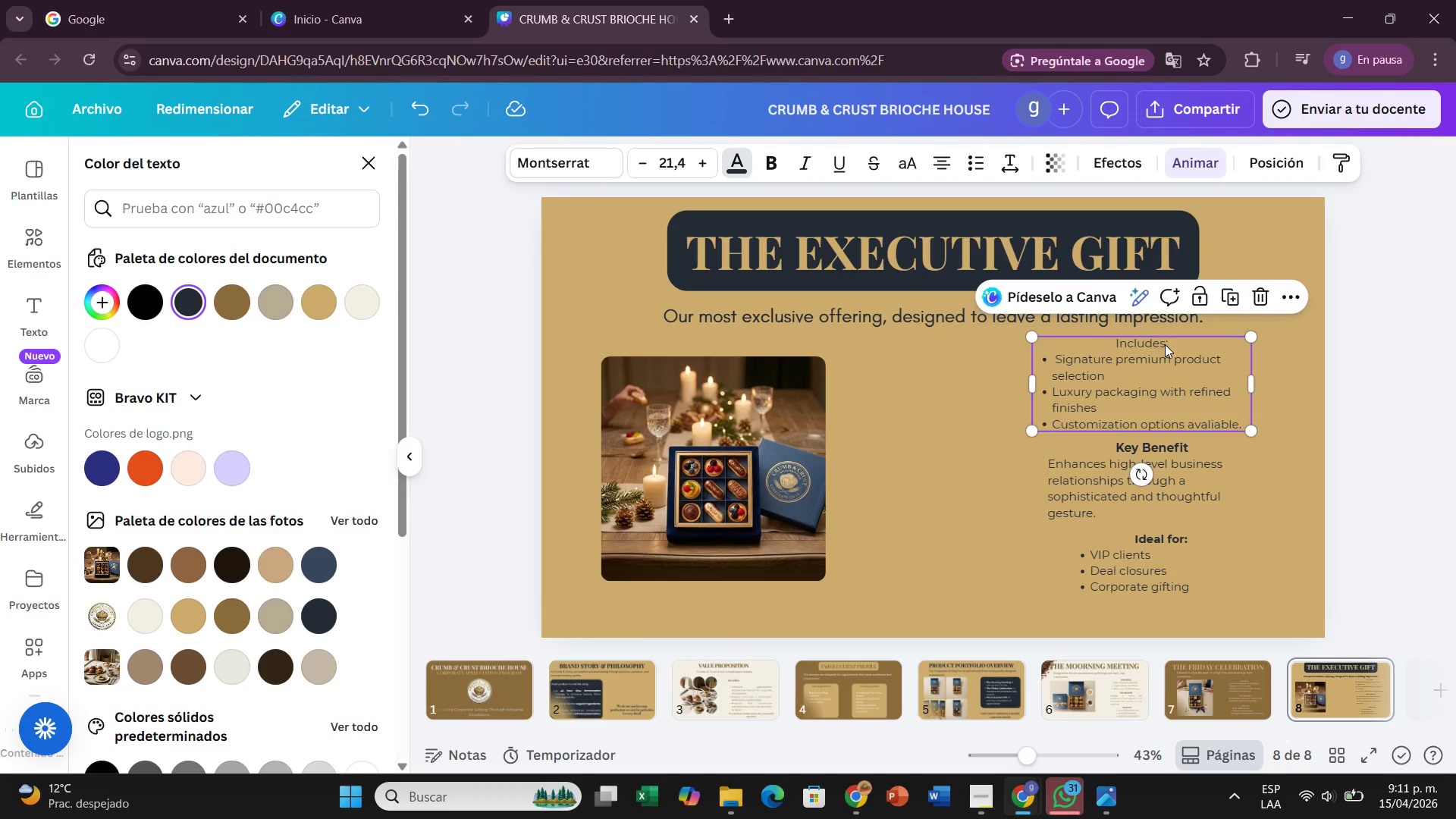 
left_click([1165, 344])
 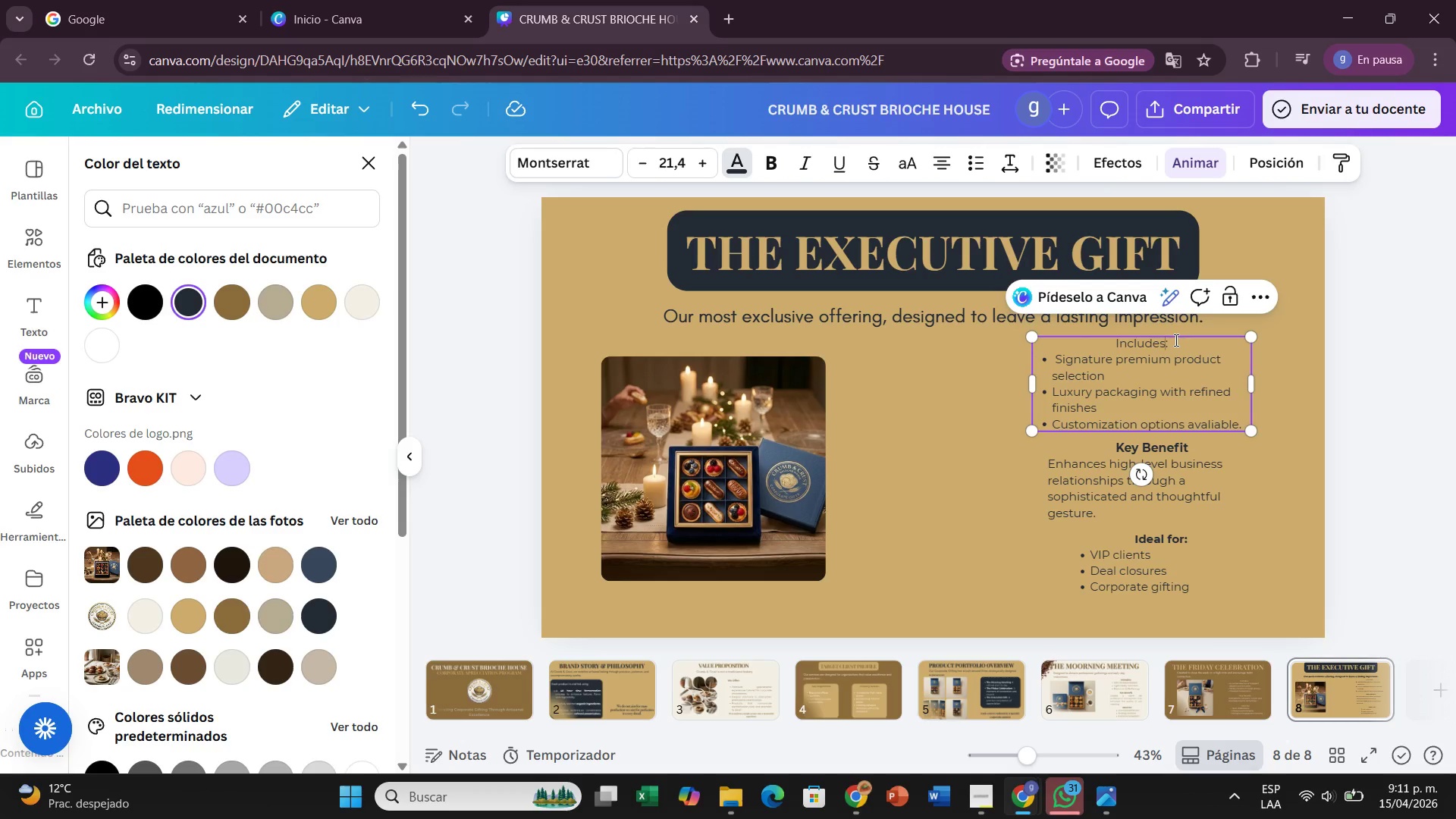 
left_click([1175, 340])
 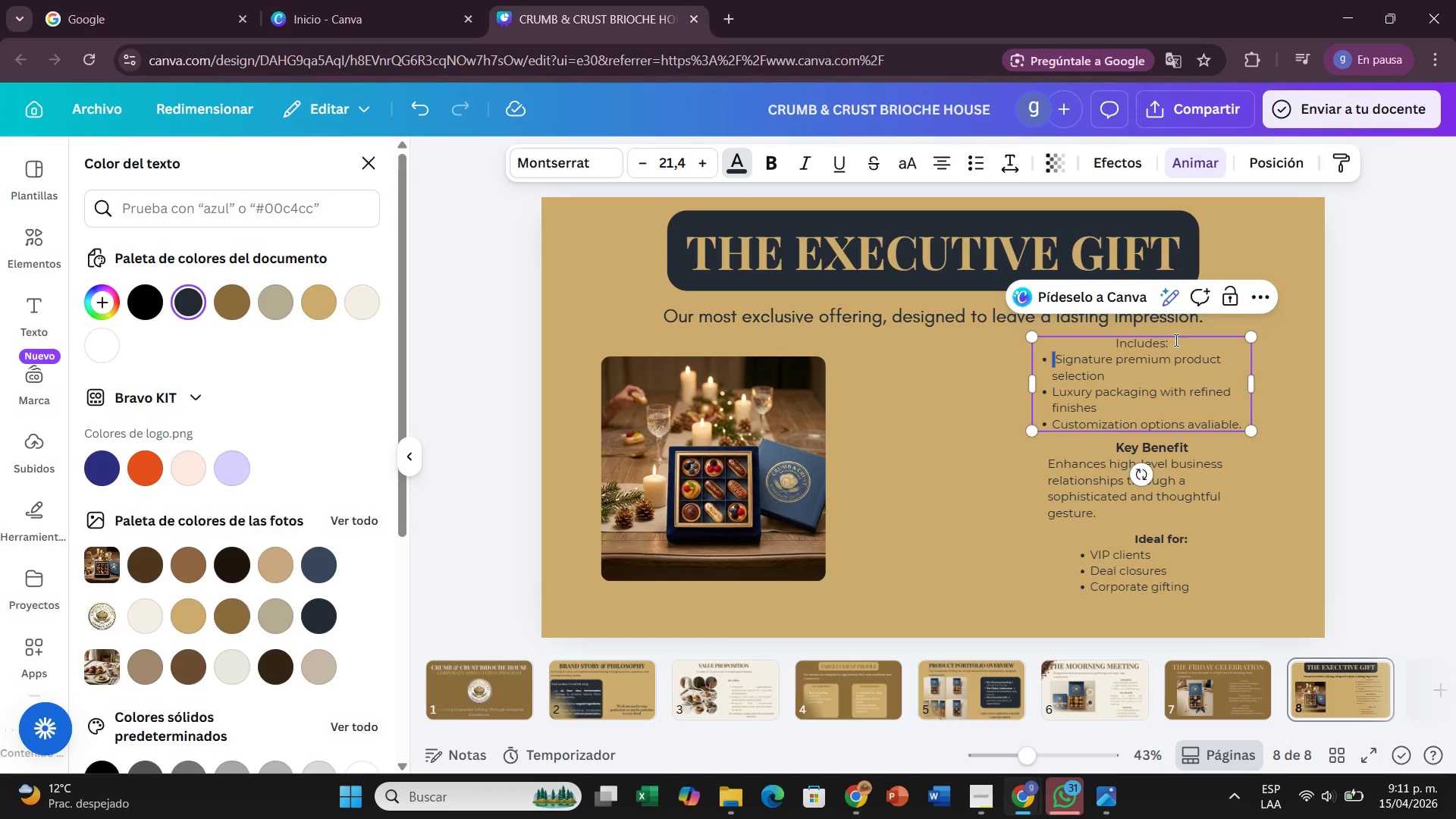 
left_click_drag(start_coordinate=[1175, 340], to_coordinate=[1107, 347])
 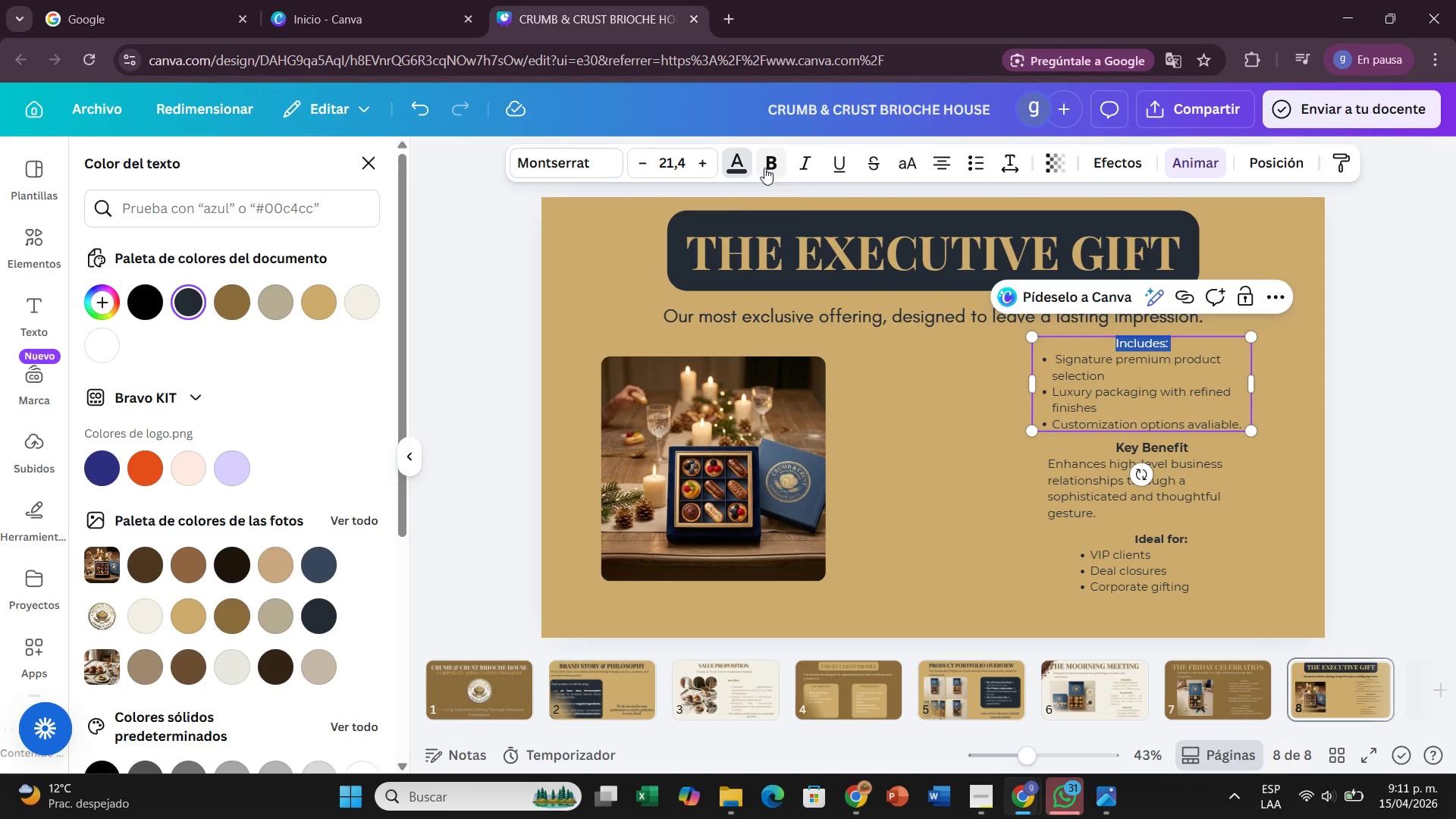 
left_click([764, 168])
 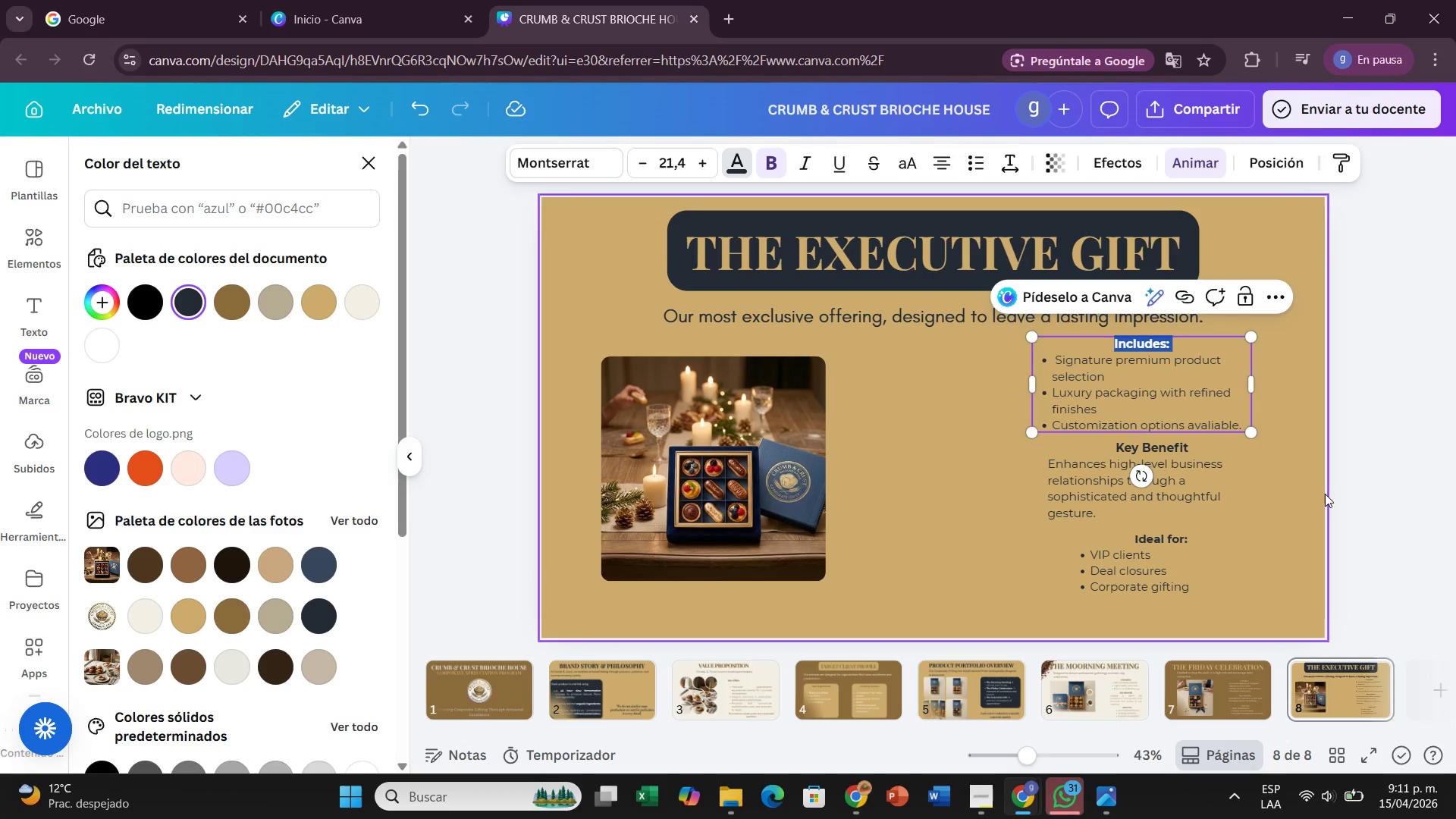 
left_click([1329, 491])
 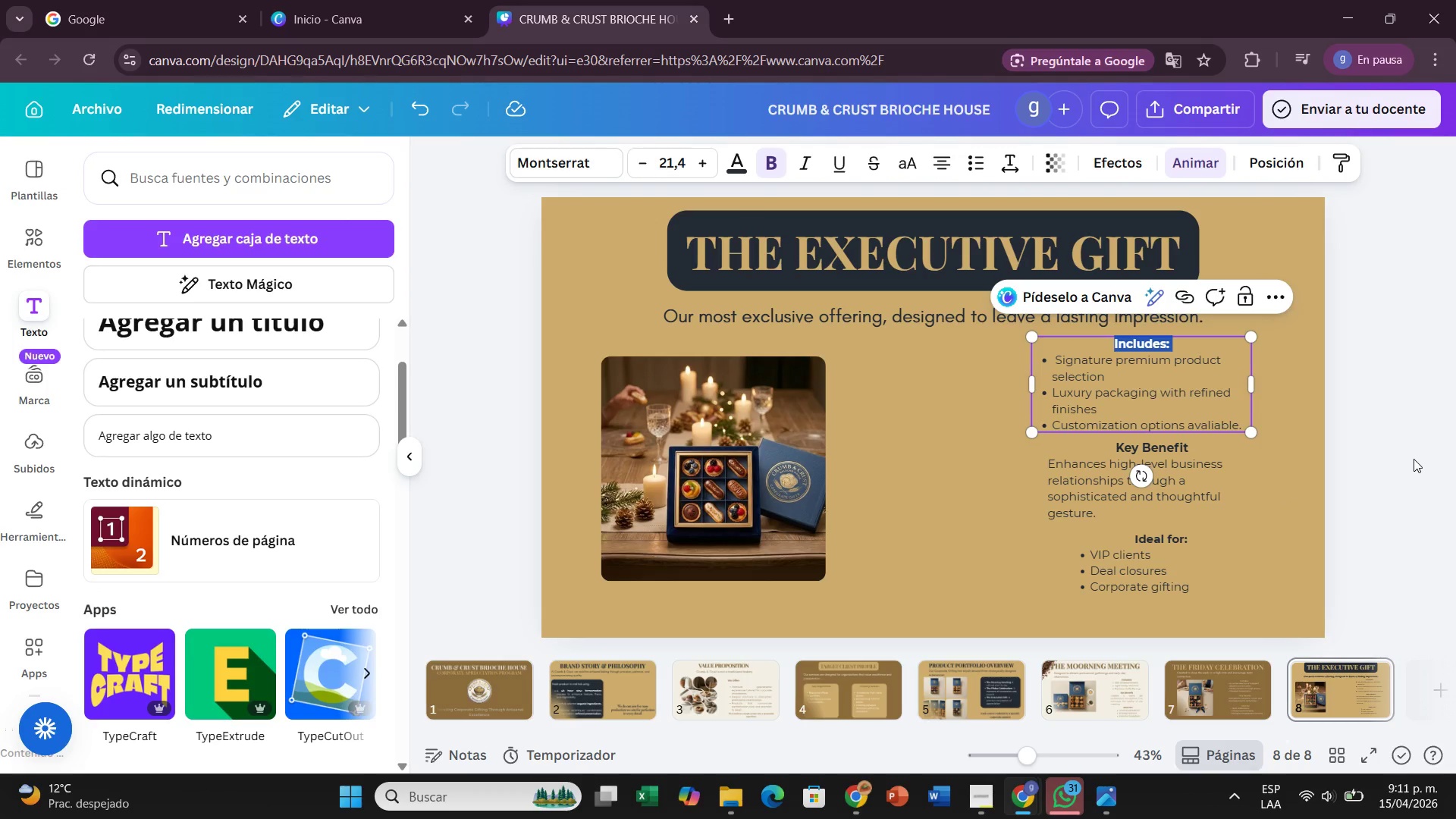 
left_click([1414, 459])
 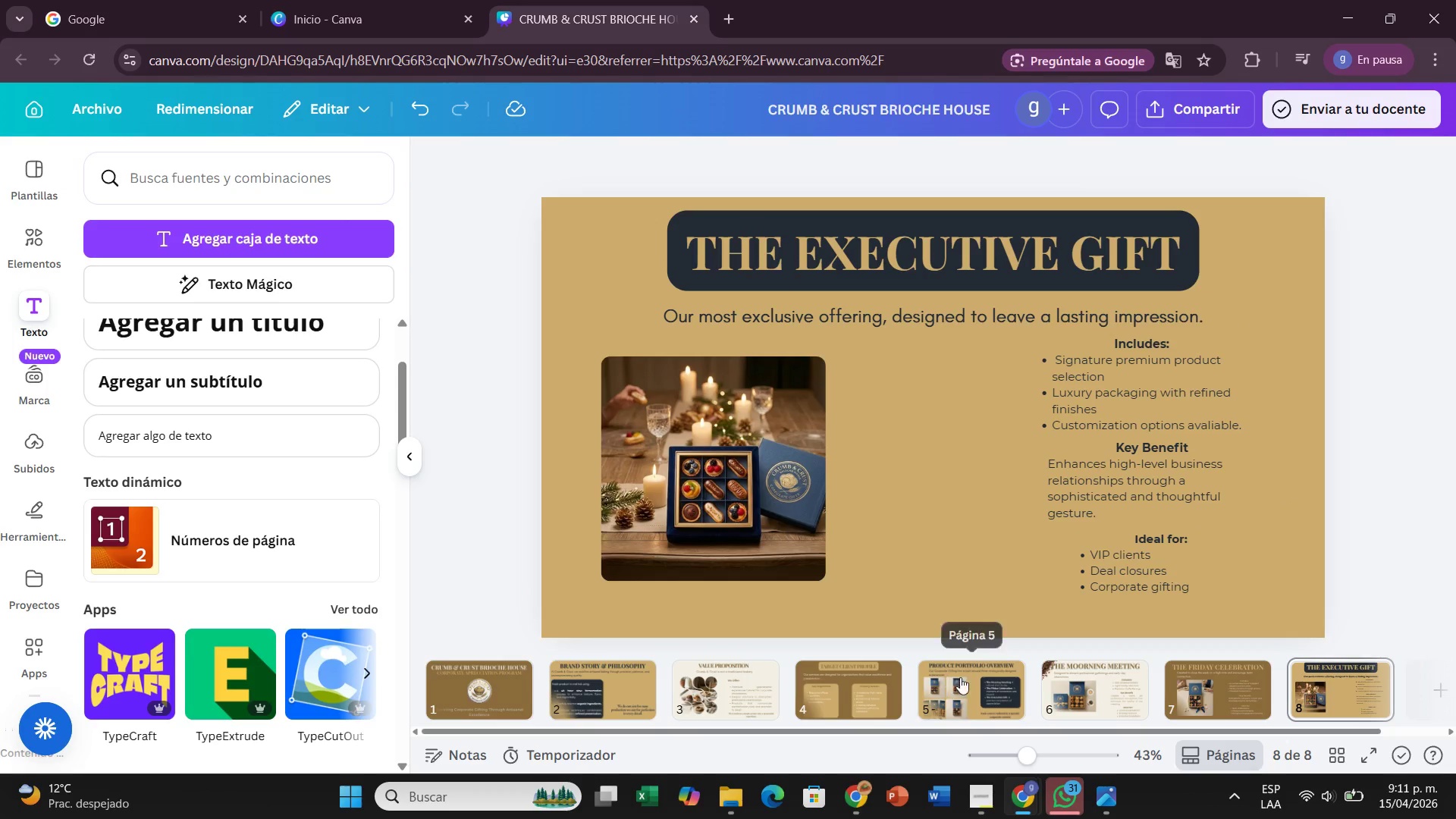 
left_click([1231, 688])
 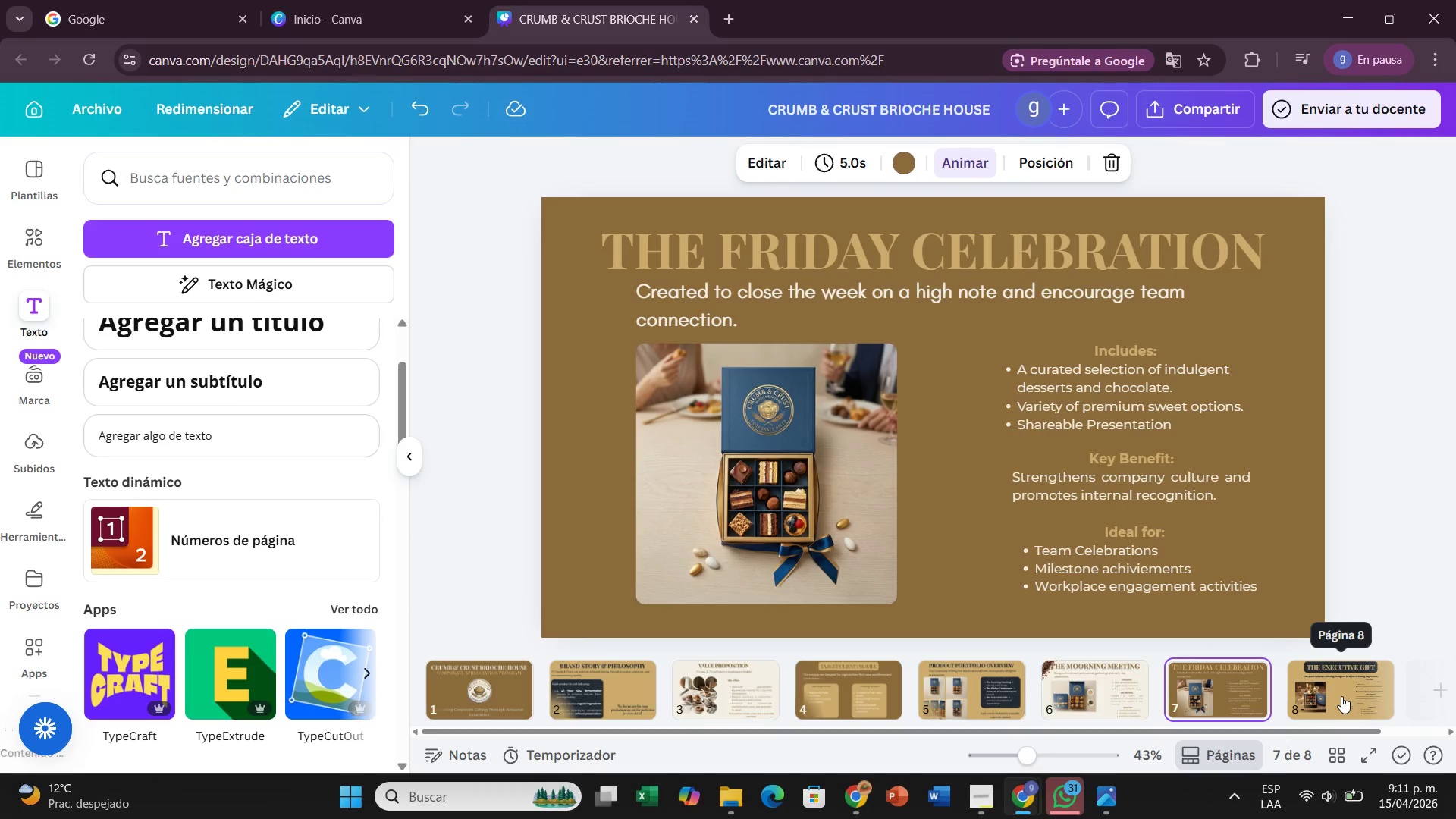 
left_click([1312, 710])
 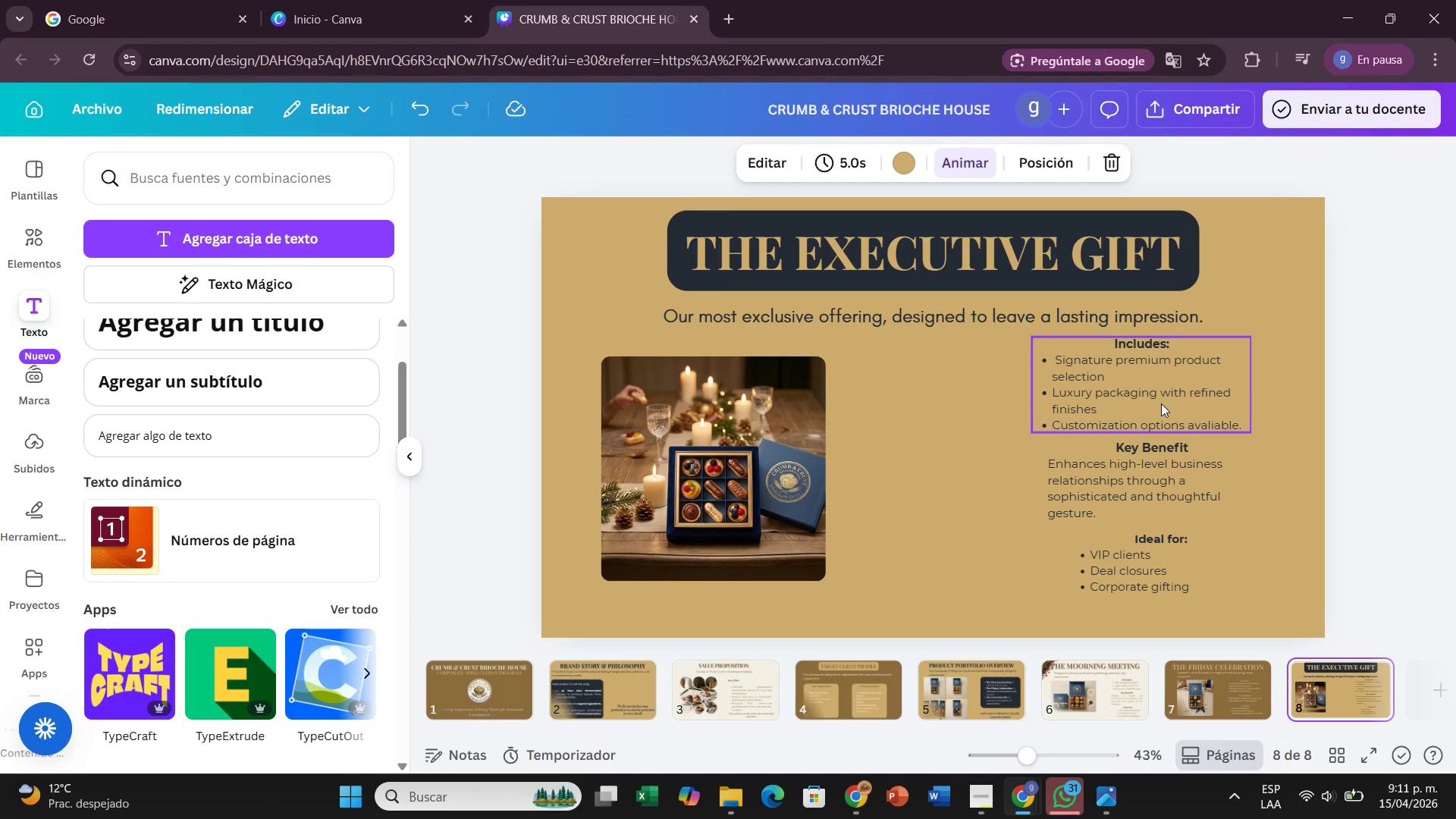 
left_click([1162, 403])
 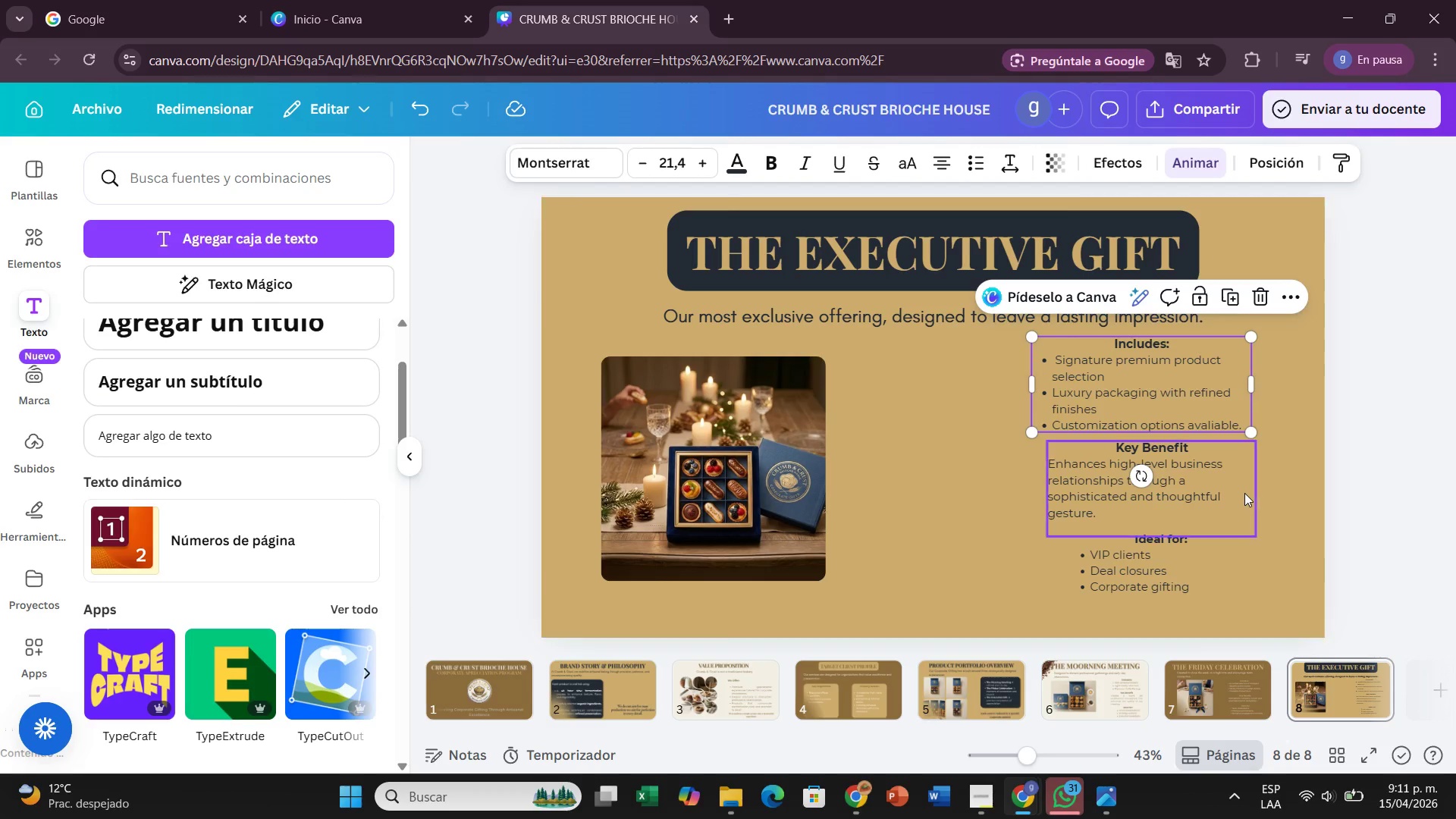 
left_click([1232, 491])
 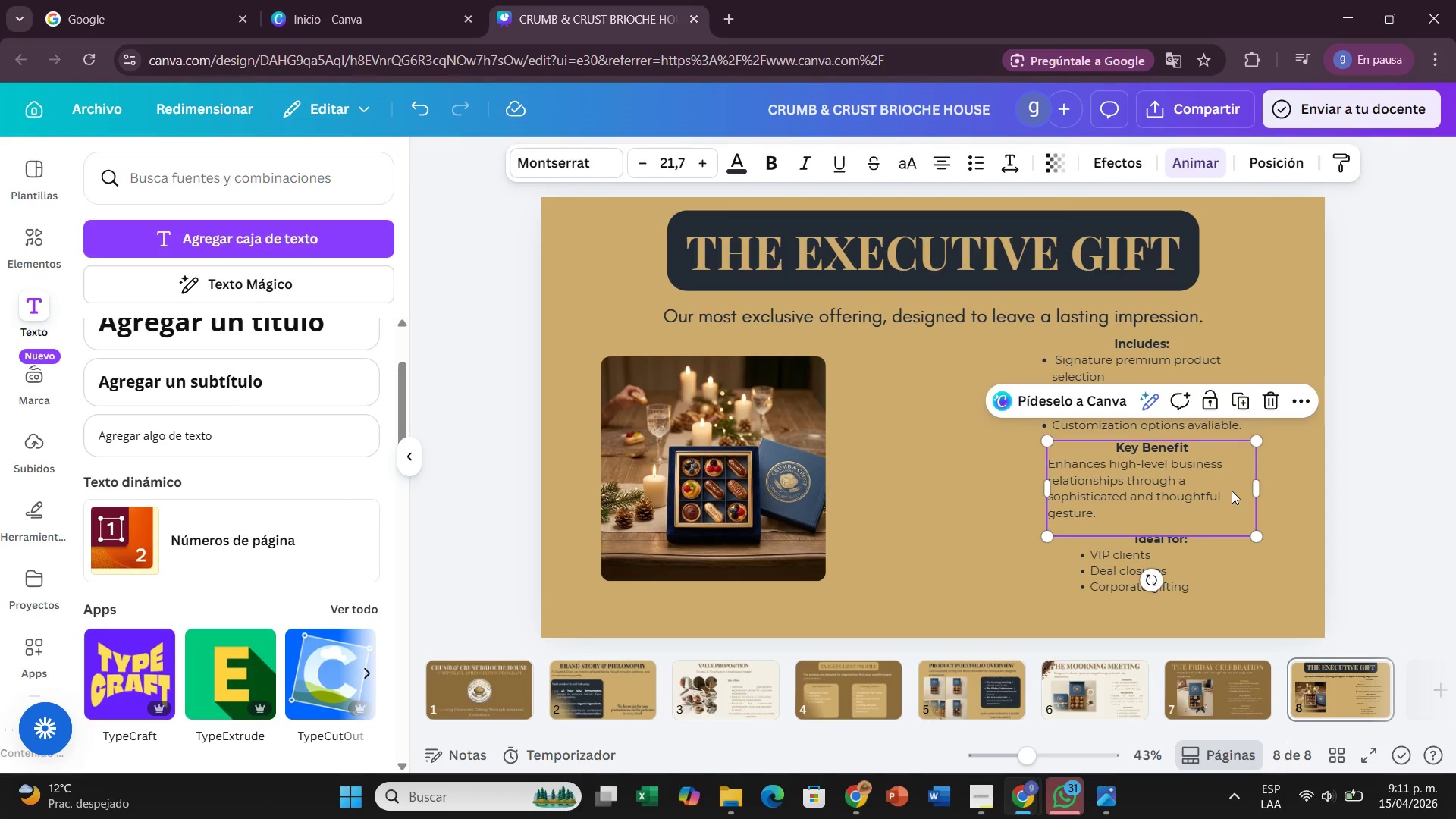 
left_click_drag(start_coordinate=[1232, 491], to_coordinate=[1238, 493])
 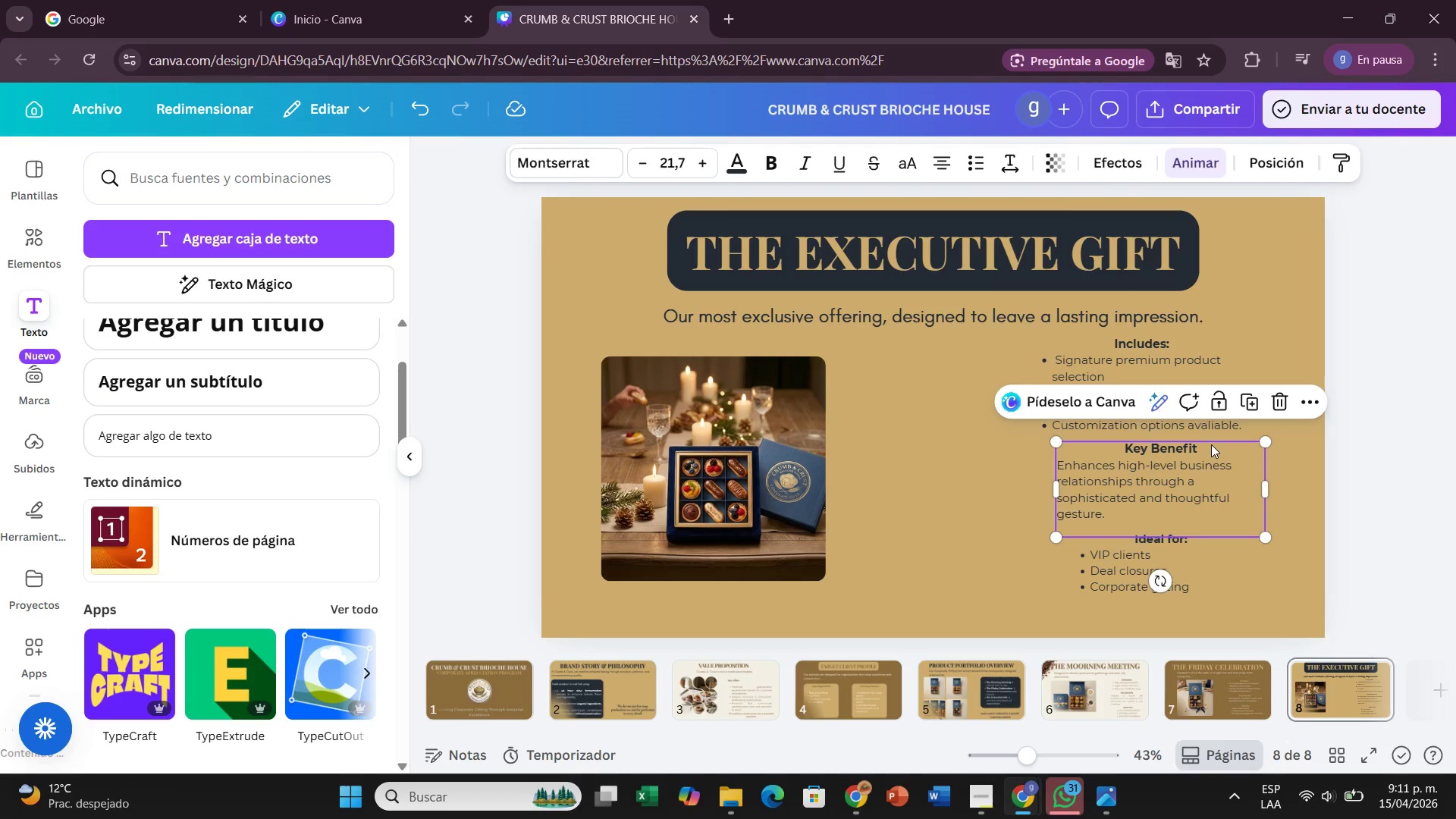 
left_click([1211, 444])
 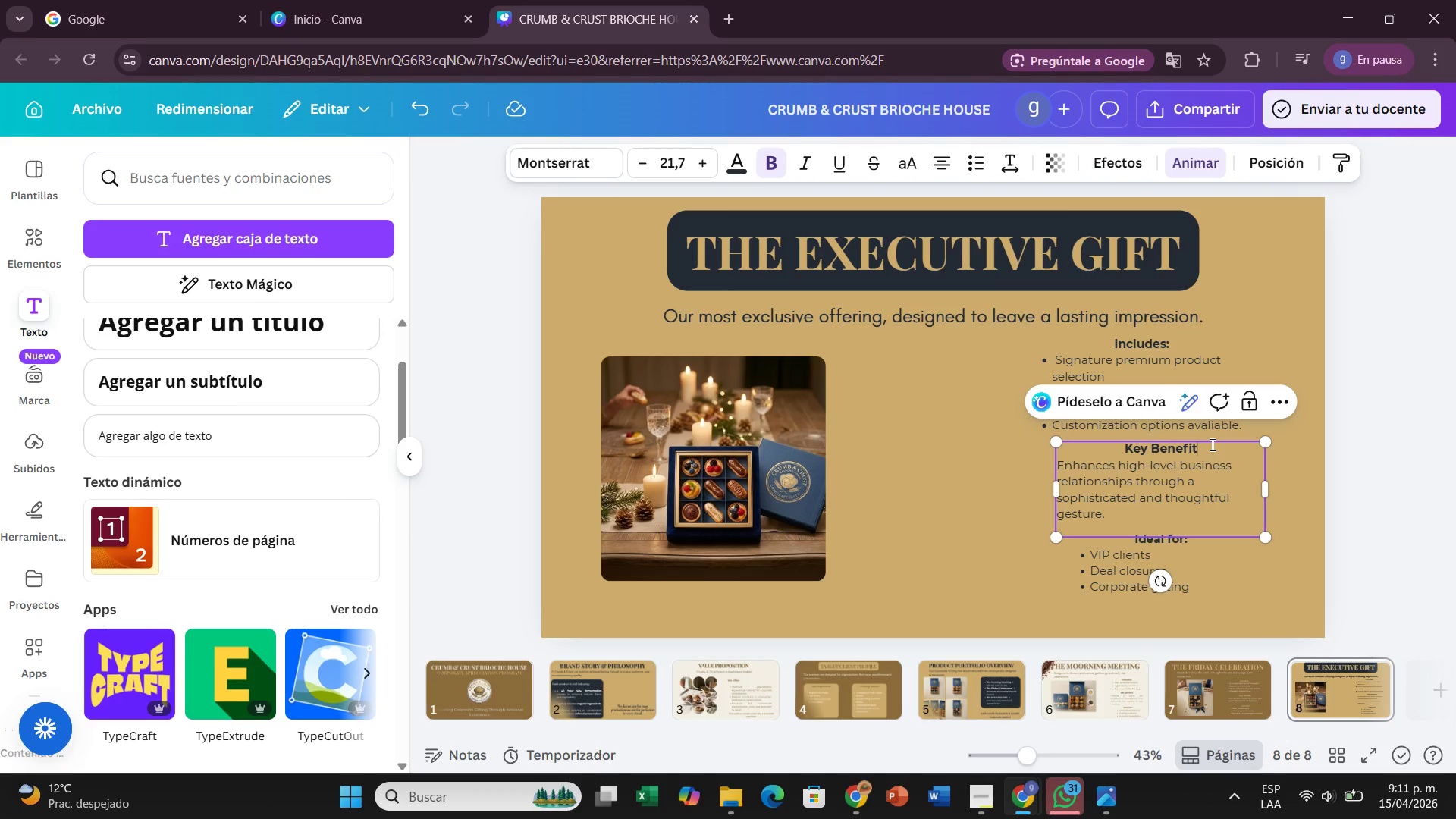 
left_click_drag(start_coordinate=[1211, 444], to_coordinate=[1123, 444])
 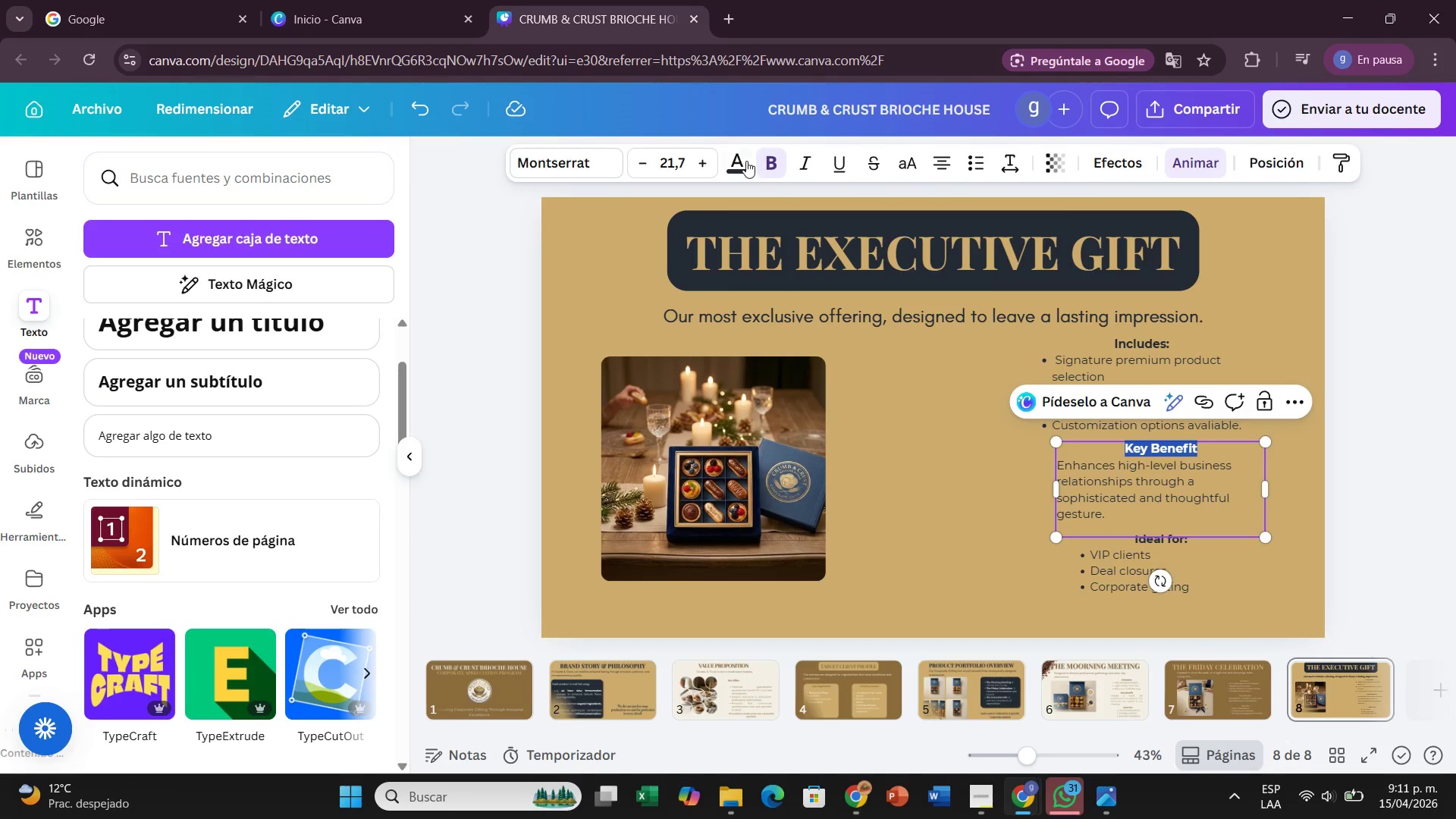 
left_click([745, 161])
 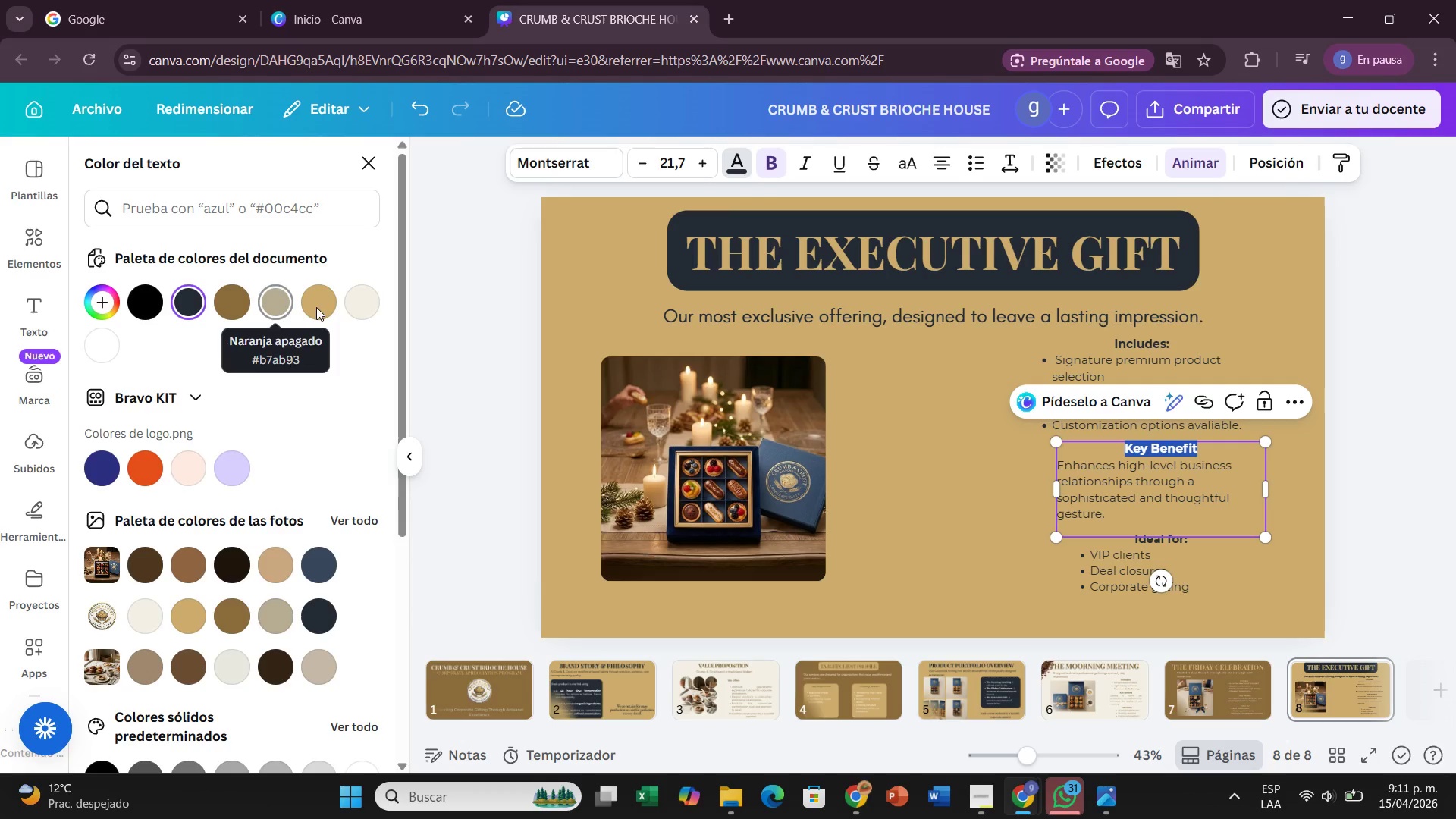 
left_click([354, 307])
 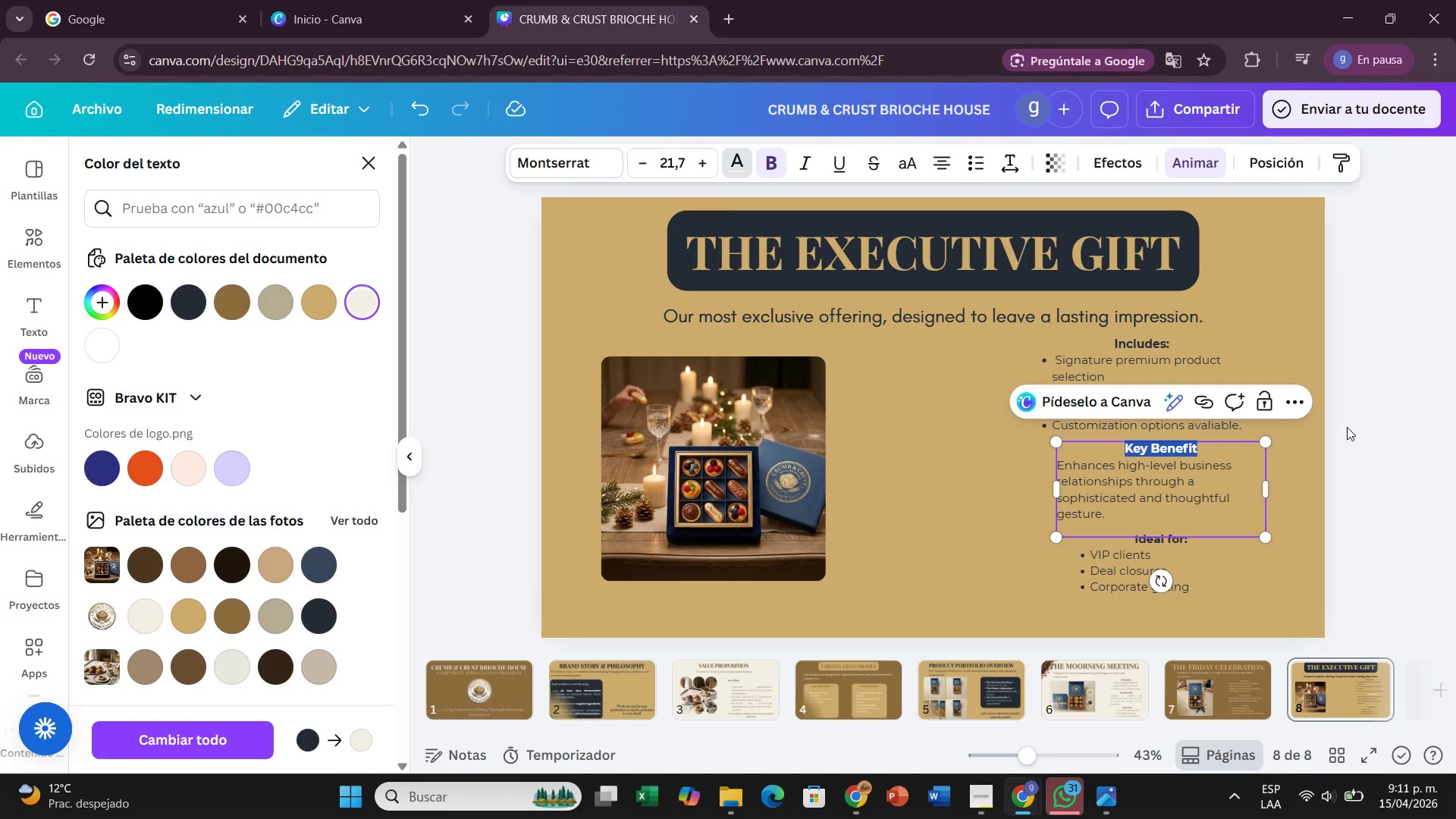 
left_click([1347, 427])
 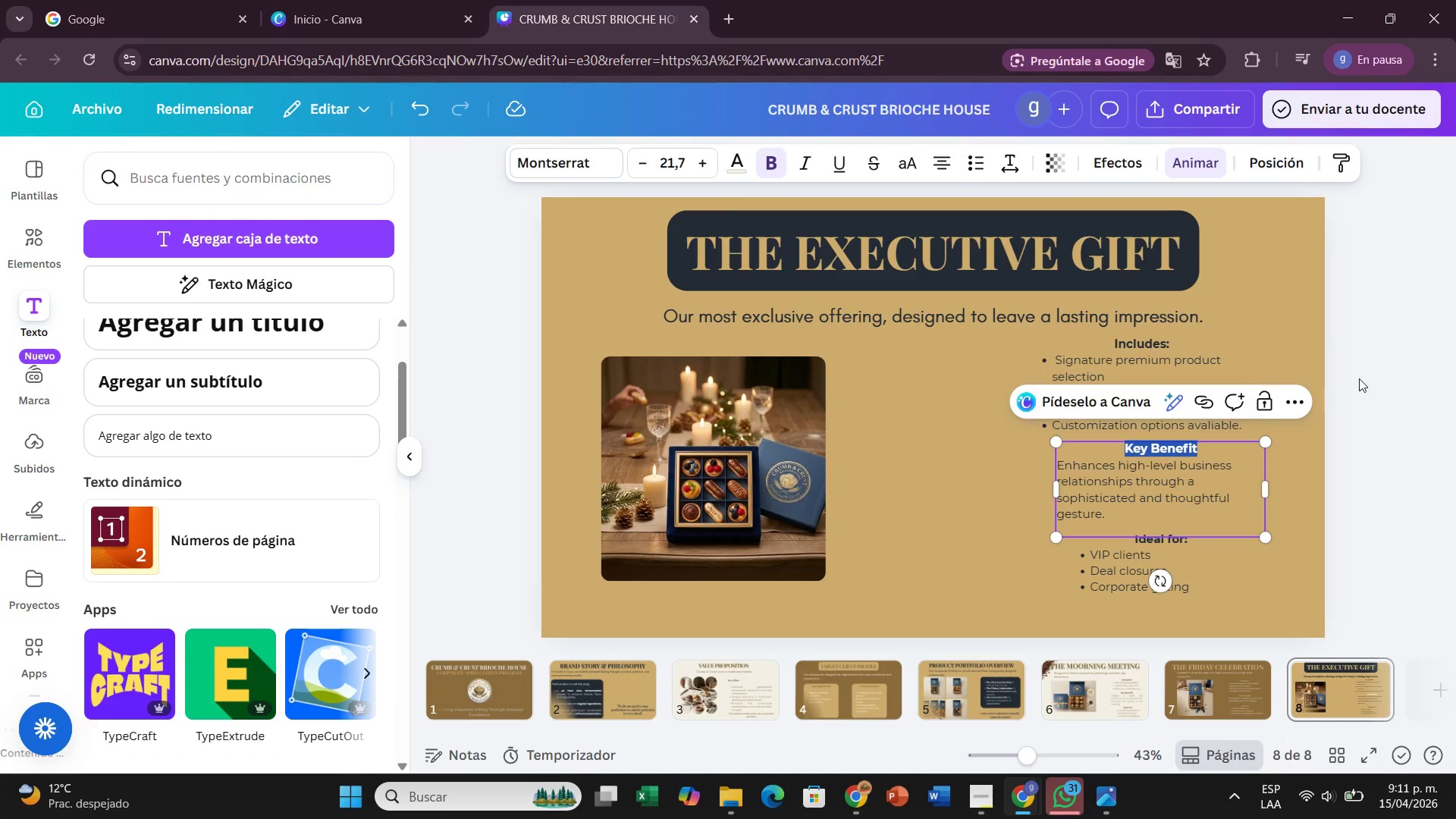 
left_click([1359, 375])
 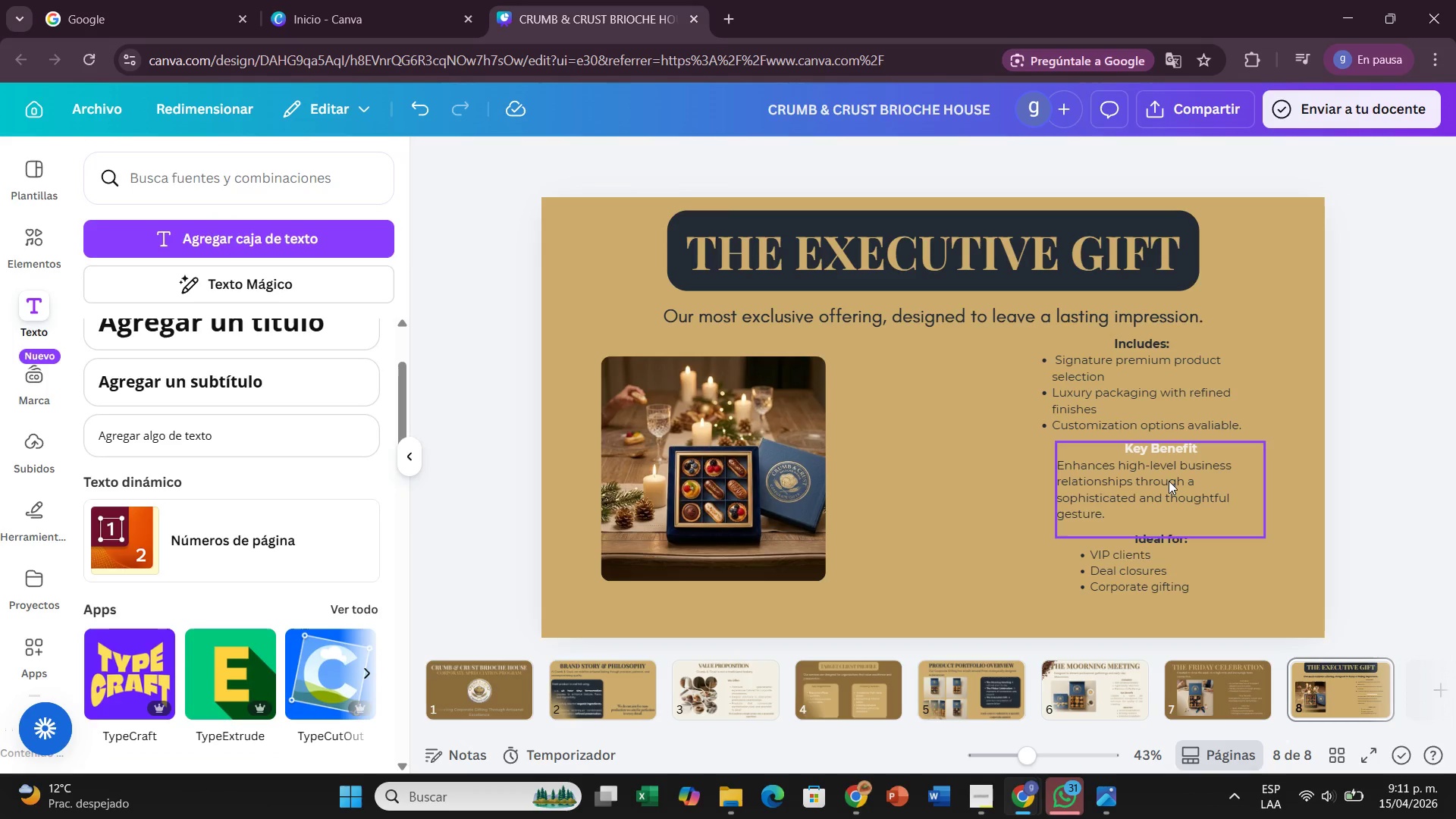 
left_click_drag(start_coordinate=[1169, 483], to_coordinate=[1162, 476])
 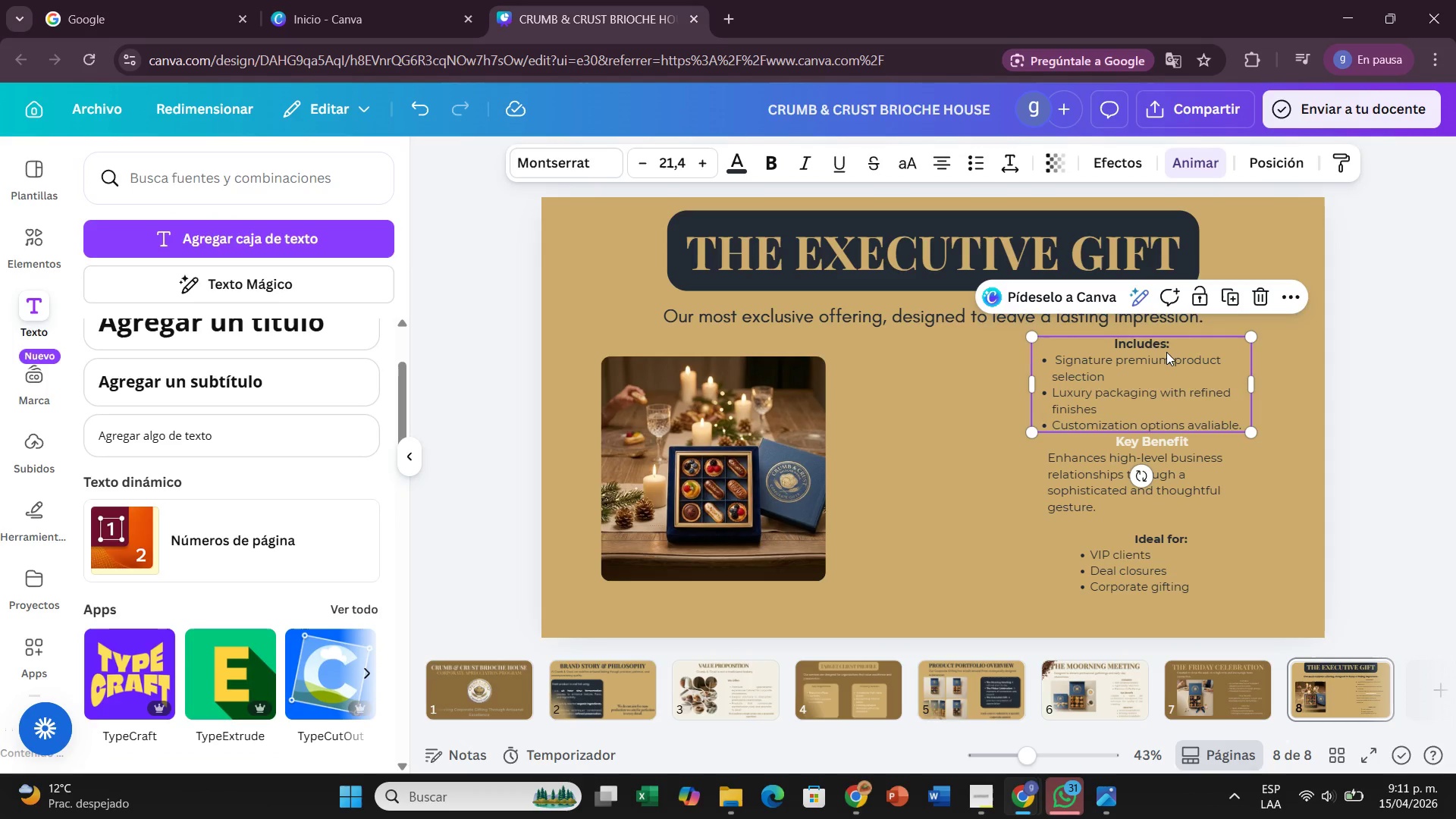 
left_click([1166, 352])
 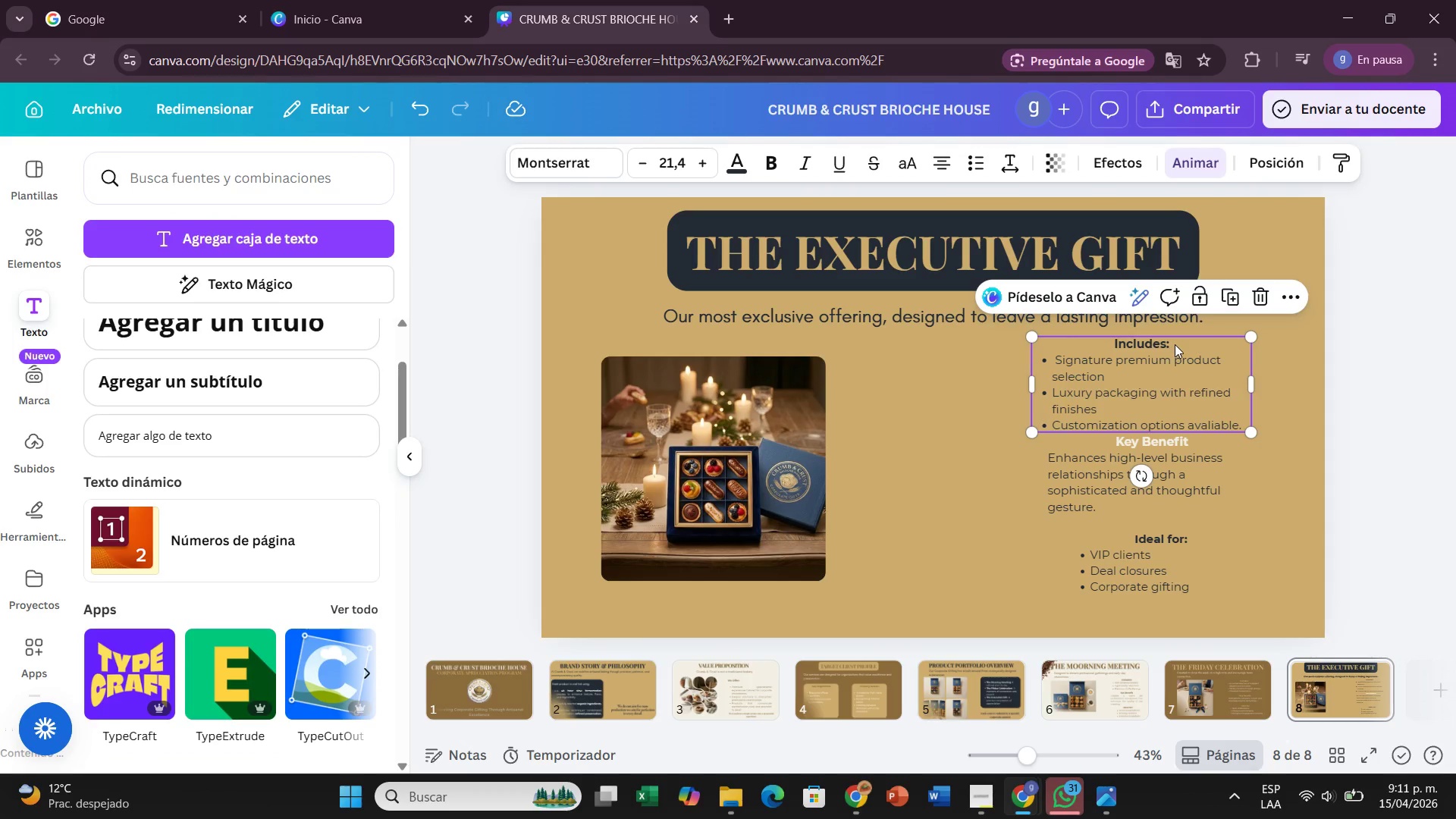 
left_click([1175, 344])
 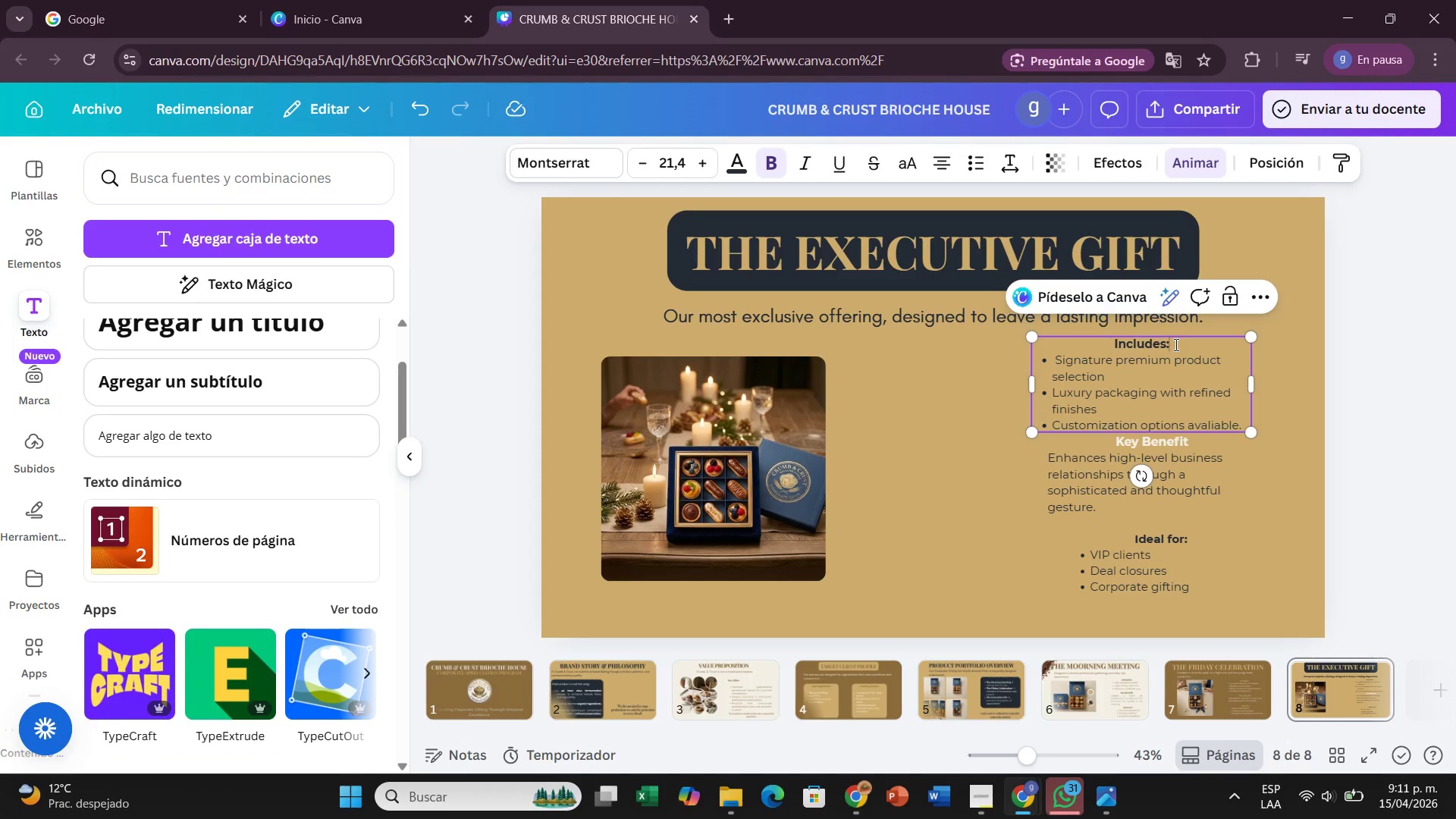 
left_click_drag(start_coordinate=[1175, 344], to_coordinate=[1111, 344])
 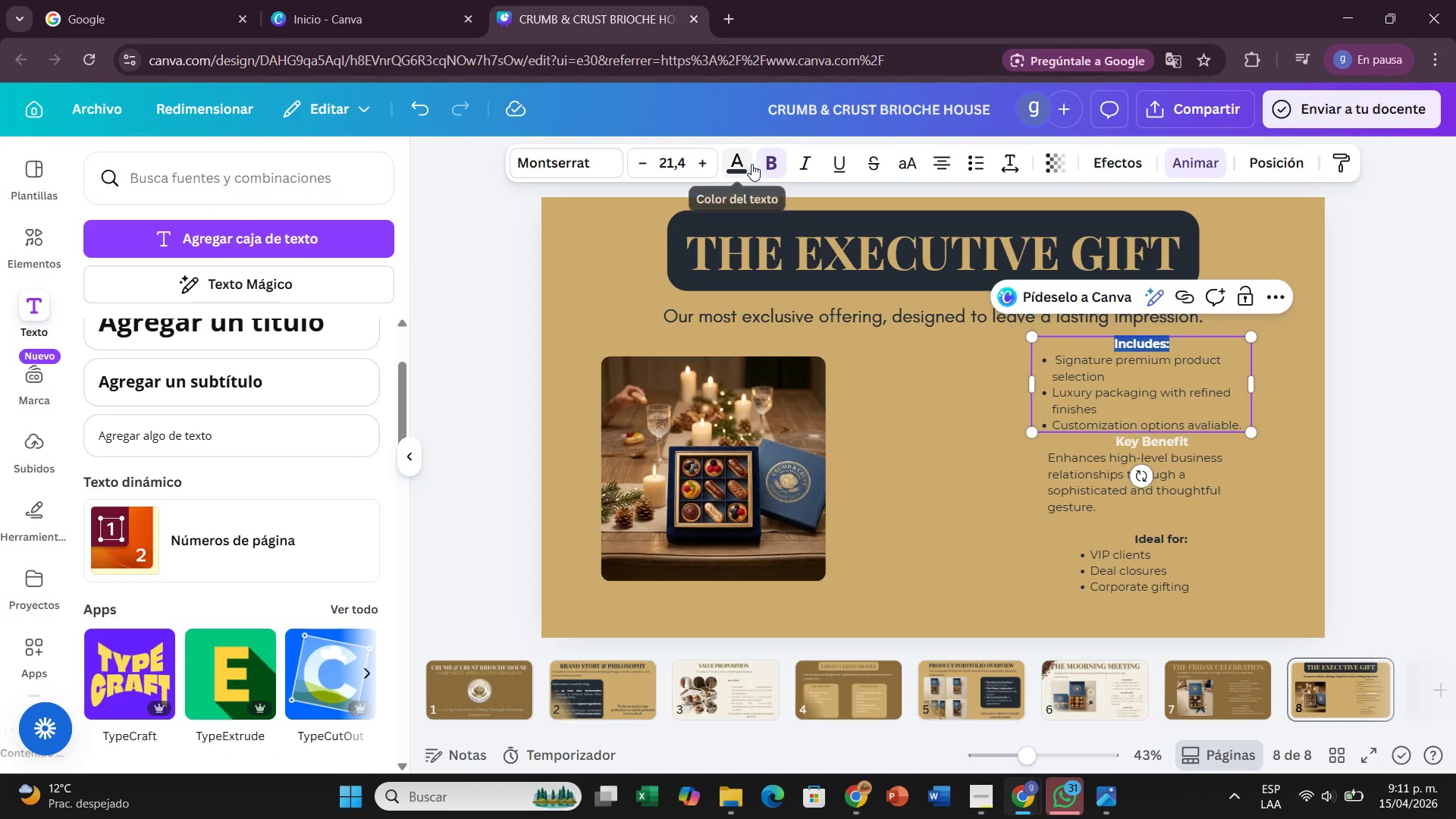 
left_click([748, 165])
 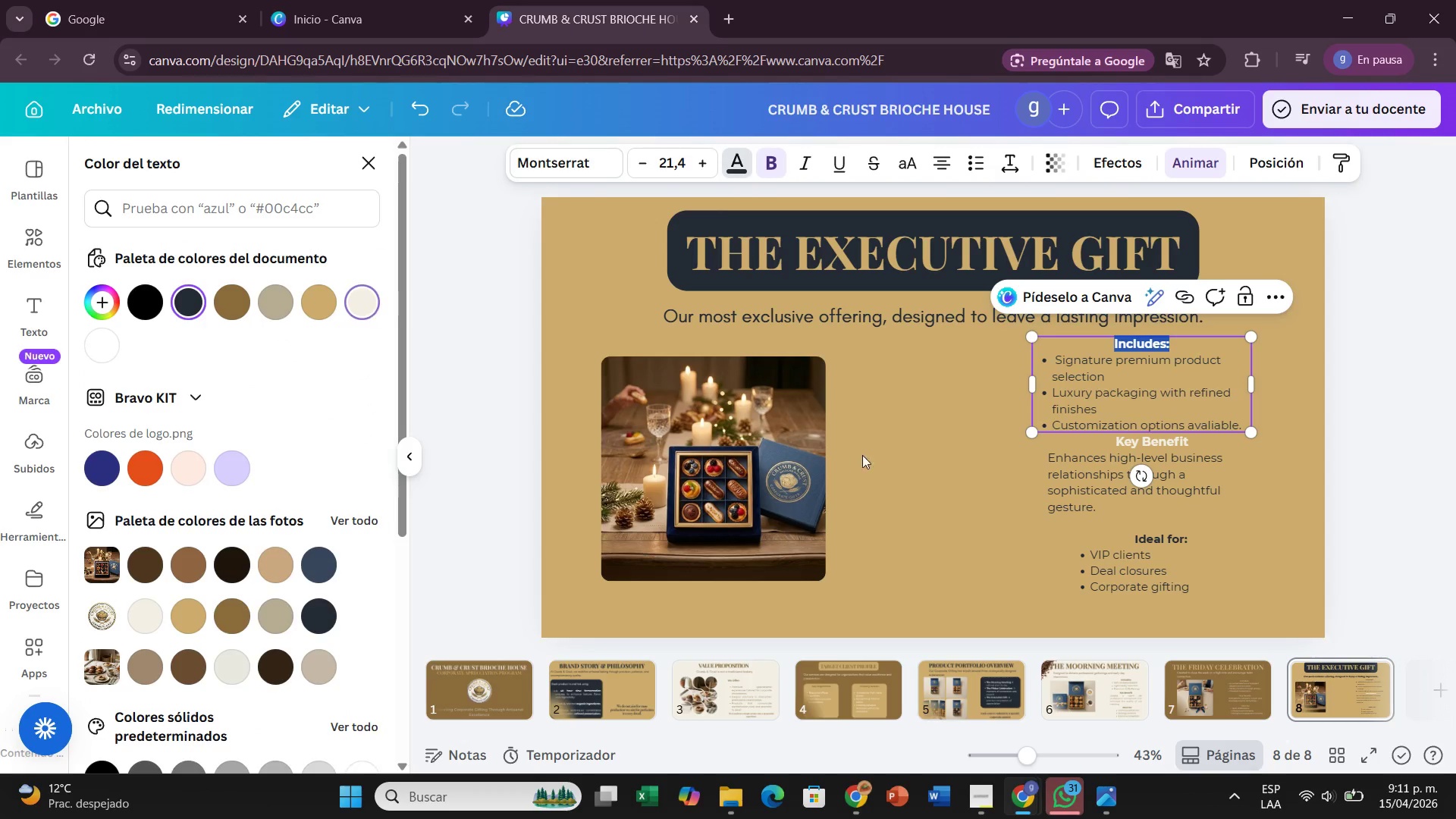 
left_click([857, 497])
 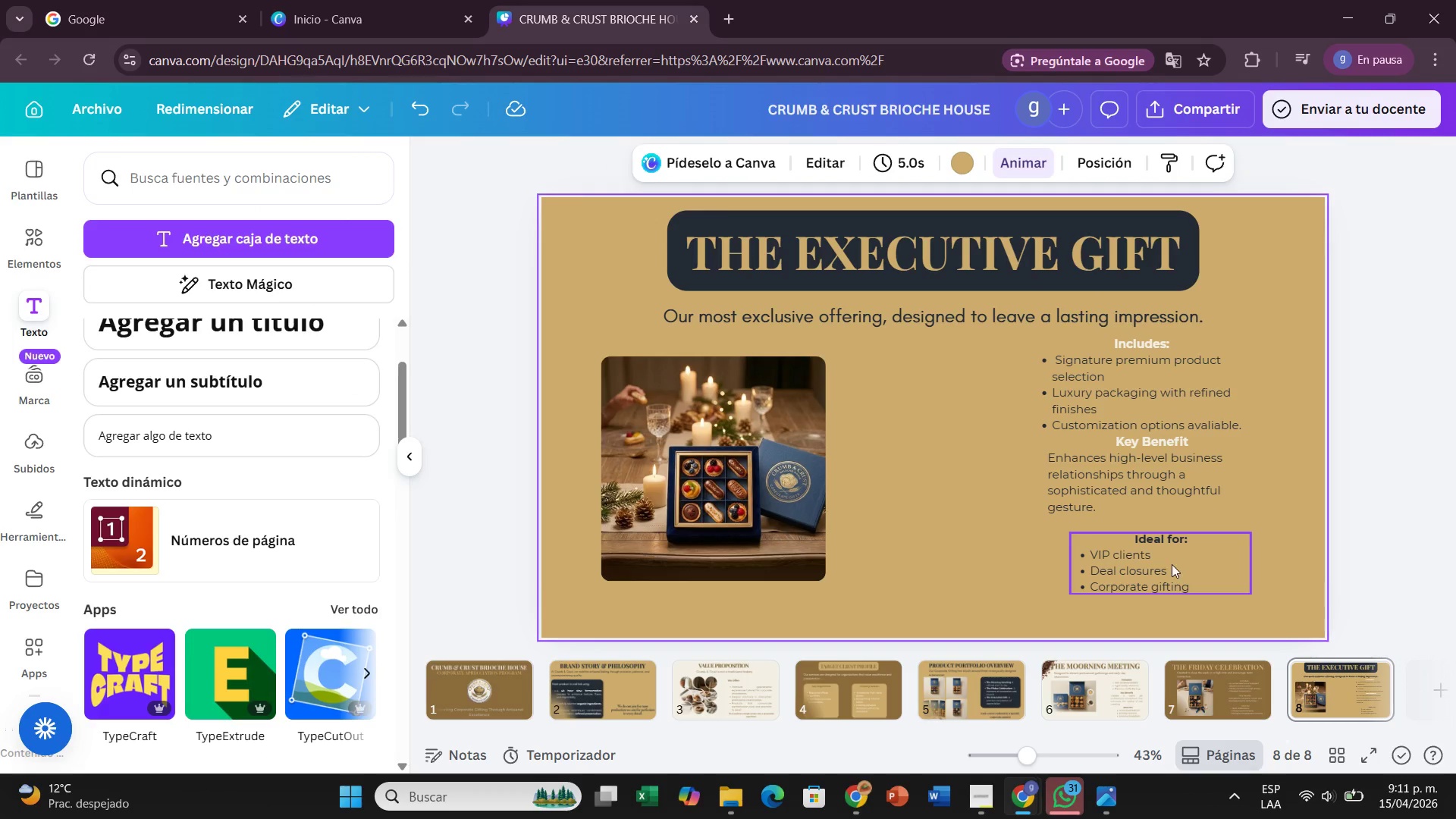 
left_click([1172, 566])
 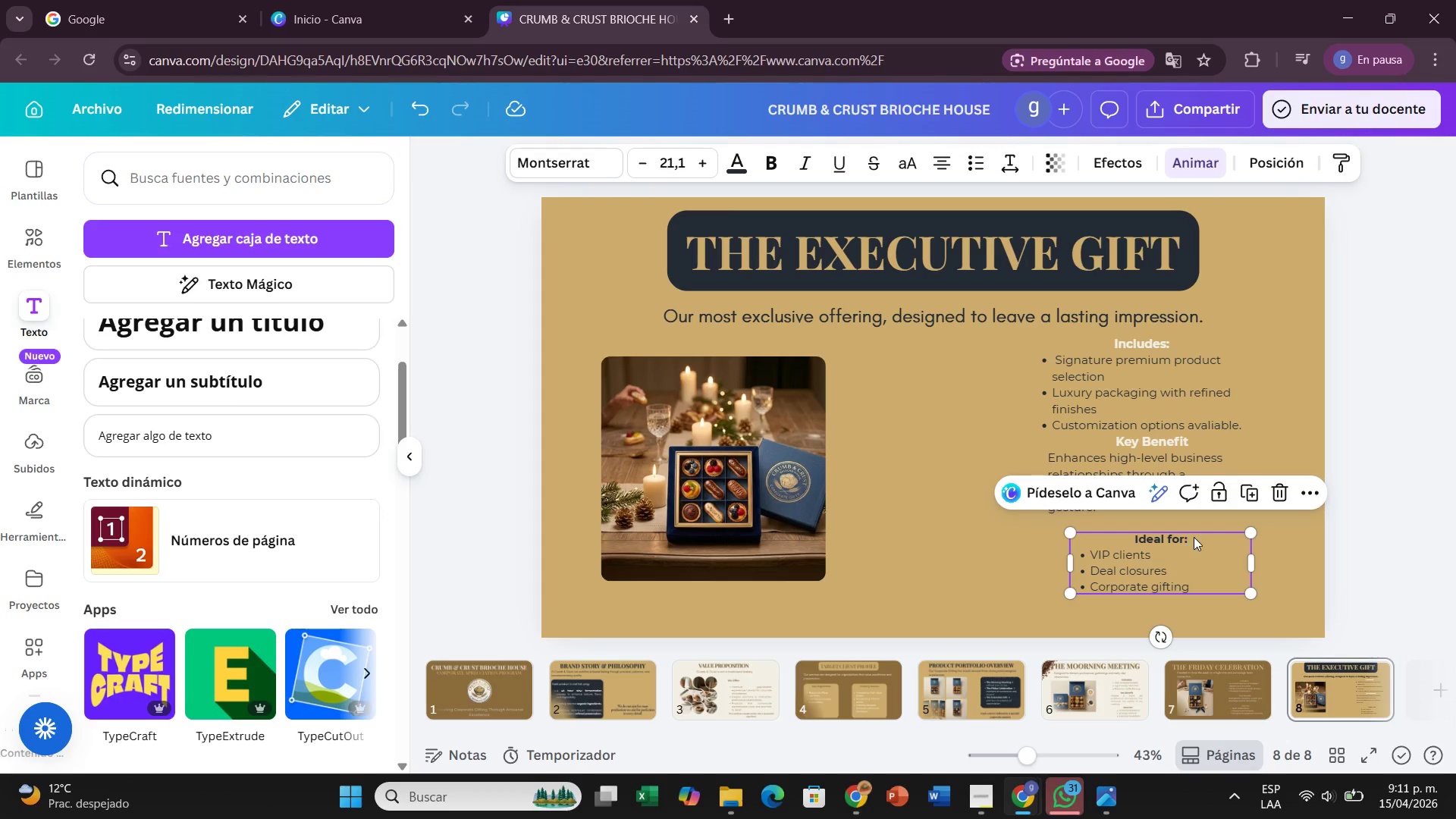 
left_click([1194, 537])
 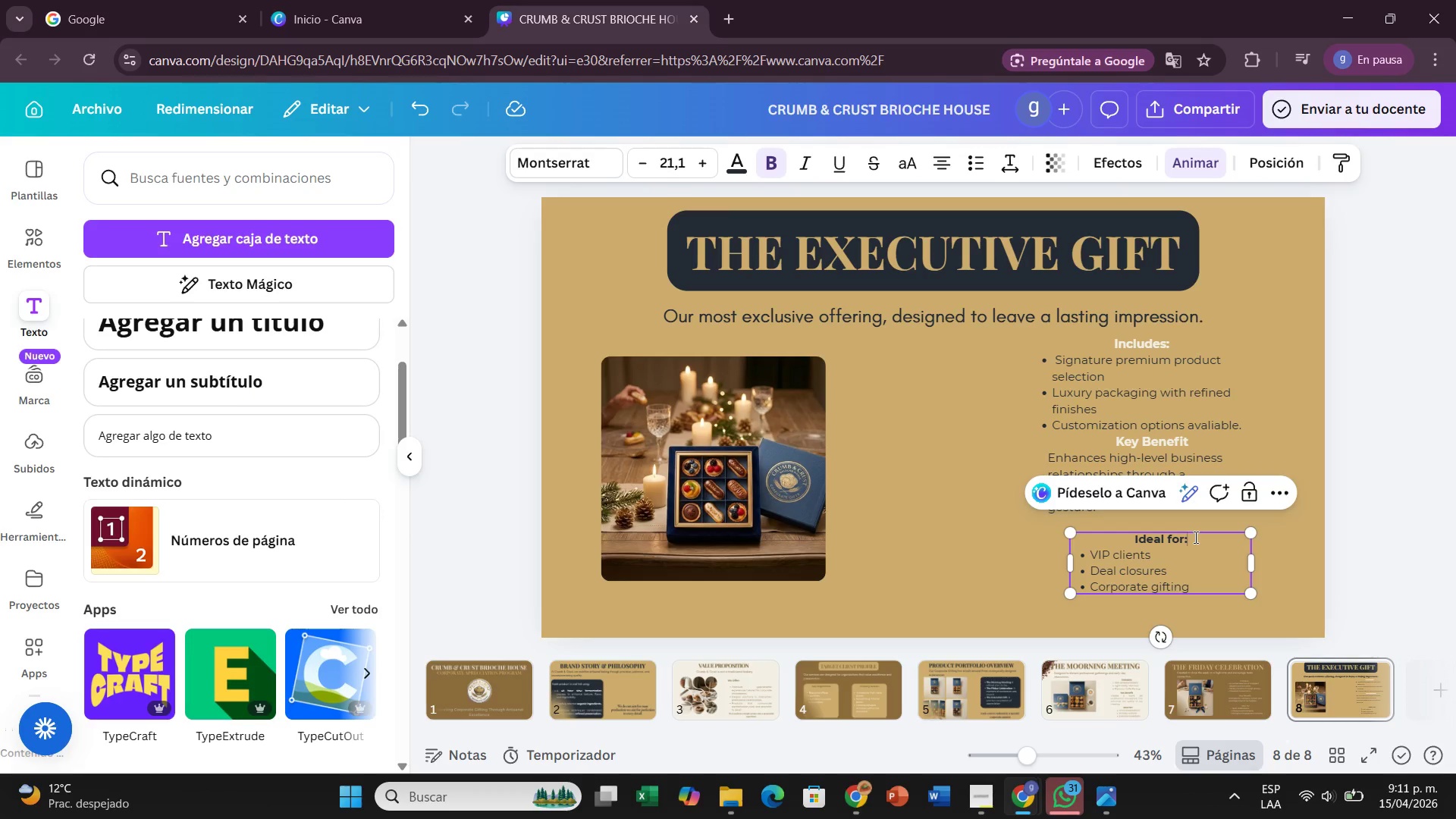 
left_click_drag(start_coordinate=[1194, 537], to_coordinate=[1114, 529])
 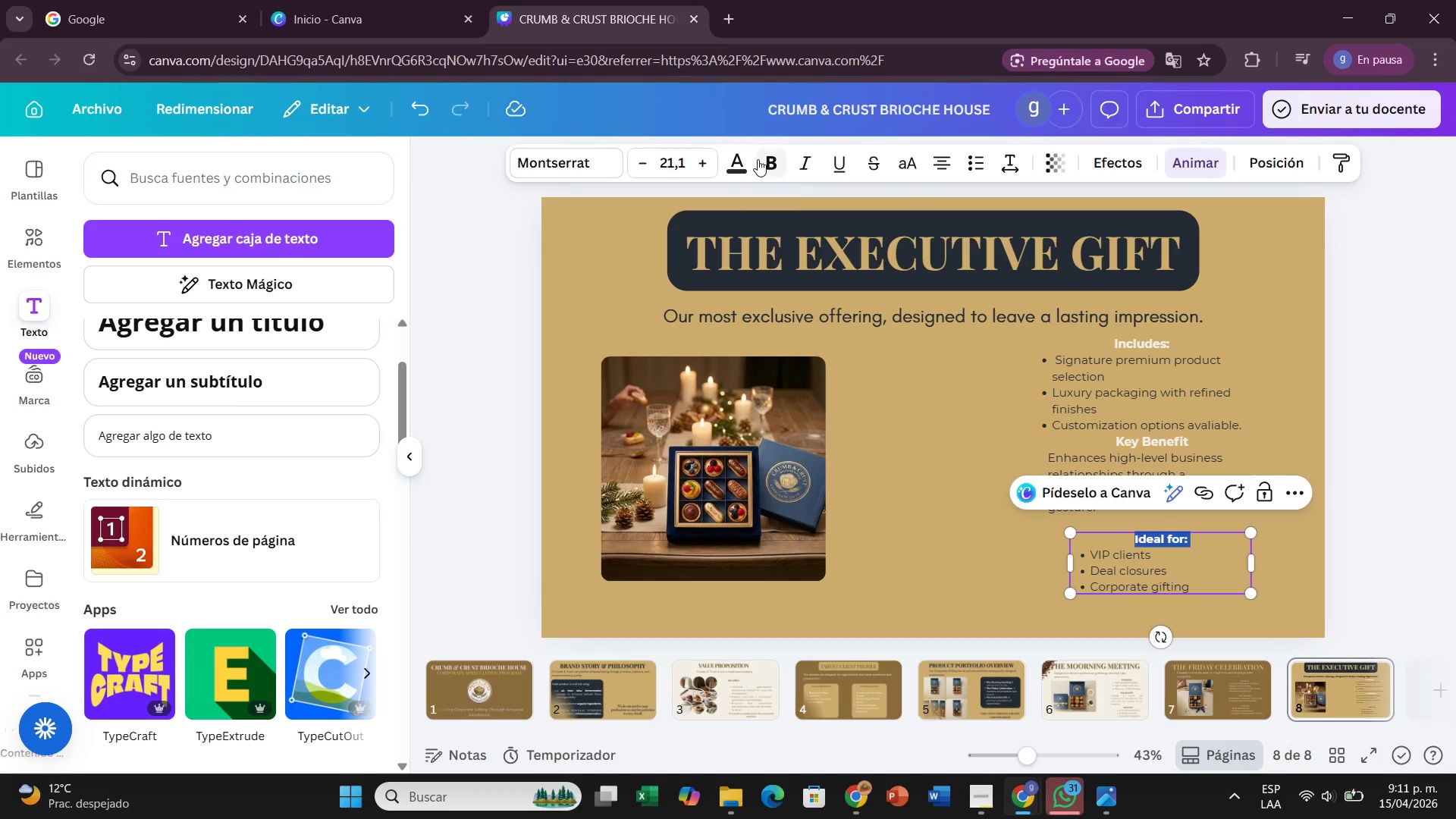 
left_click([746, 165])
 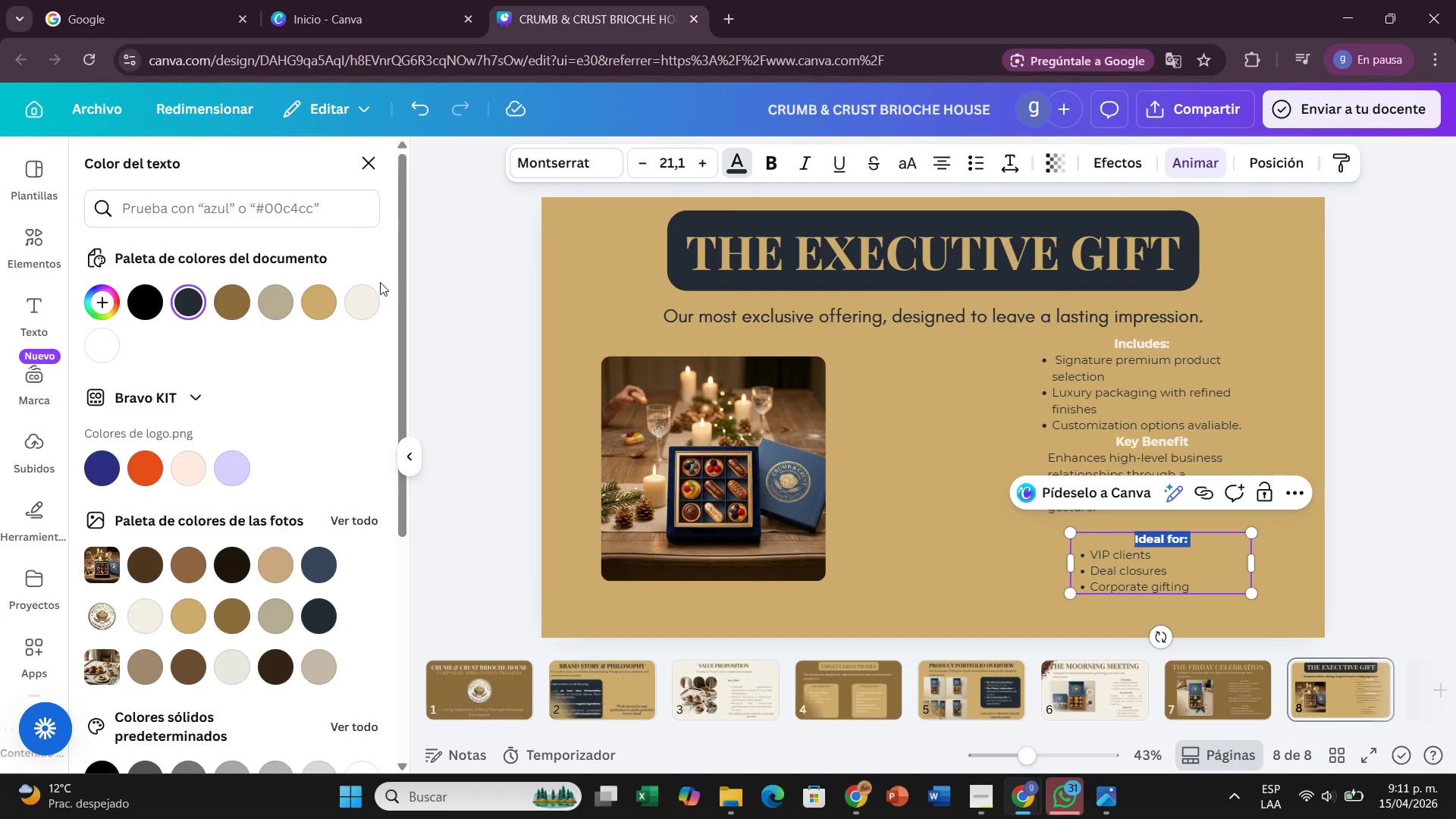 
left_click([366, 303])
 